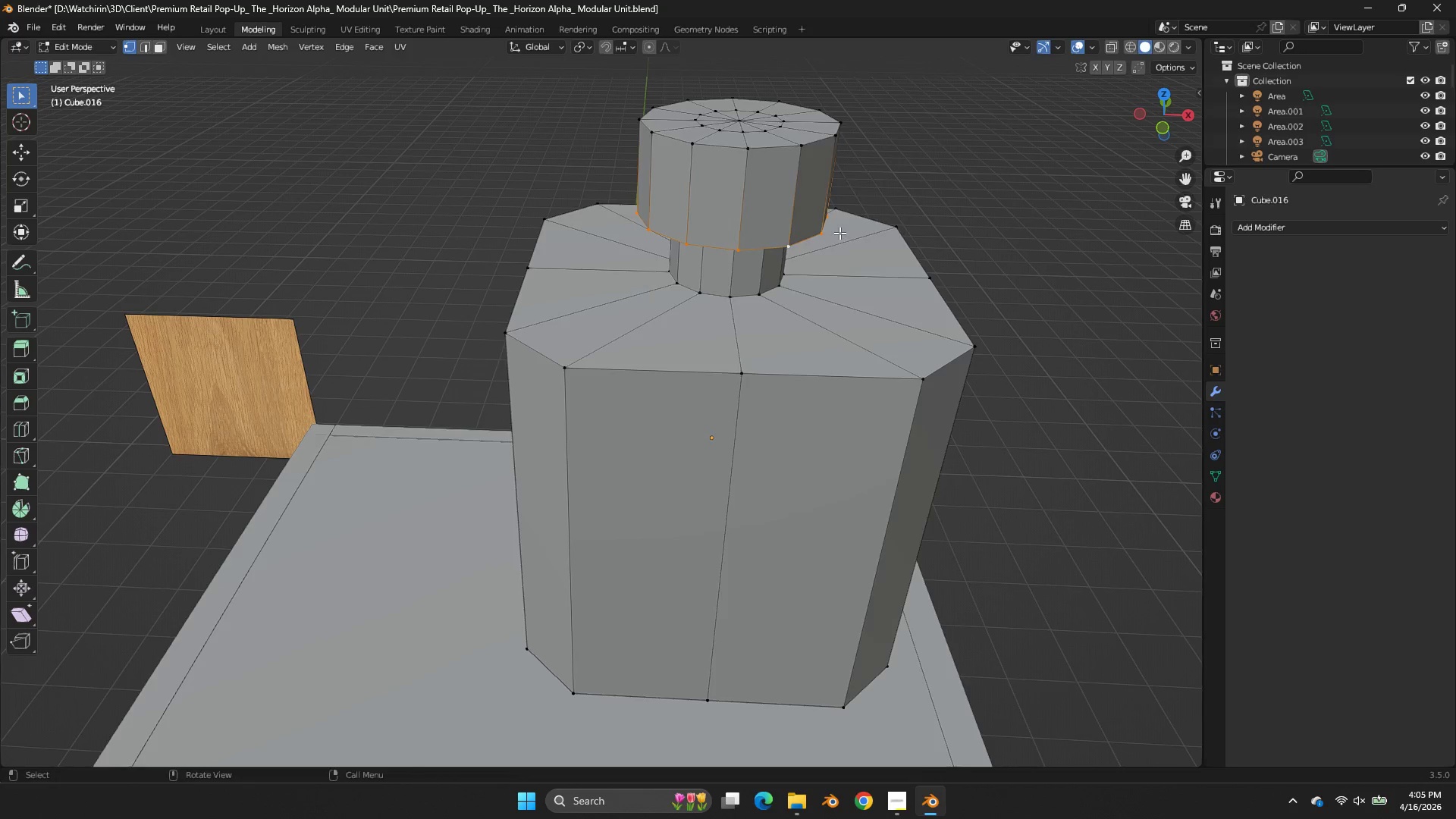 
type(ze)
 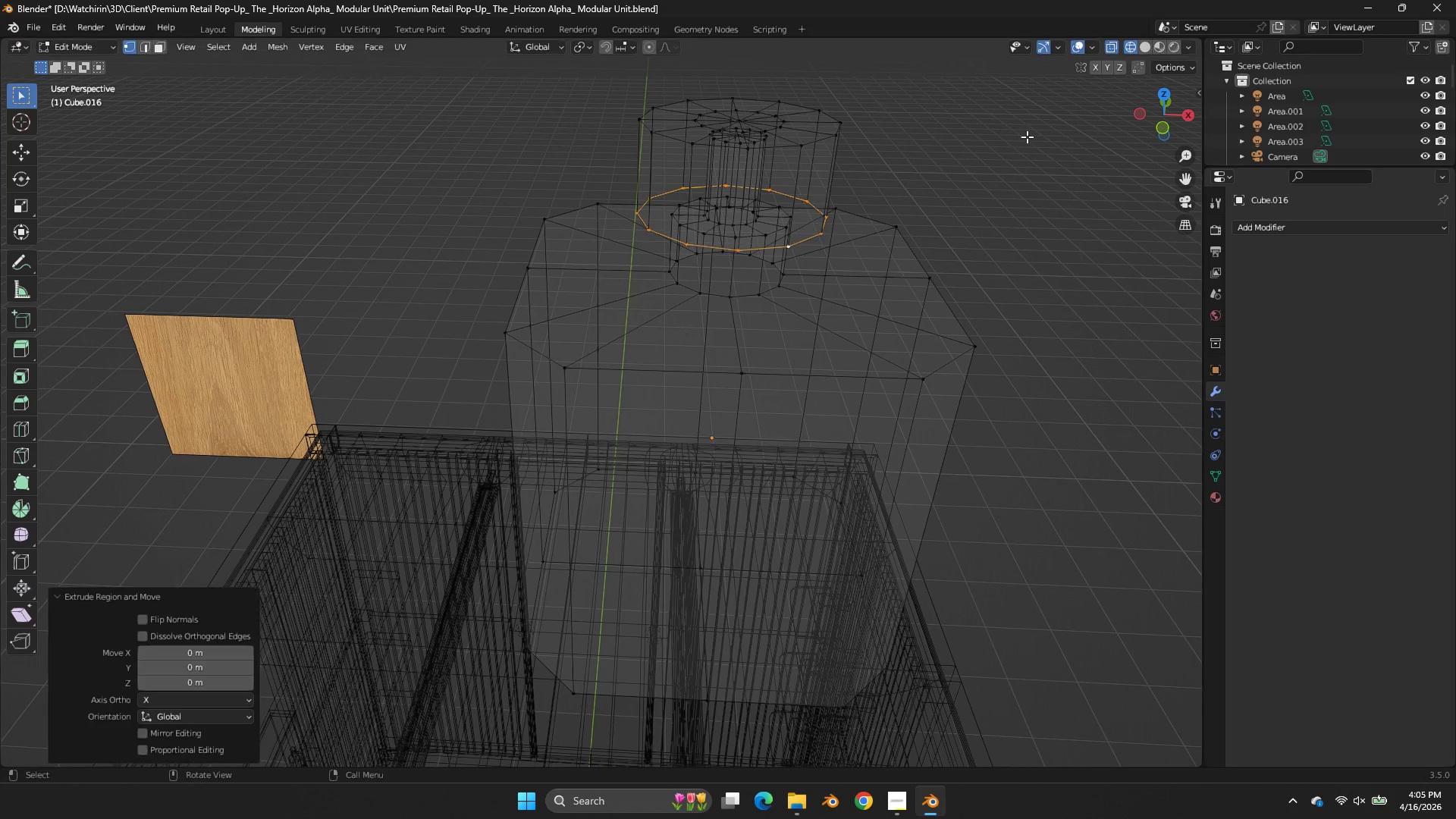 
right_click([1027, 136])
 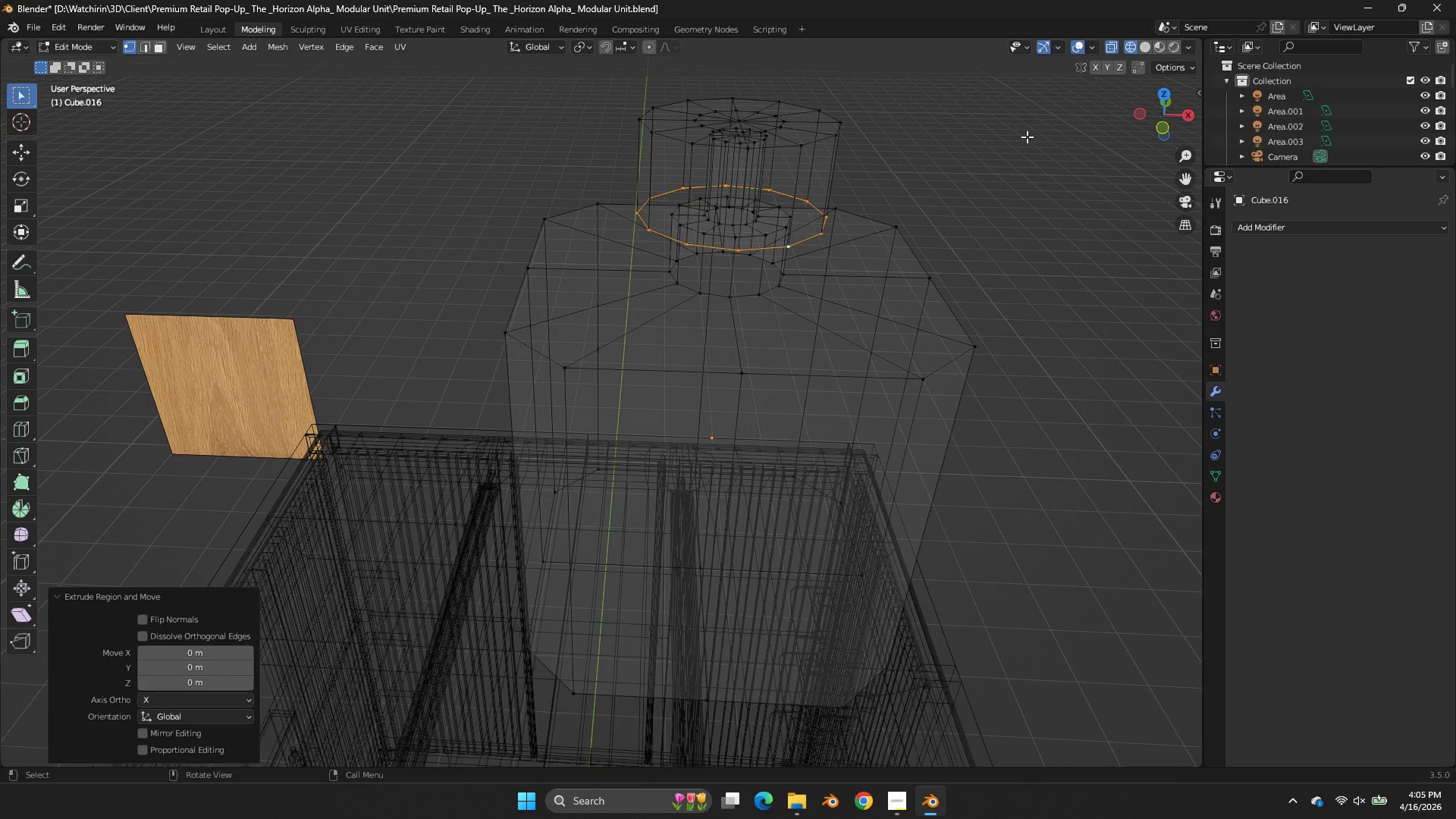 
key(S)
 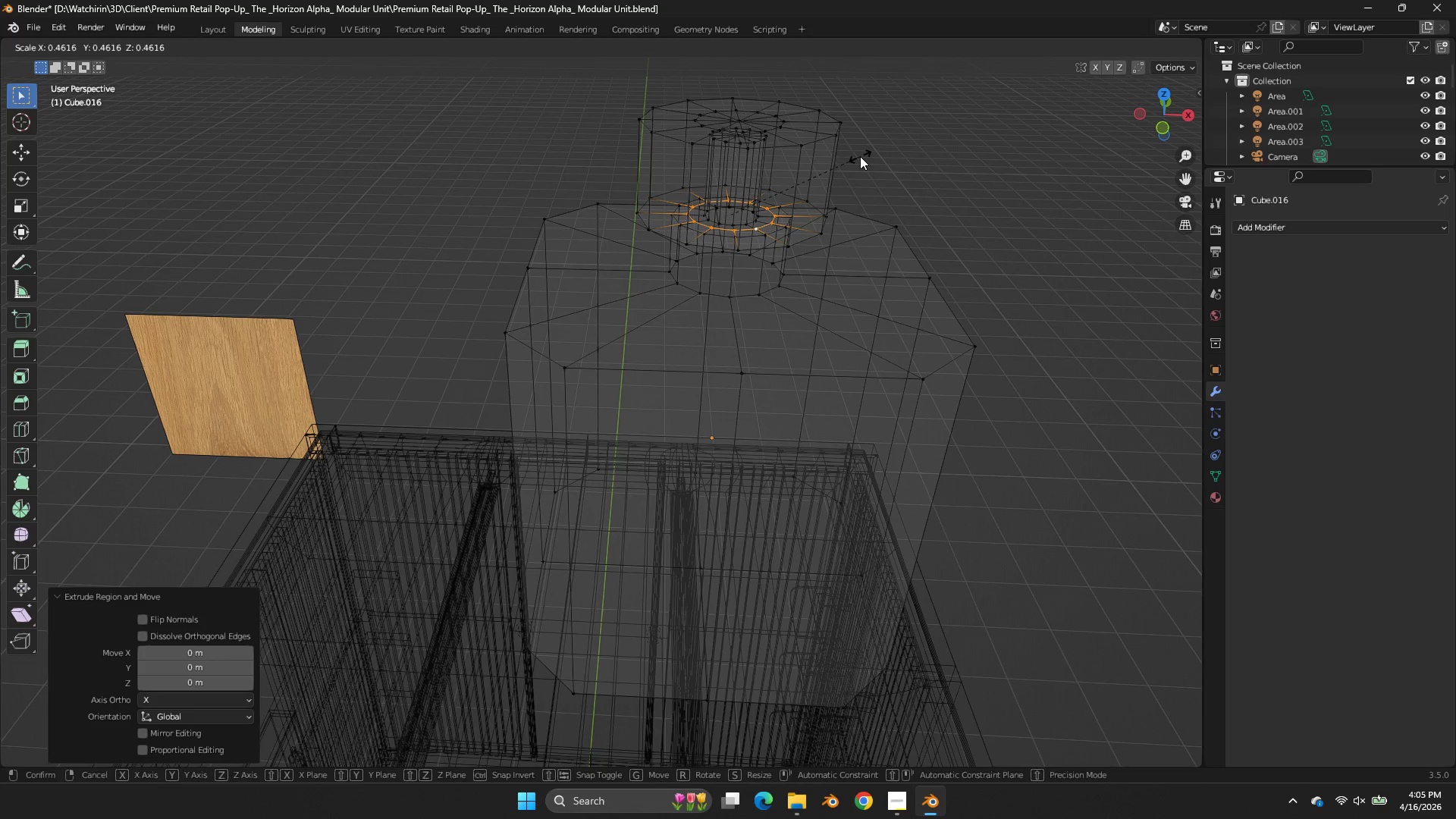 
left_click([853, 161])
 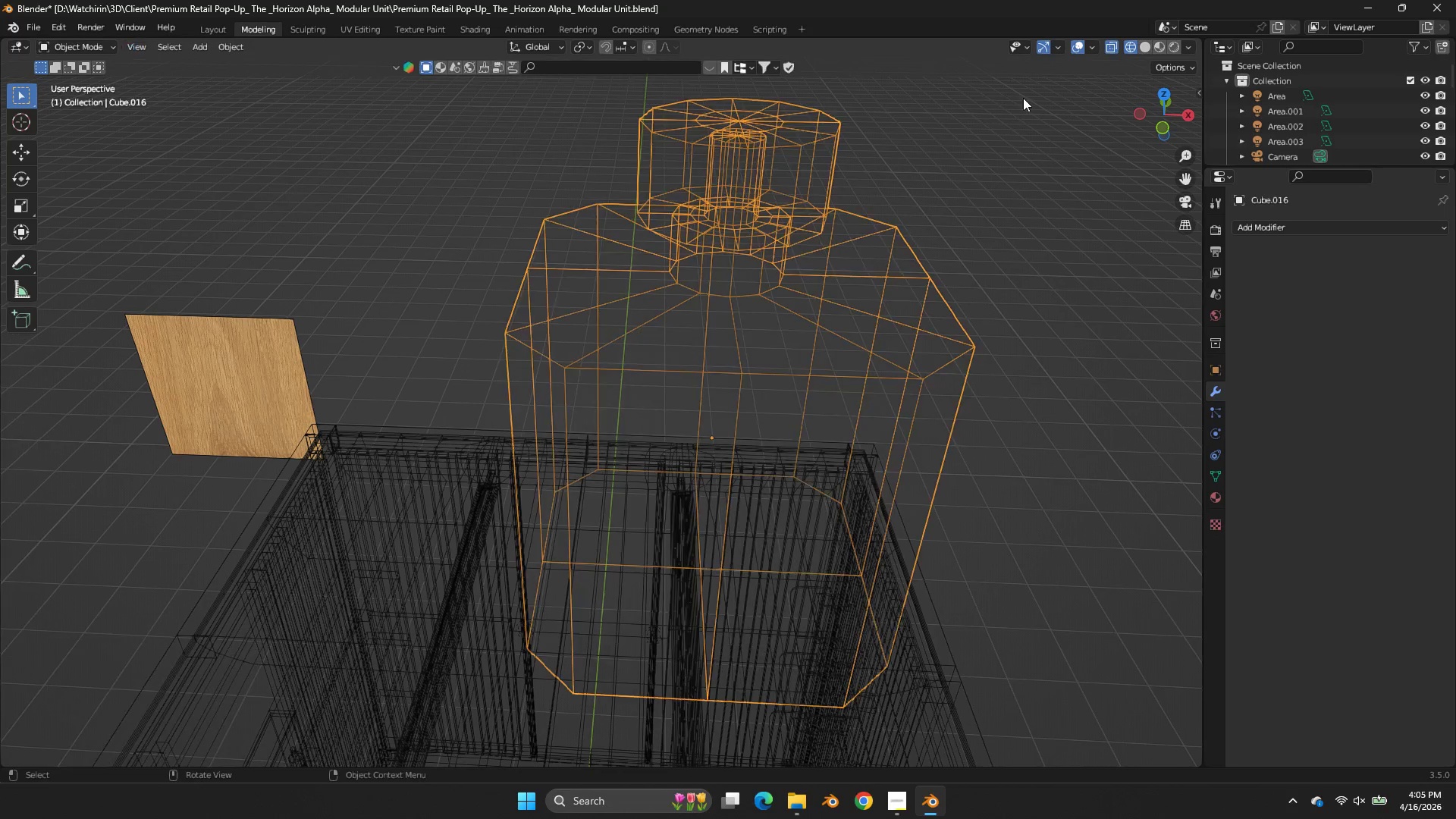 
double_click([853, 161])
 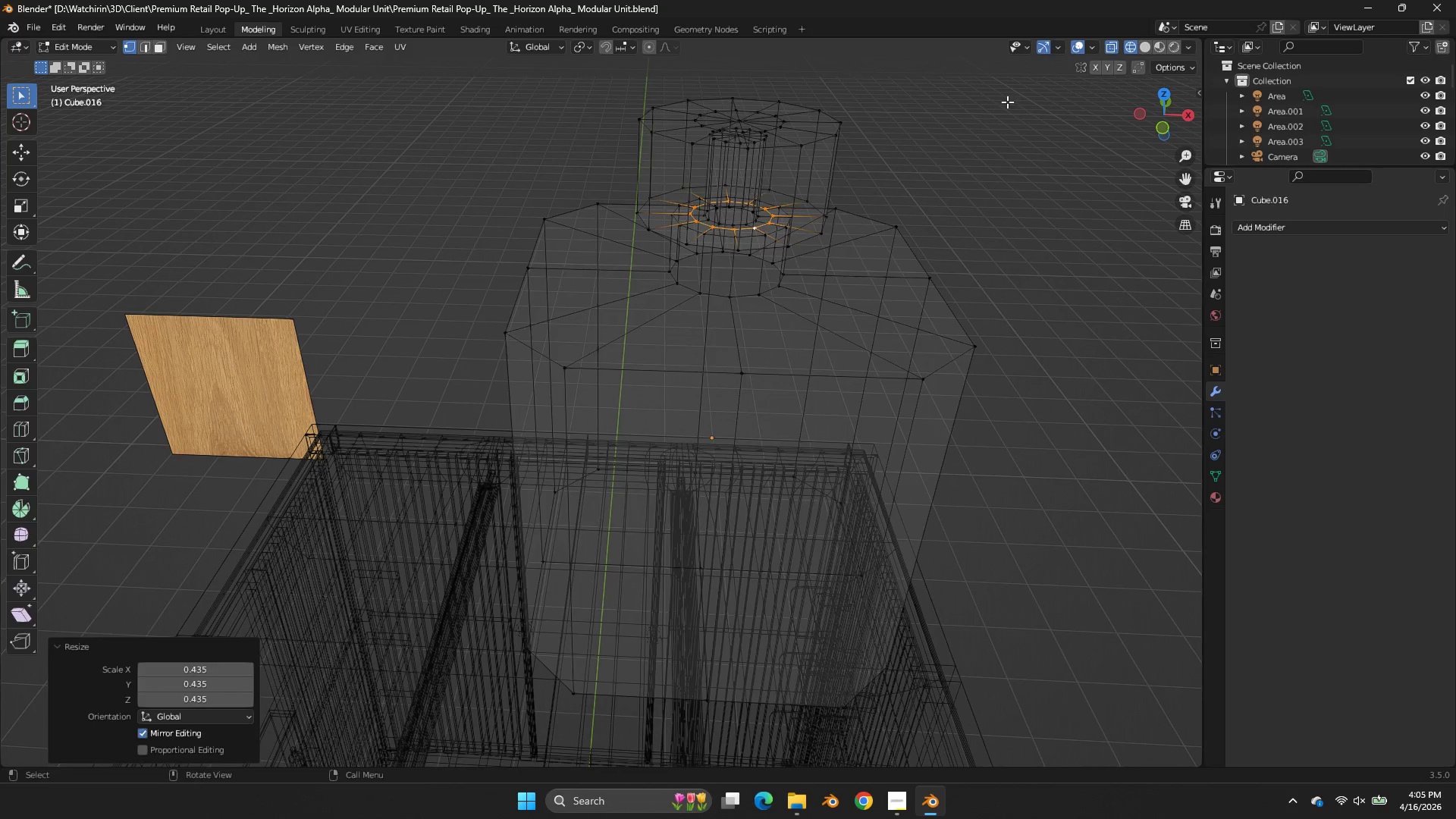 
key(Tab)
 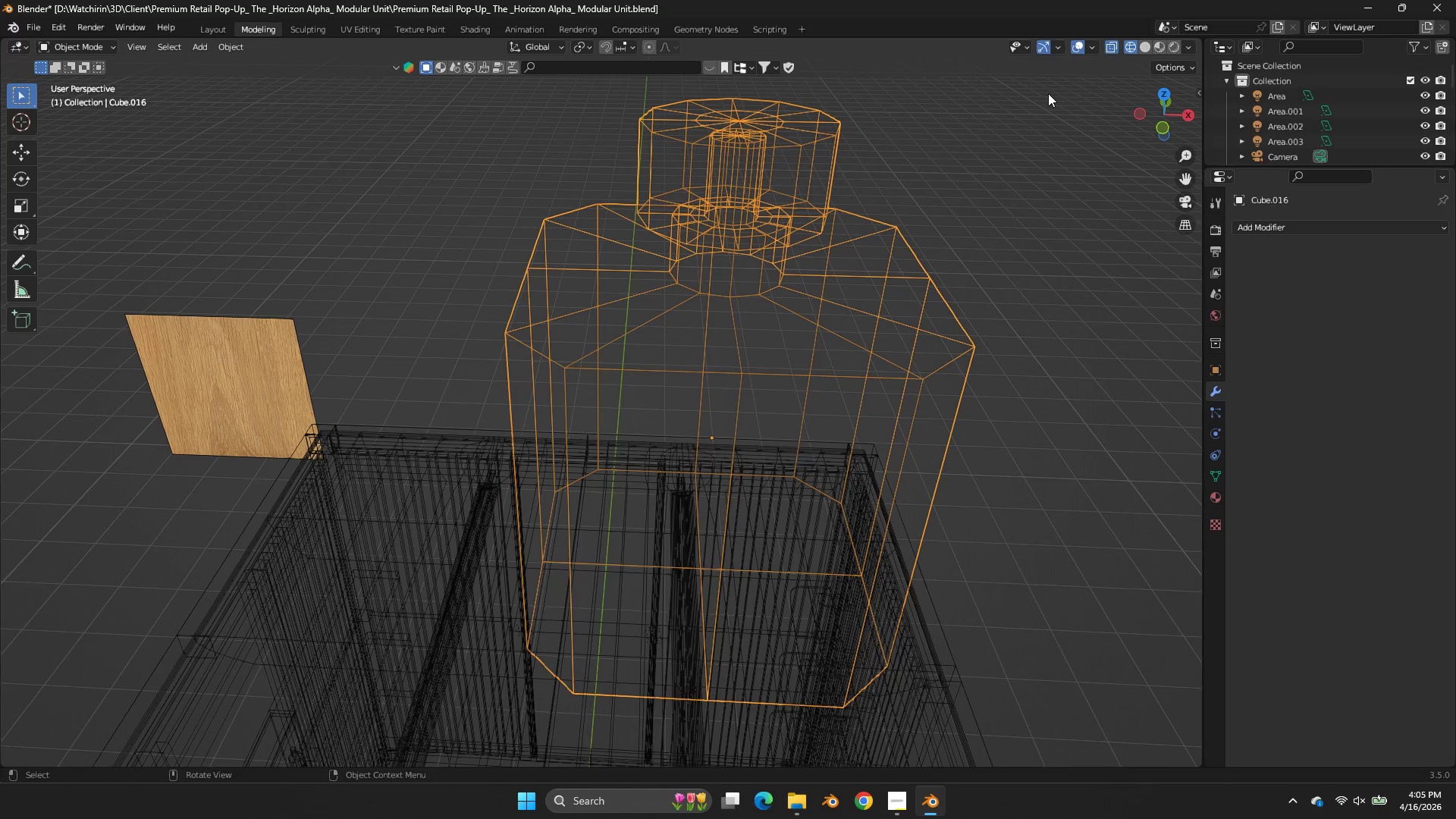 
key(Control+S)
 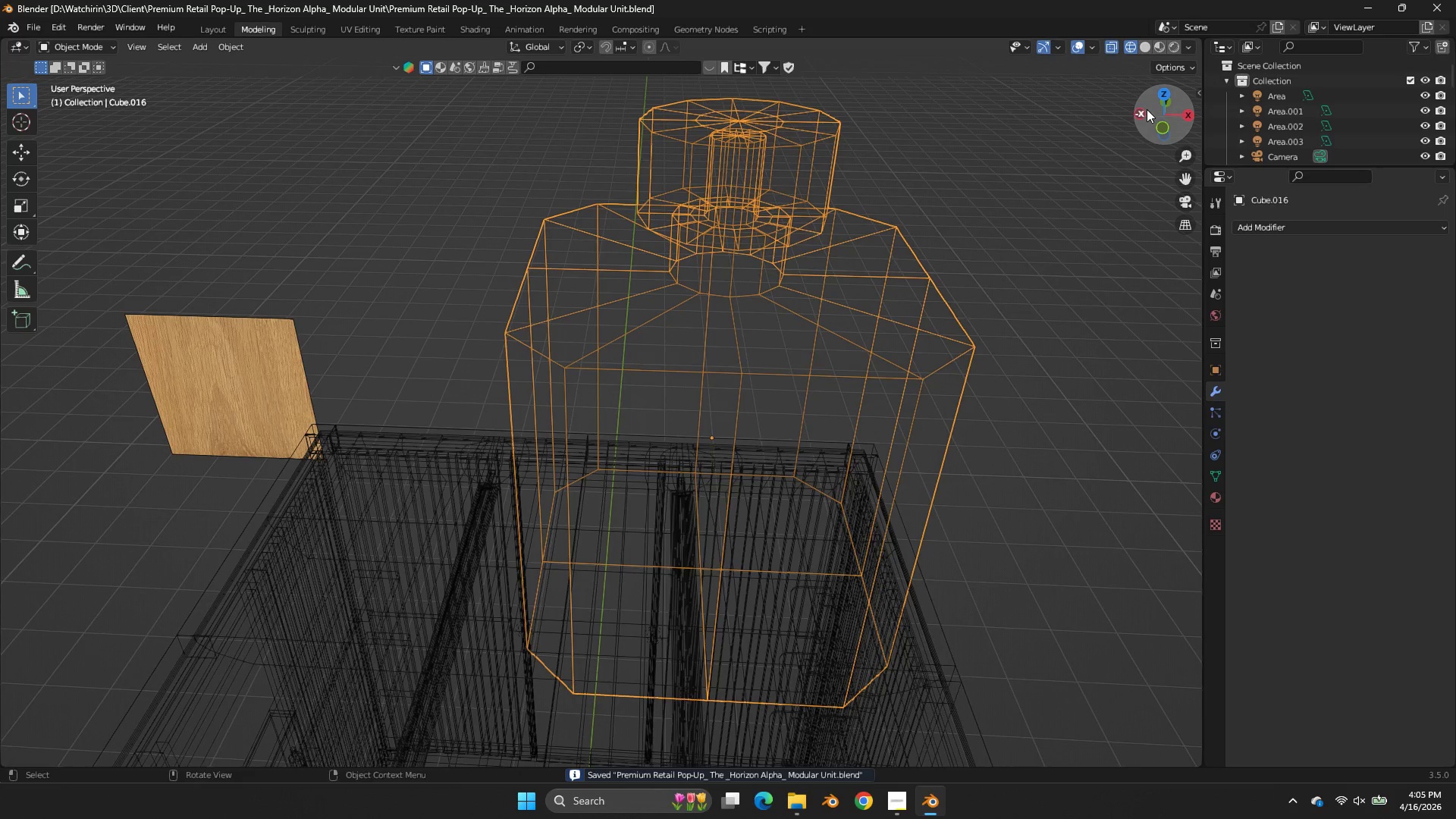 
left_click_drag(start_coordinate=[1152, 108], to_coordinate=[1155, 89])
 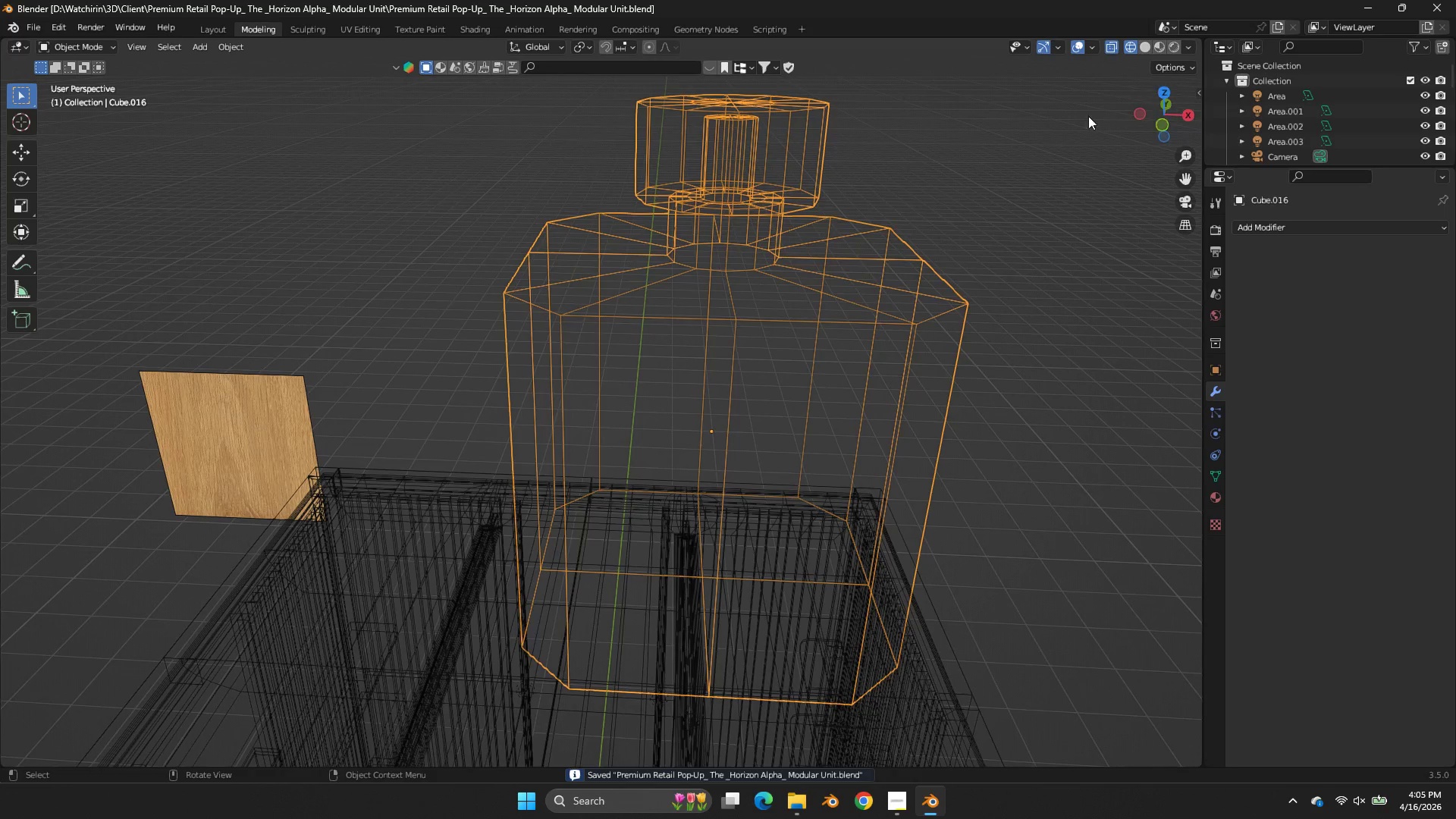 
key(Z)
 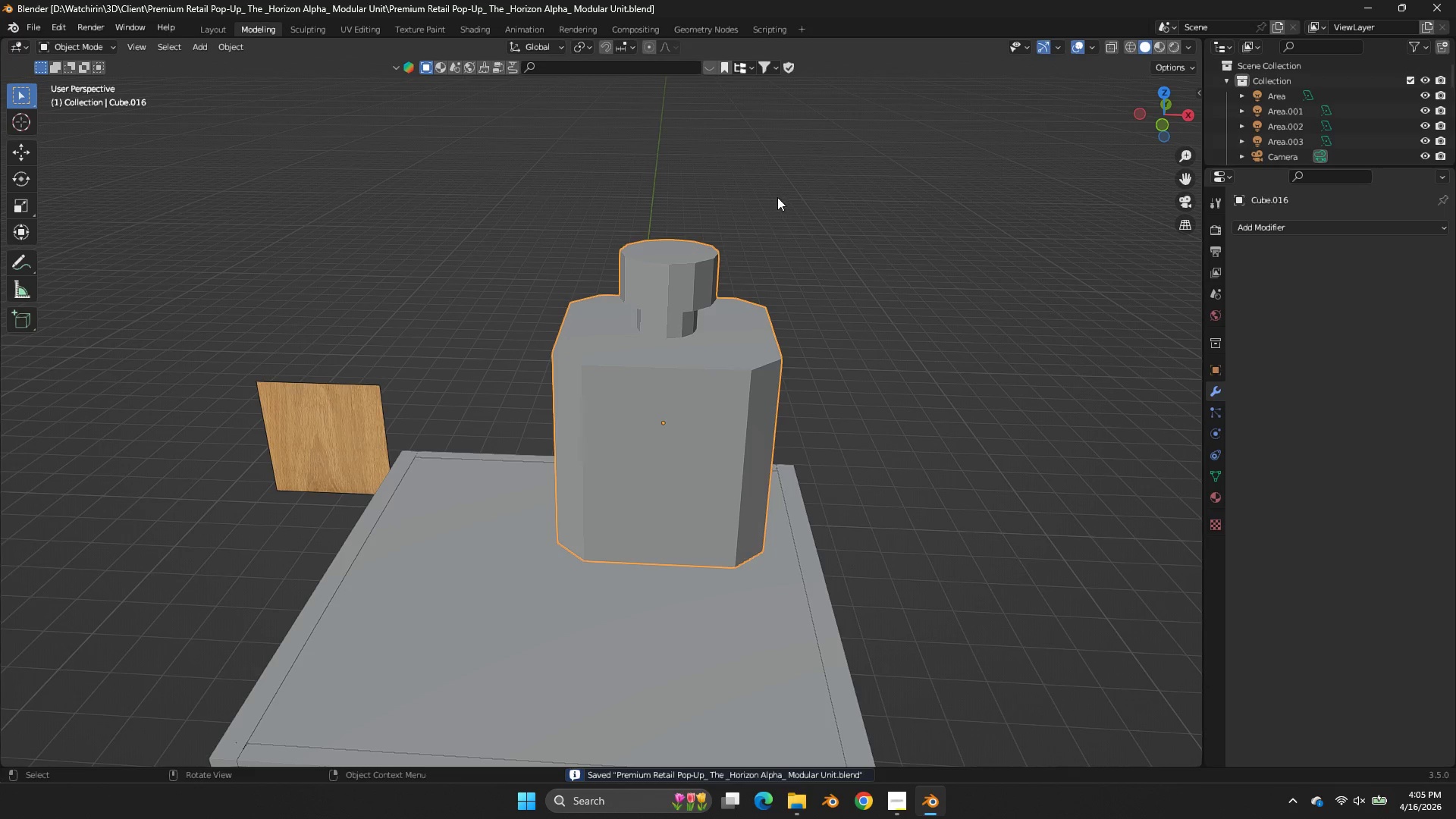 
scroll: coordinate [1081, 130], scroll_direction: down, amount: 3.0
 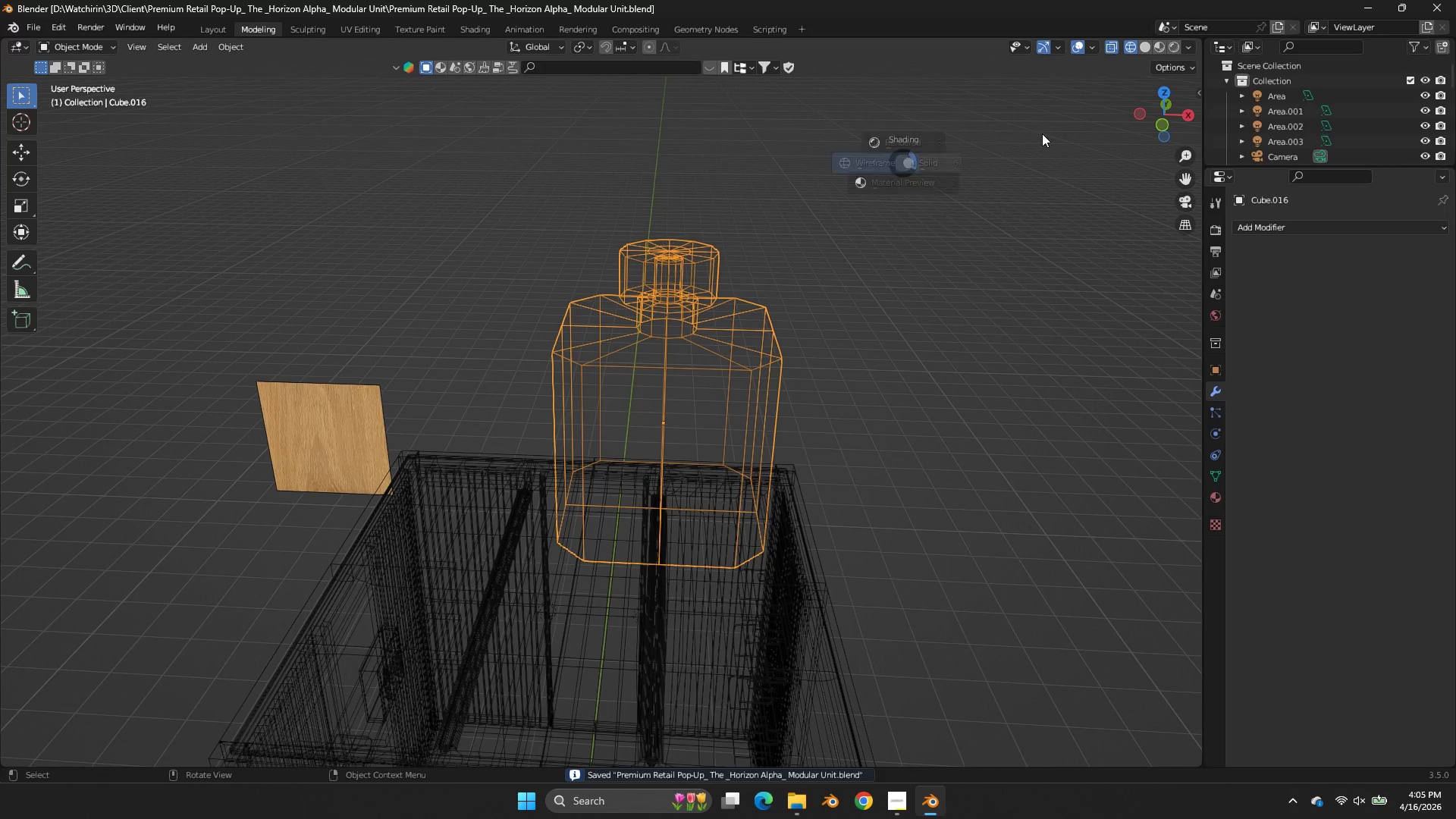 
key(Tab)
 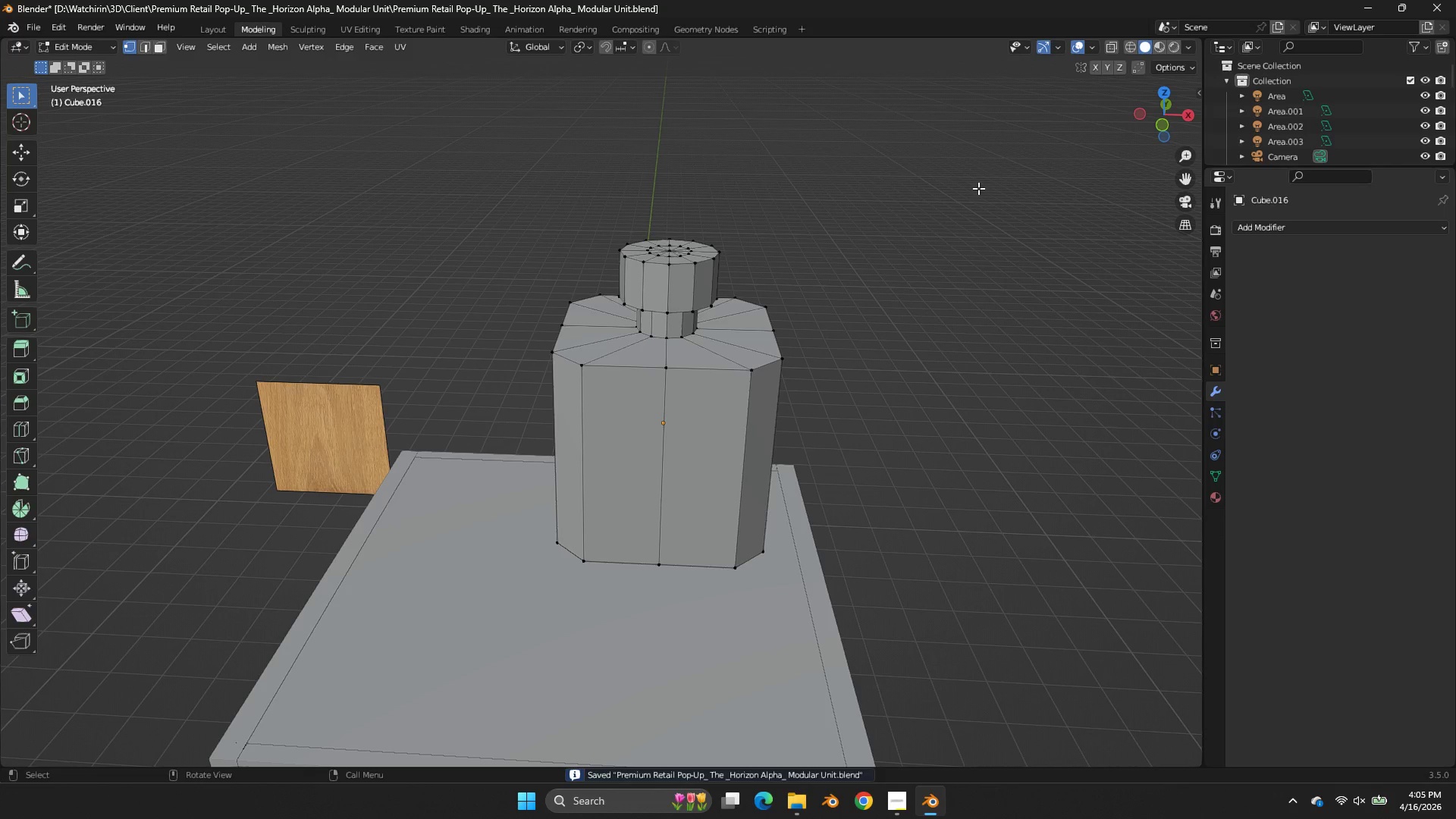 
key(Tab)
 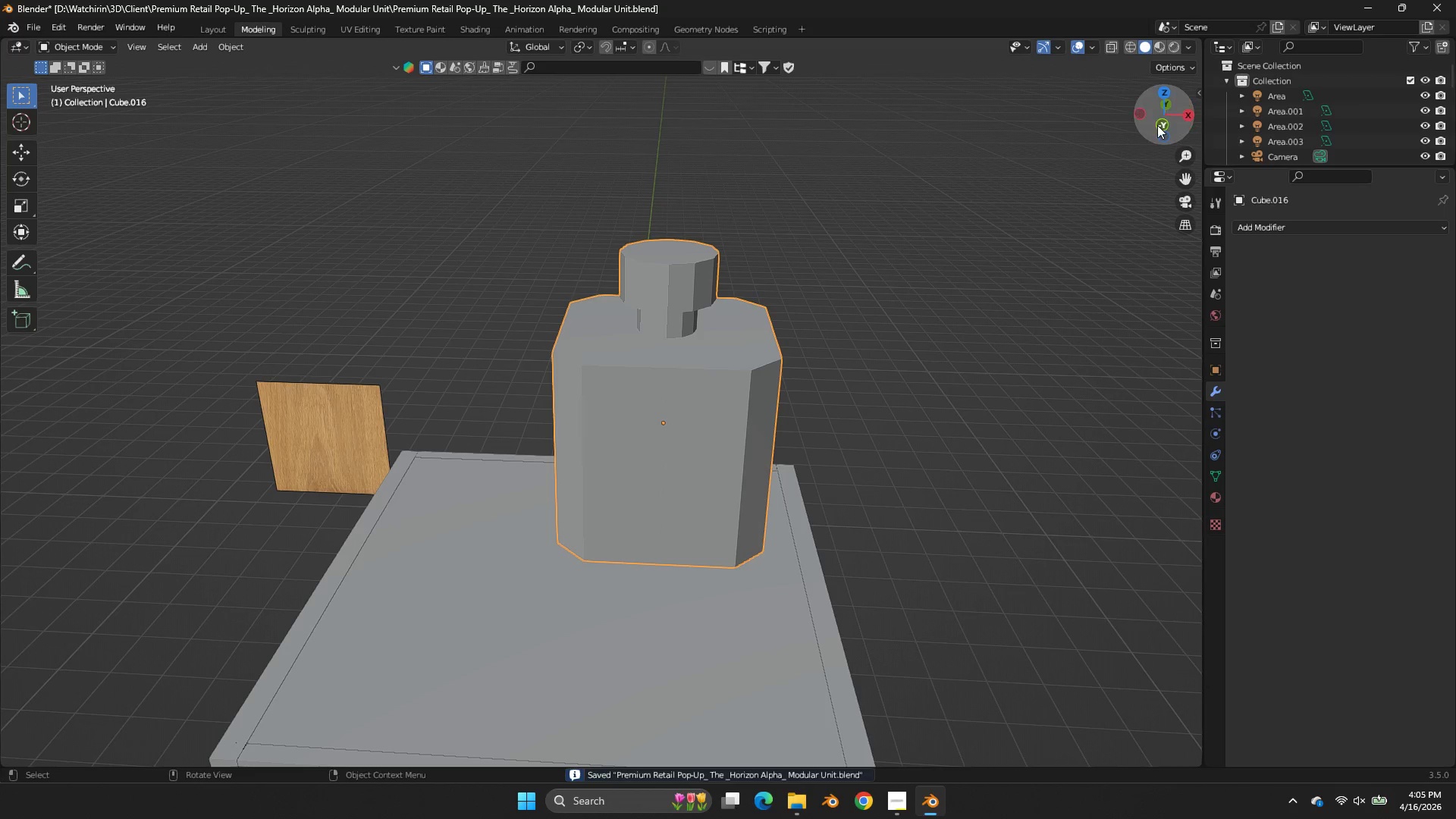 
key(Tab)
 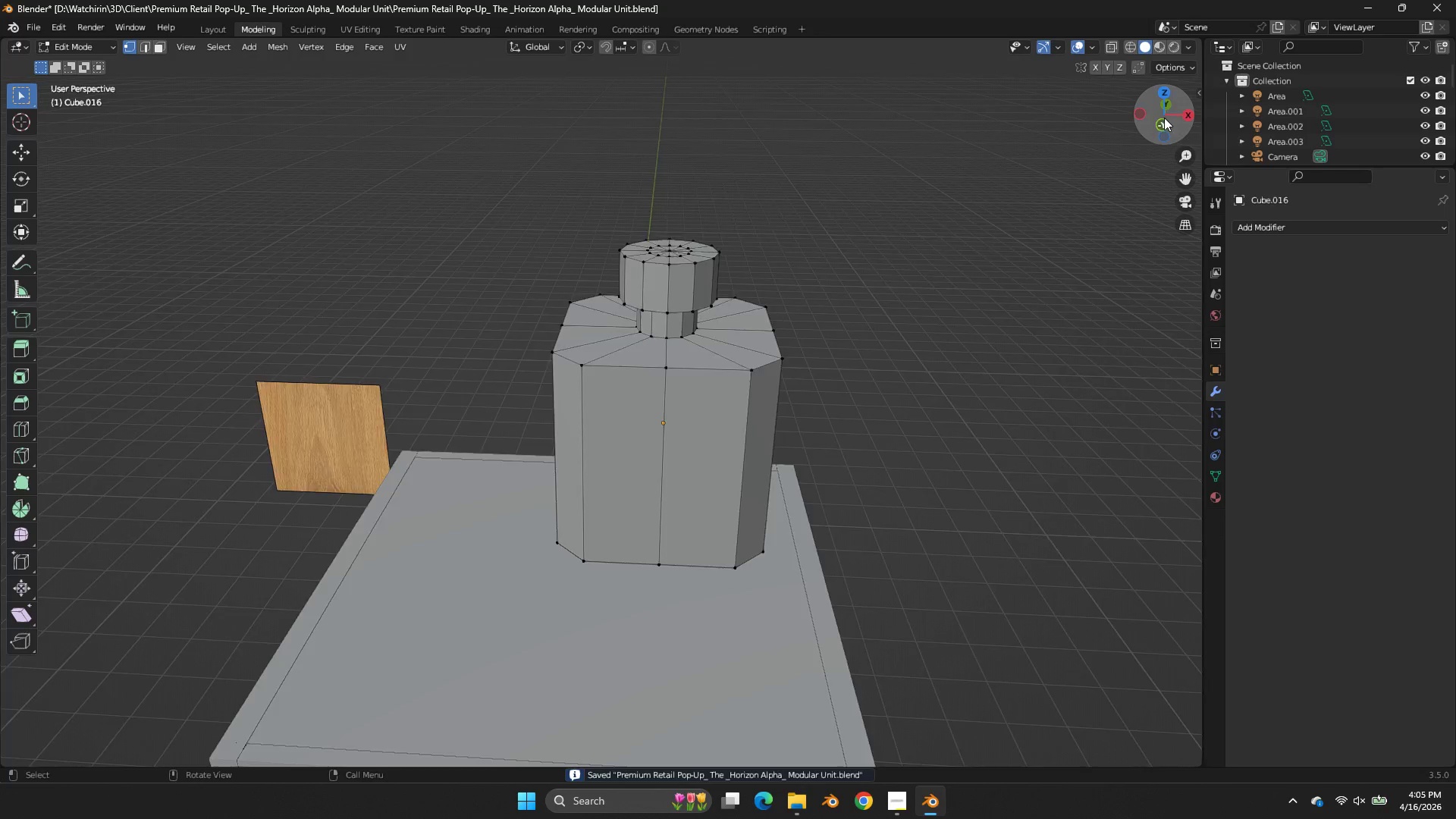 
left_click([1164, 118])
 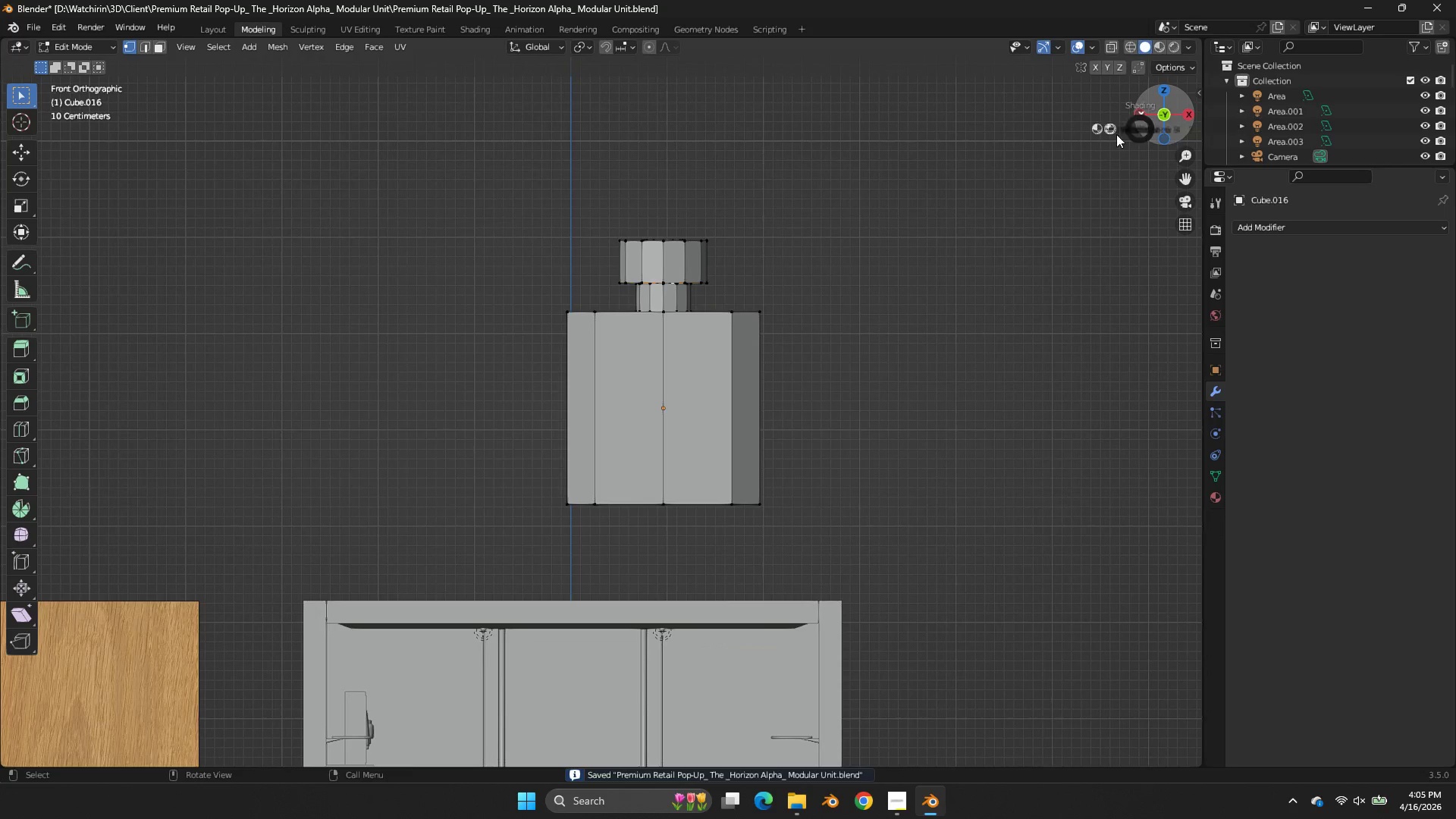 
type(zgz)
 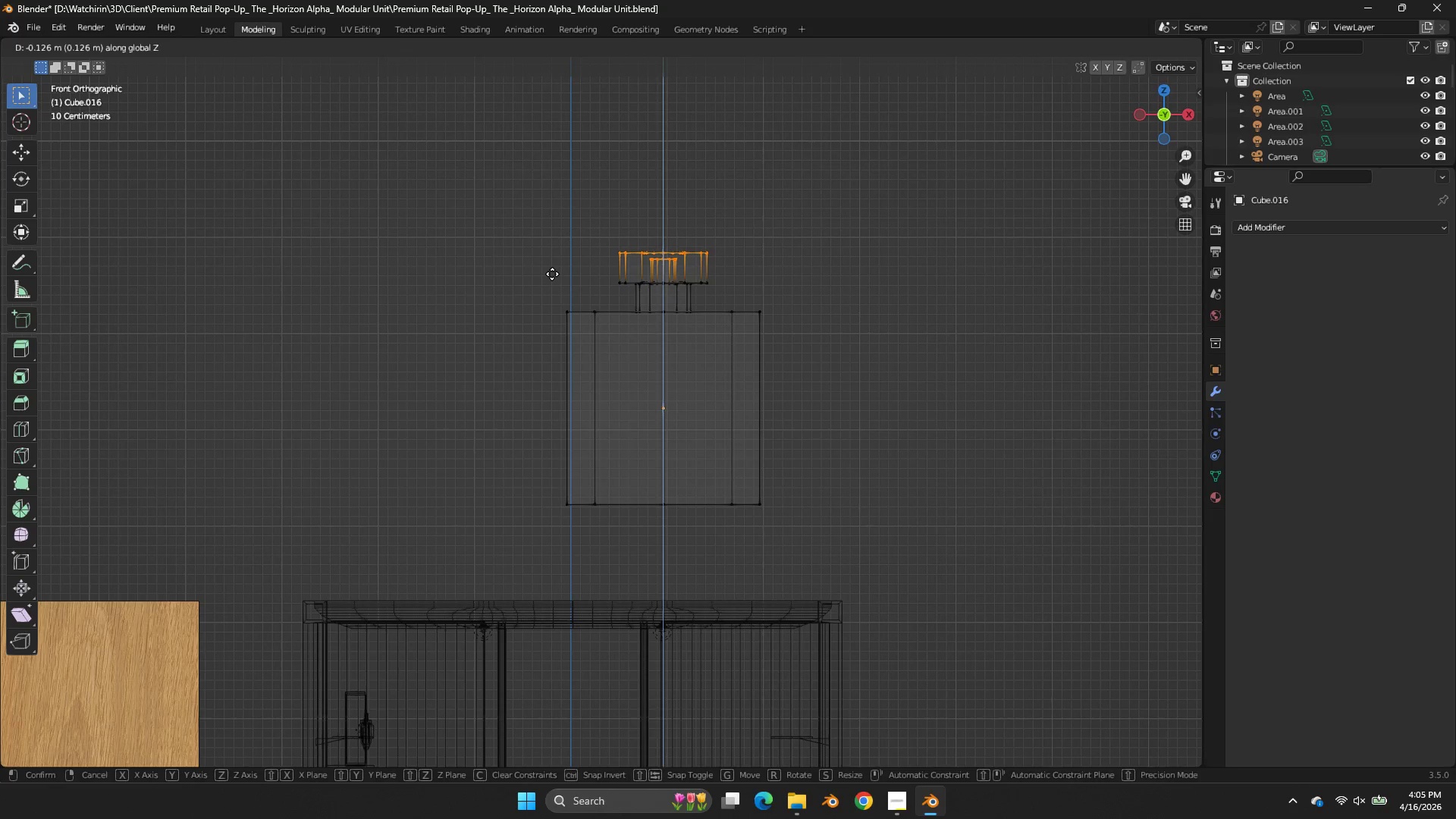 
left_click_drag(start_coordinate=[824, 191], to_coordinate=[550, 262])
 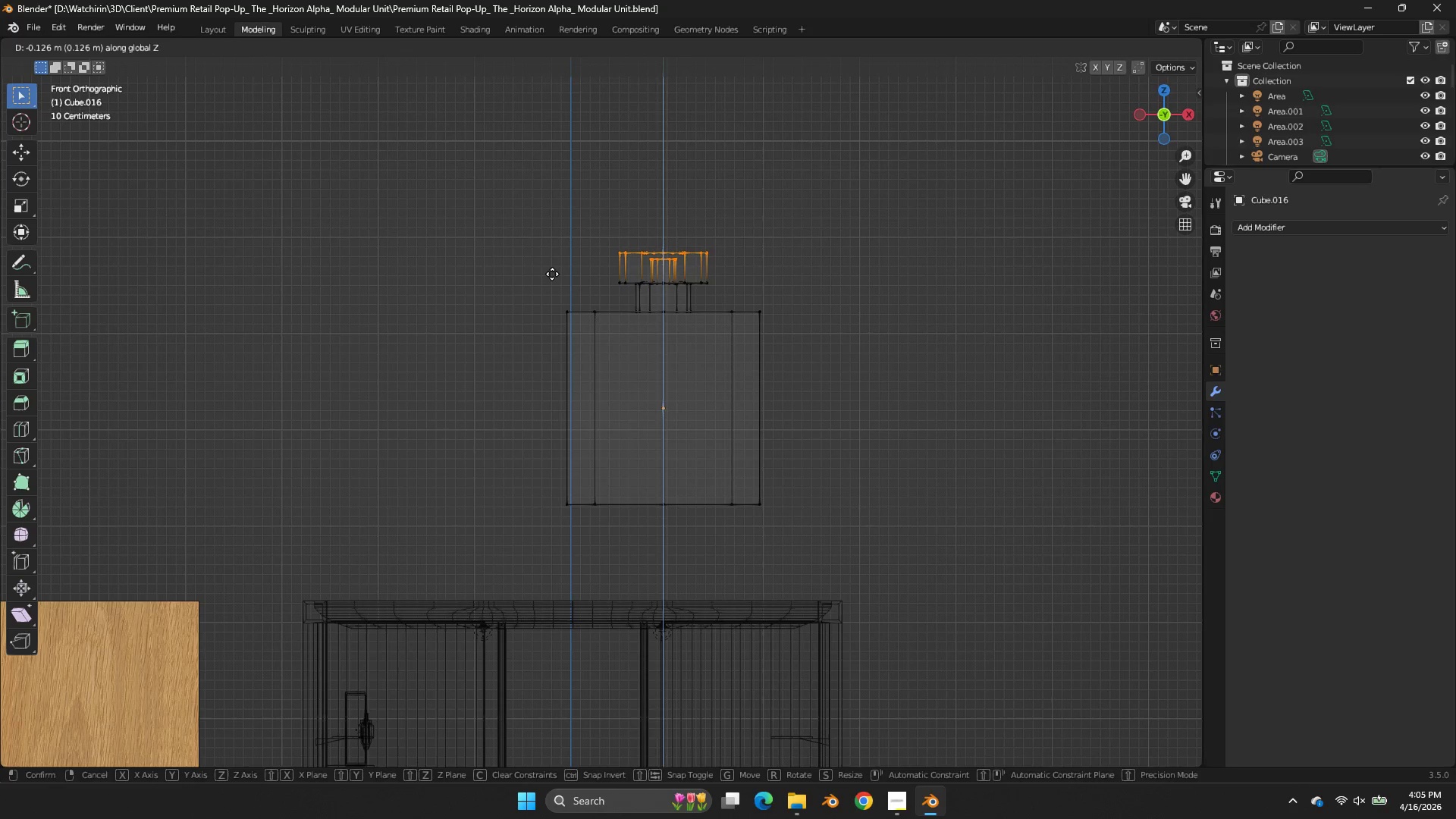 
left_click([552, 274])
 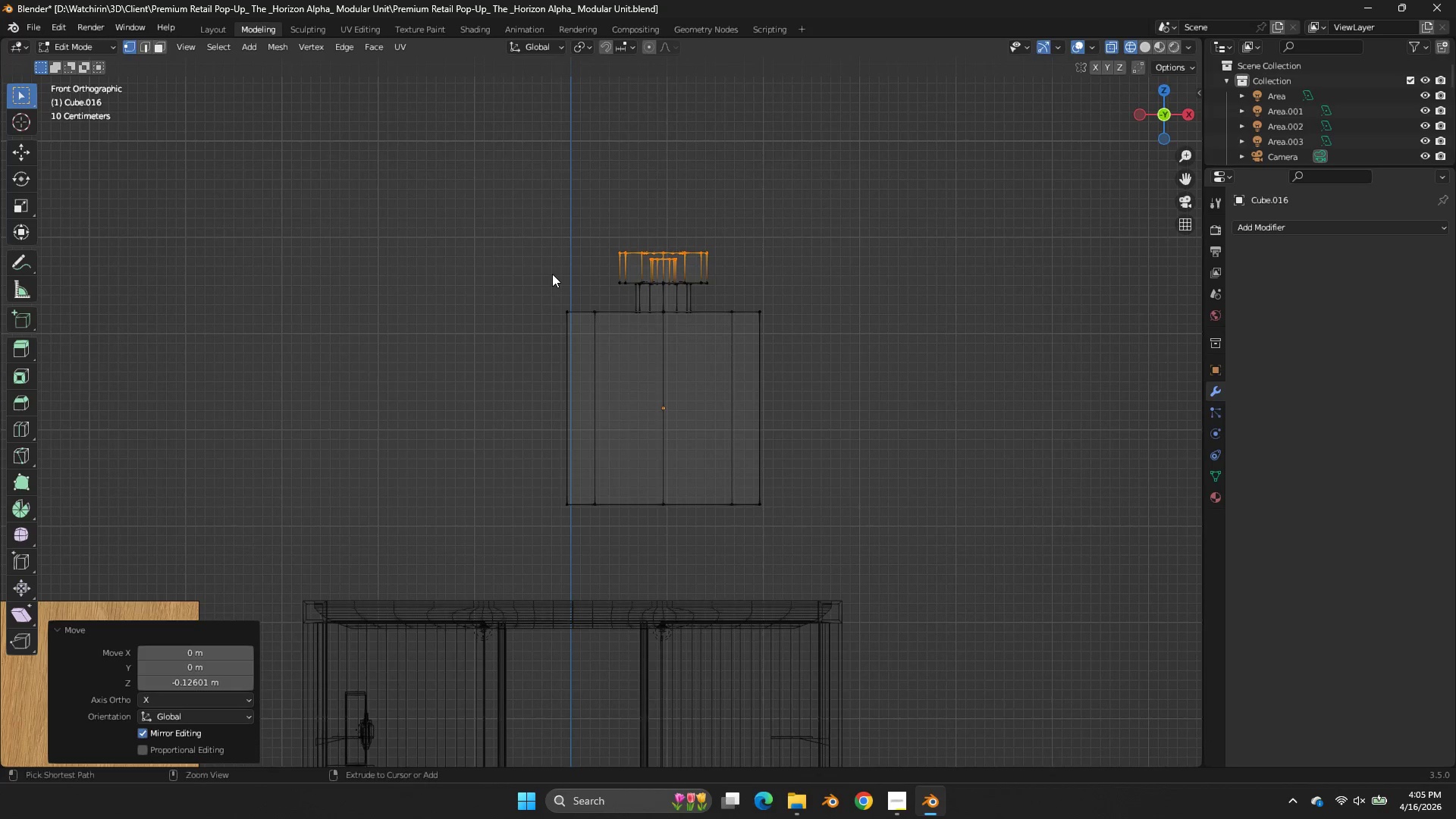 
key(Control+ControlLeft)
 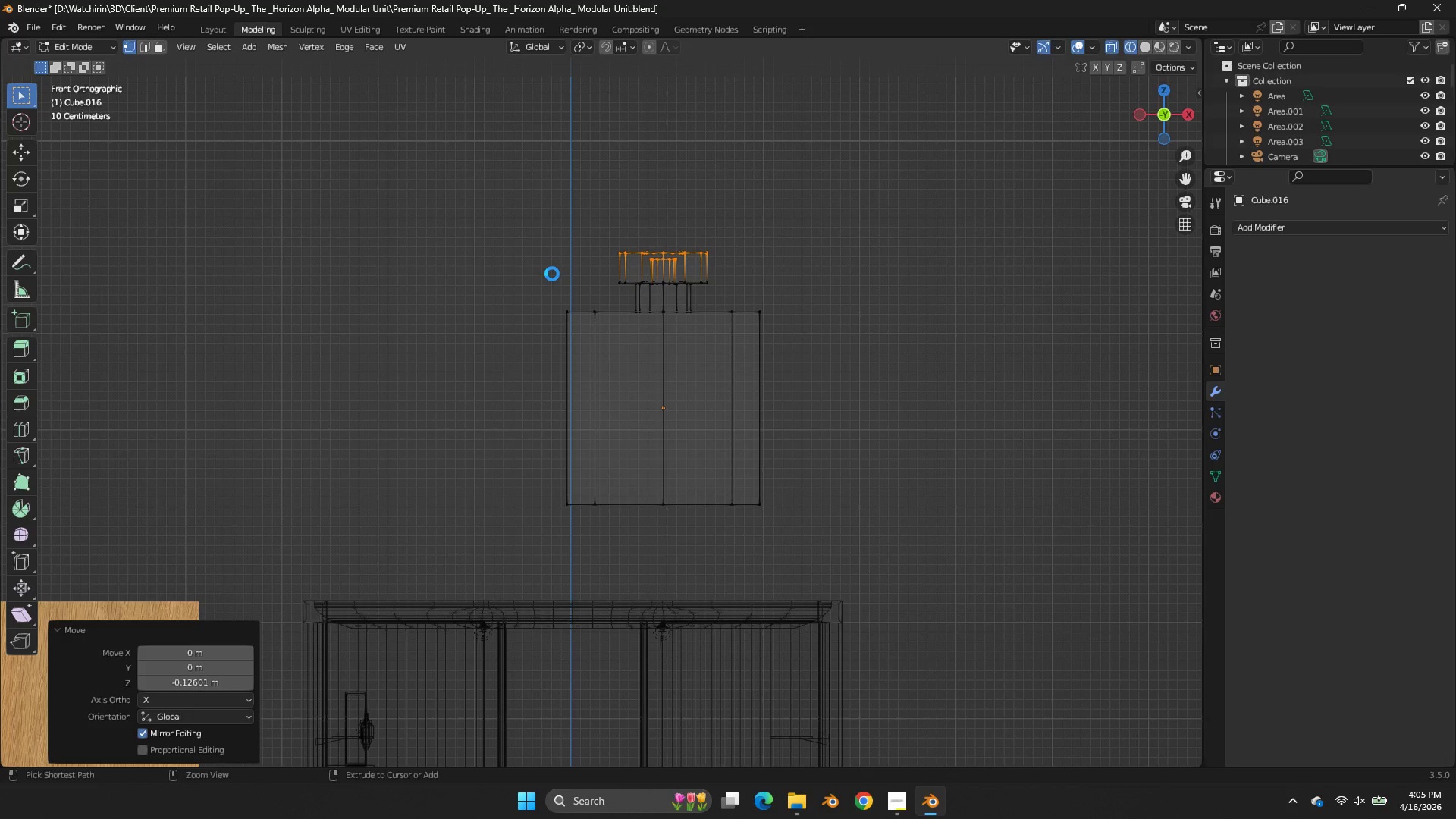 
key(Control+S)
 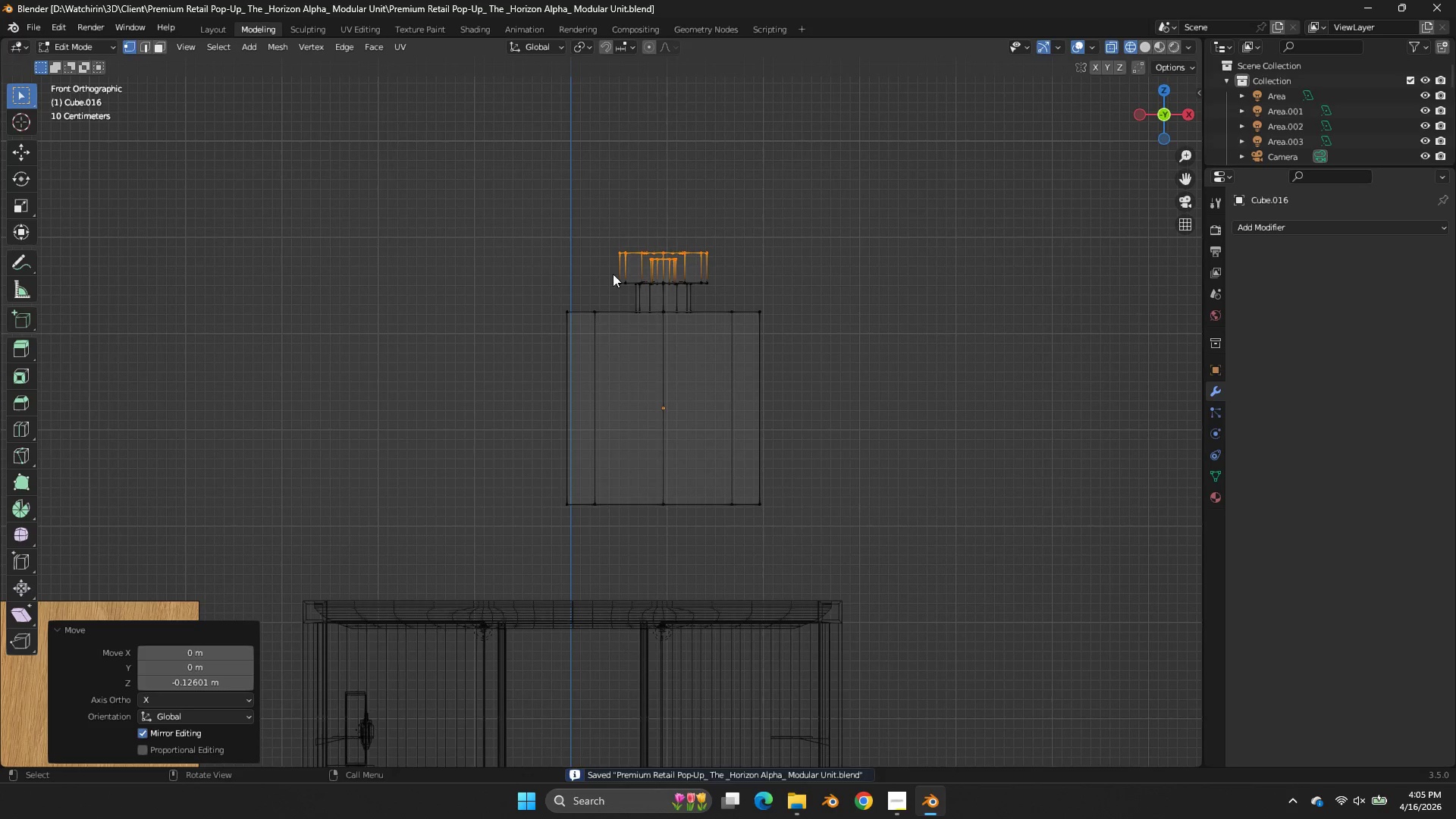 
key(Z)
 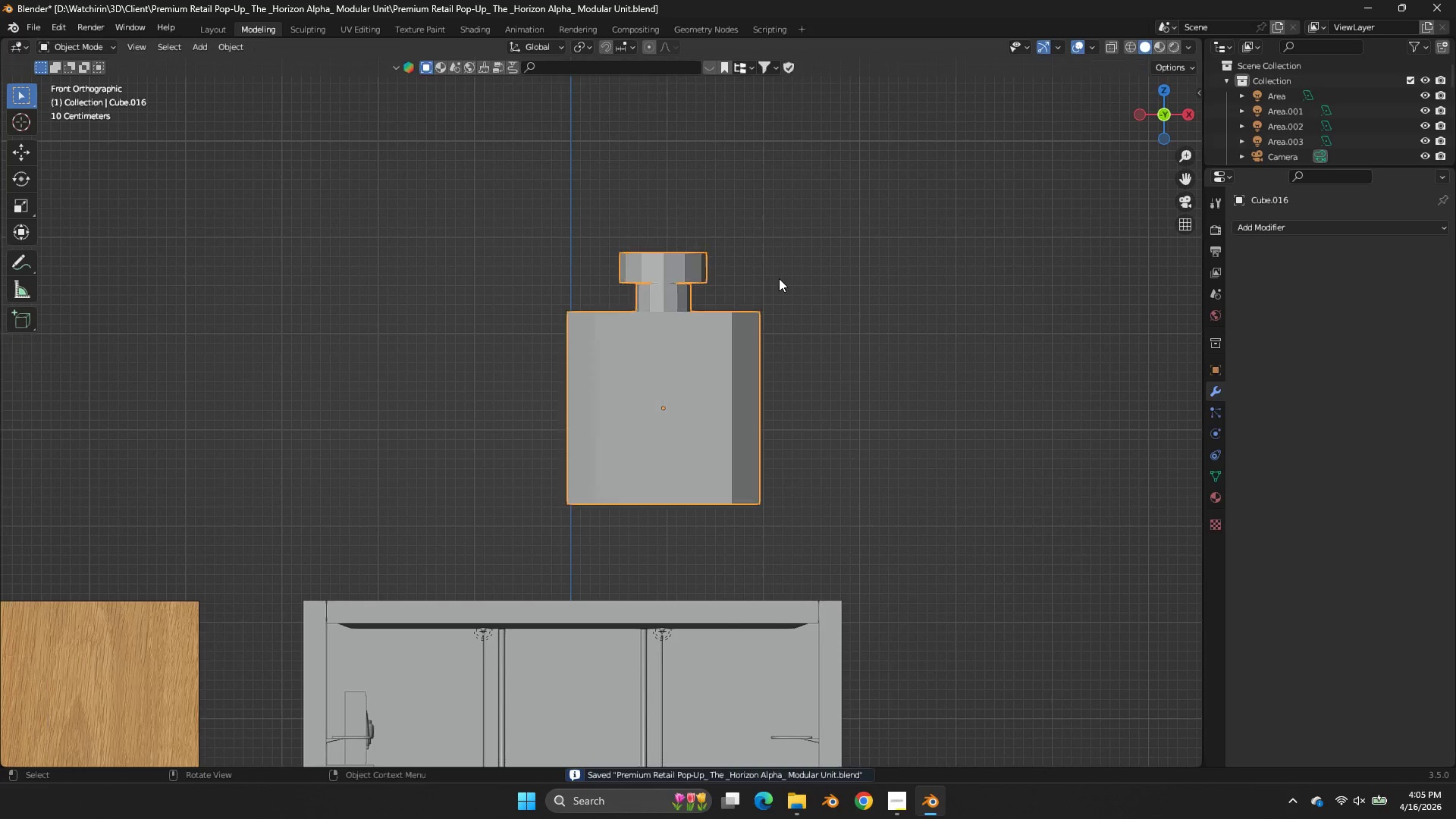 
key(Tab)
 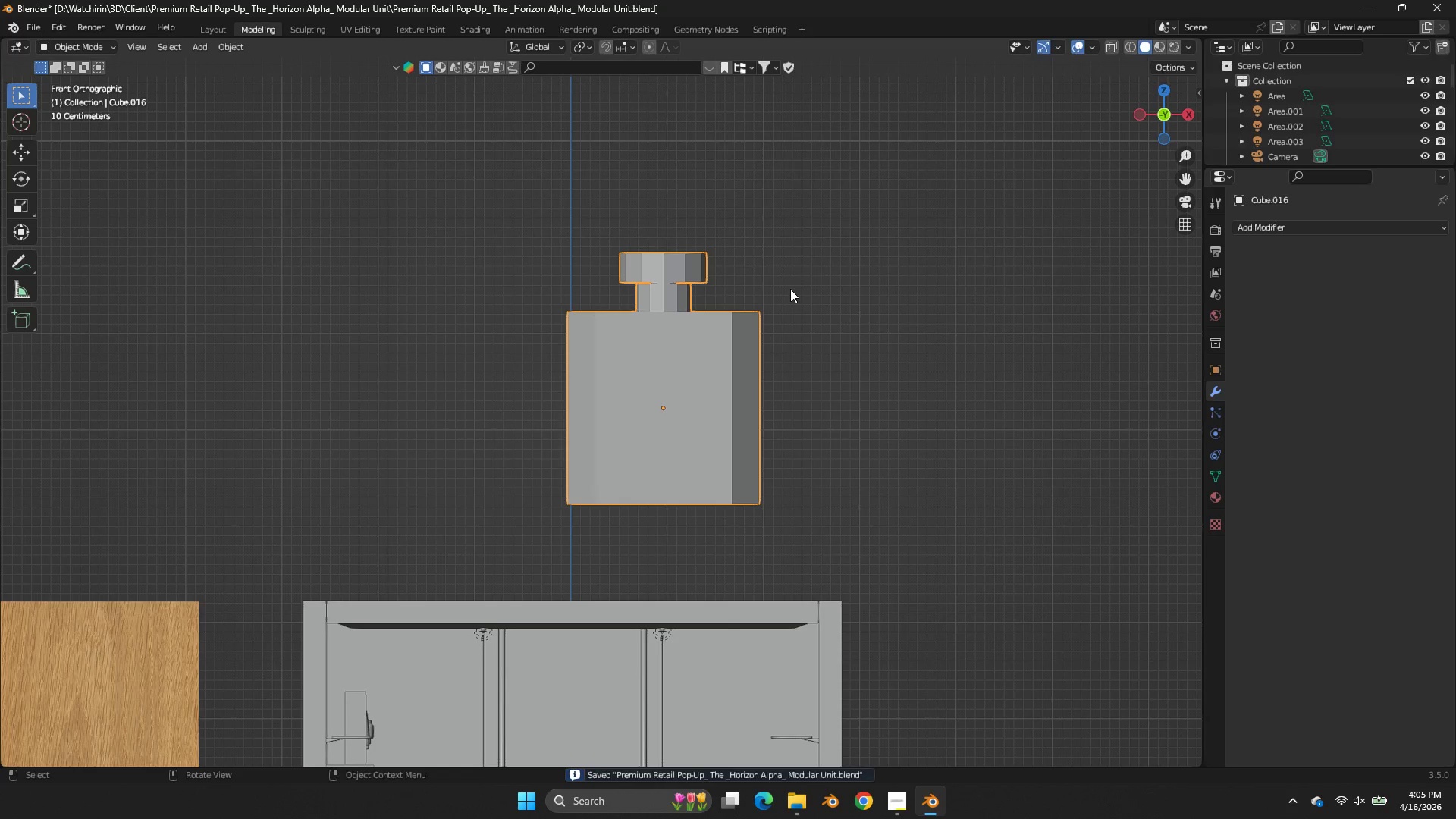 
right_click([692, 303])
 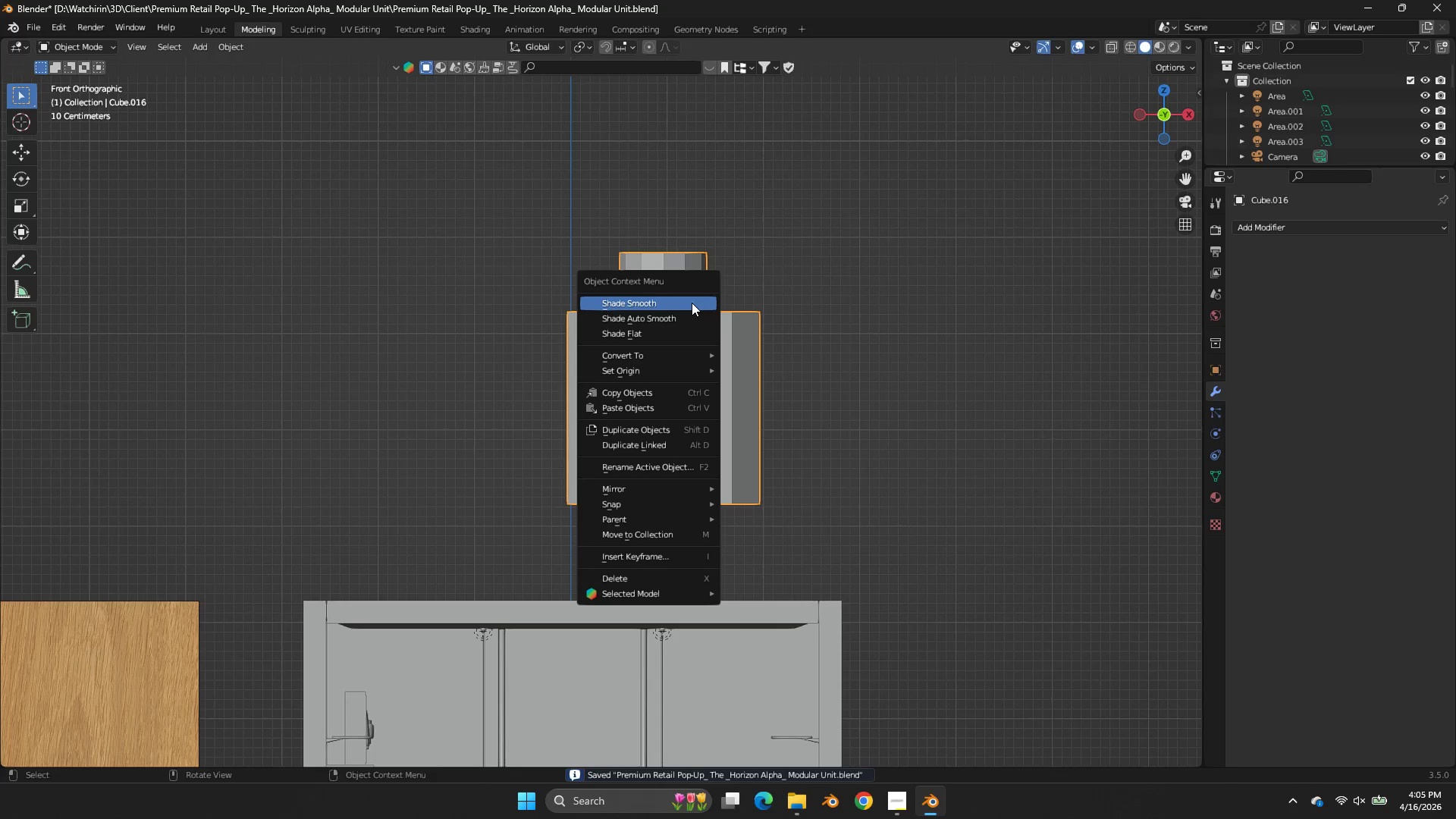 
left_click([692, 303])
 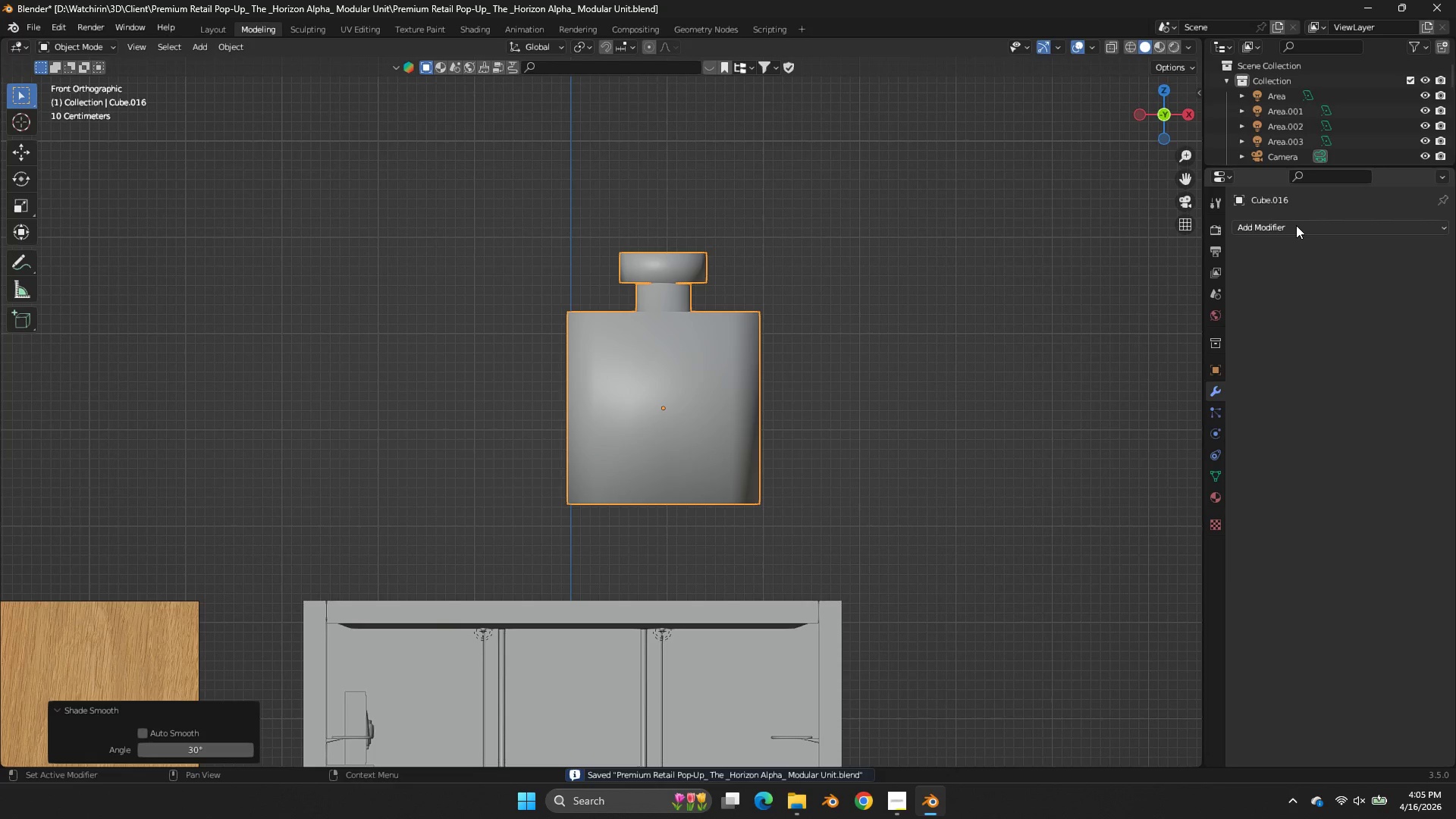 
double_click([1298, 222])
 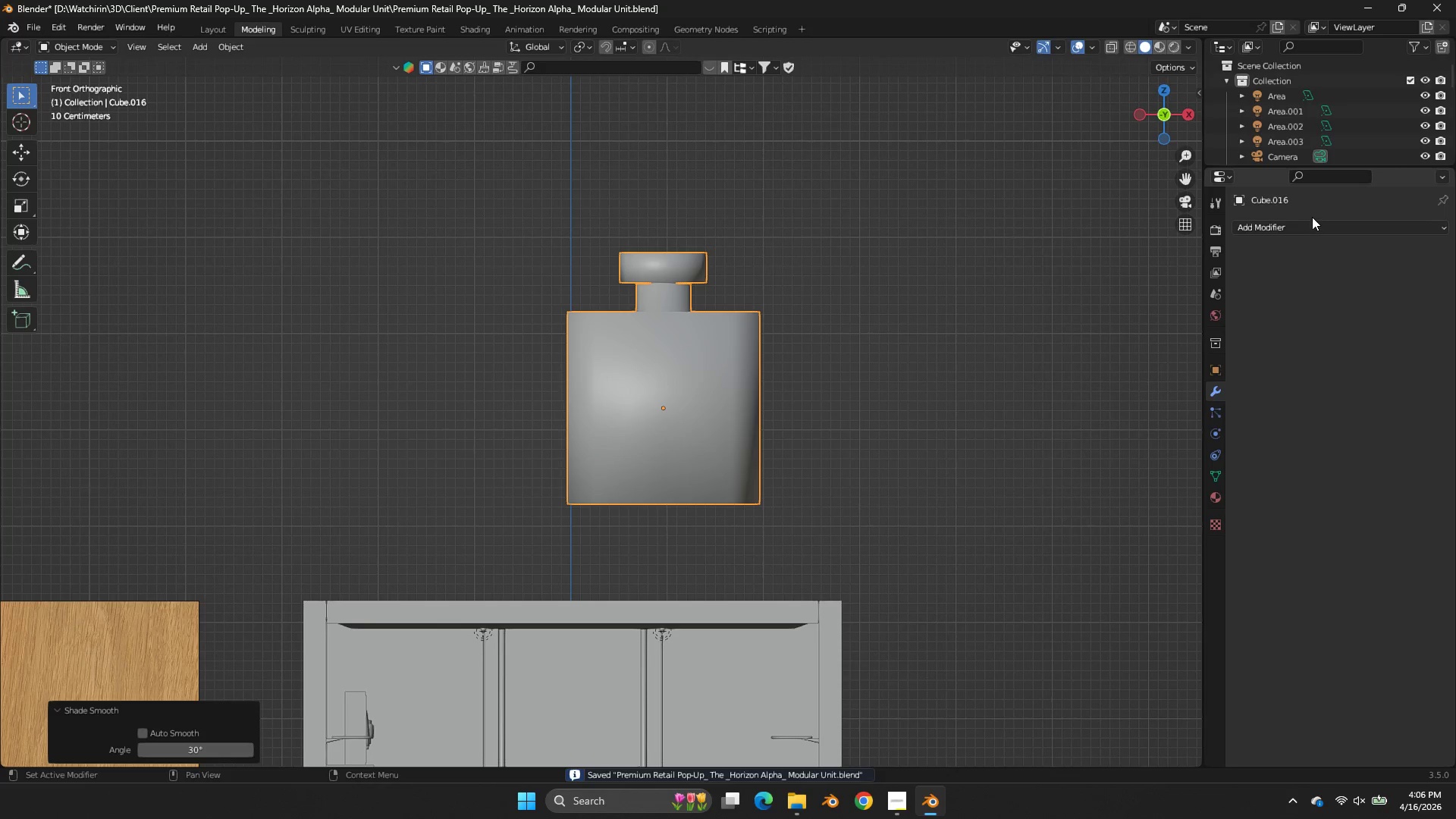 
double_click([1312, 217])
 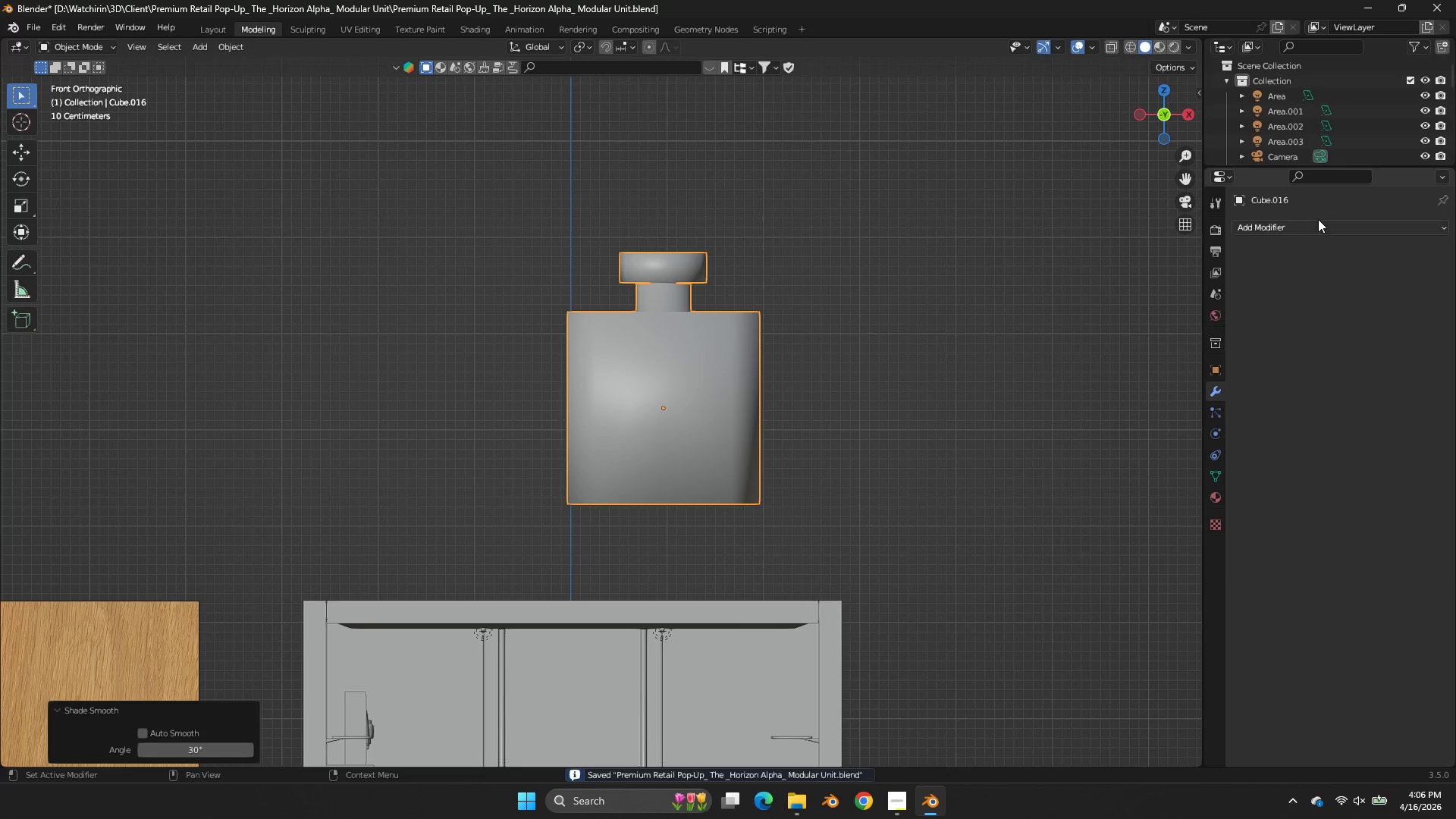 
triple_click([1318, 219])
 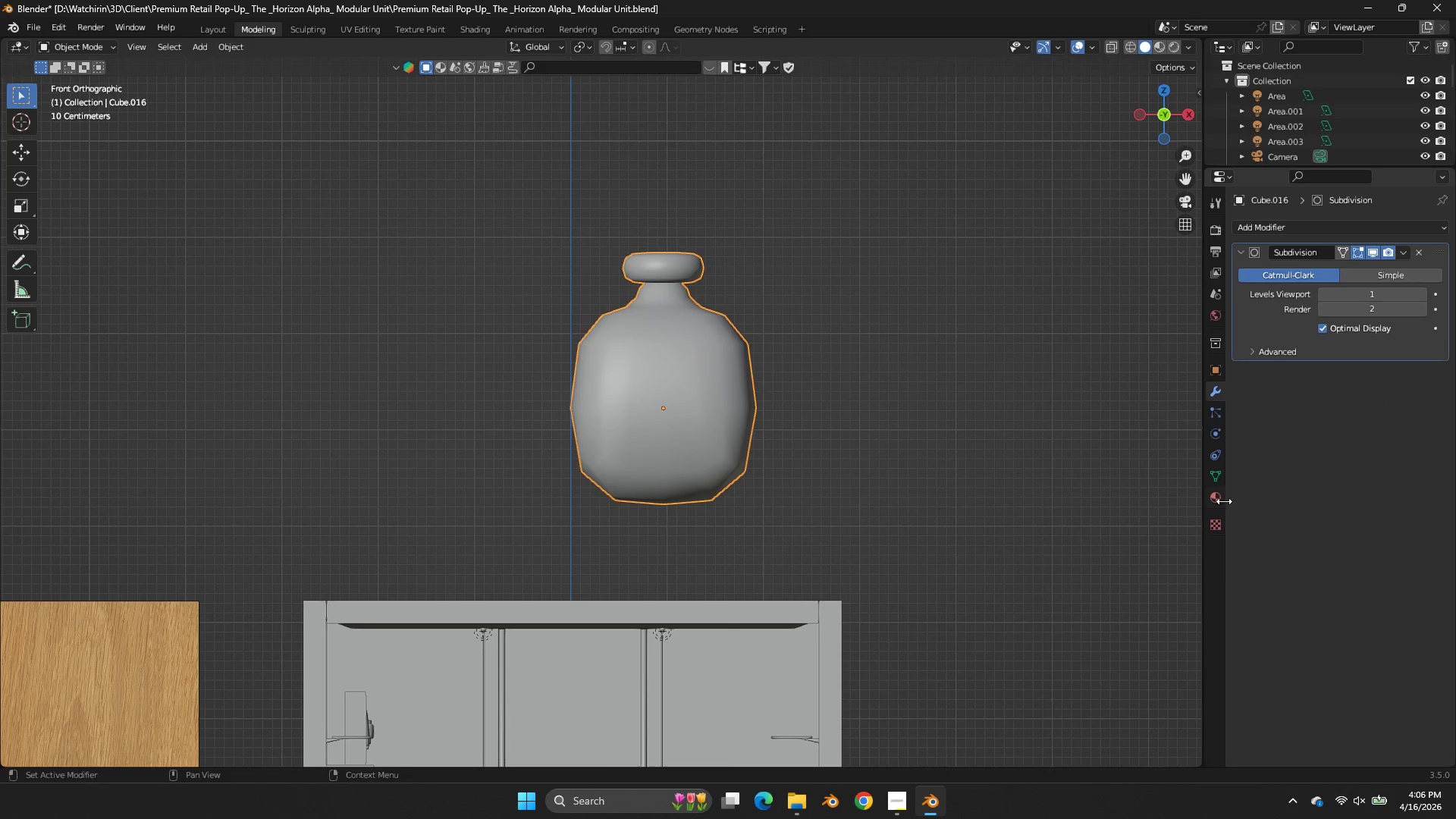 
scroll: coordinate [974, 393], scroll_direction: up, amount: 1.0
 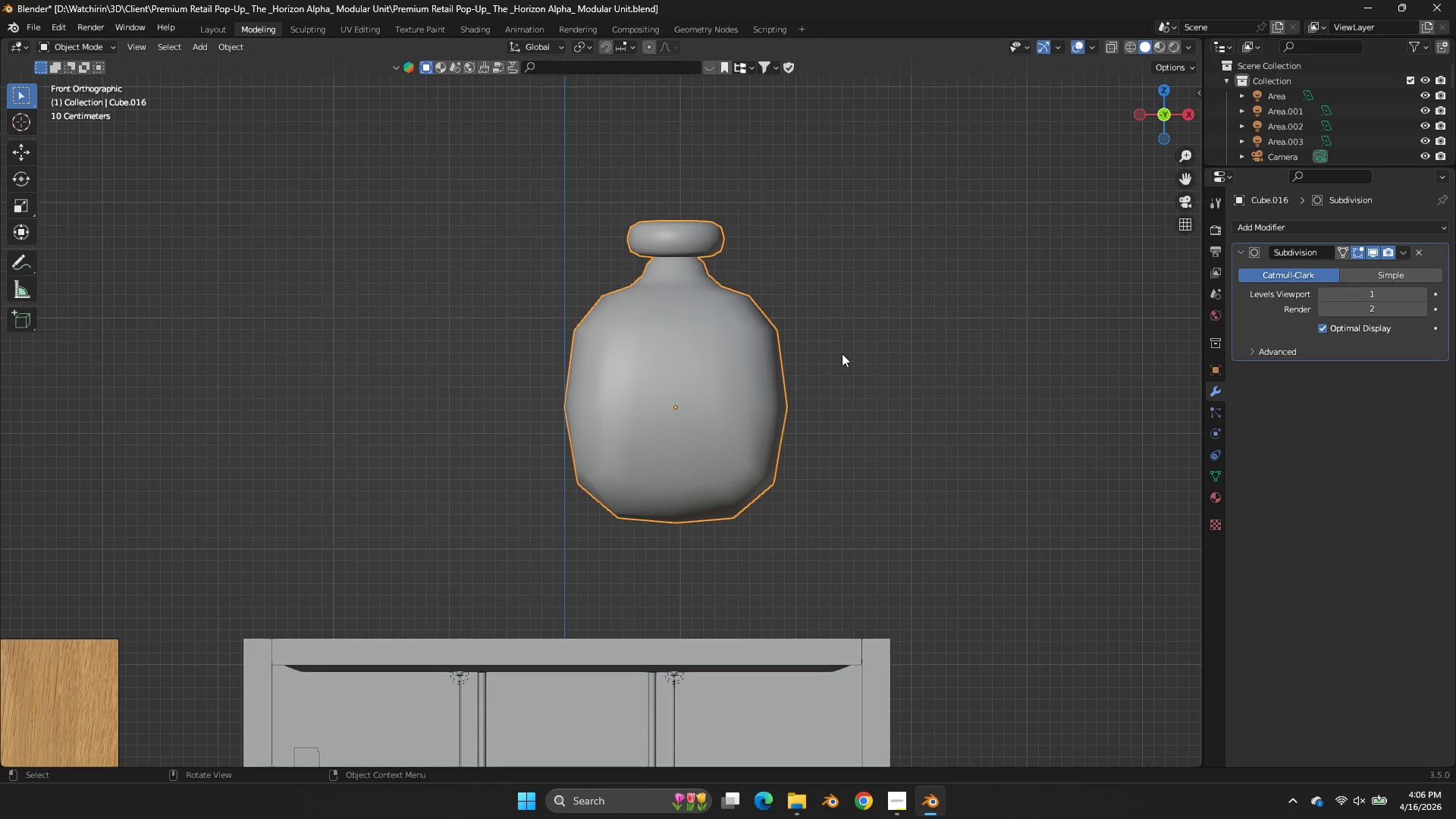 
key(Tab)
type(zE)
 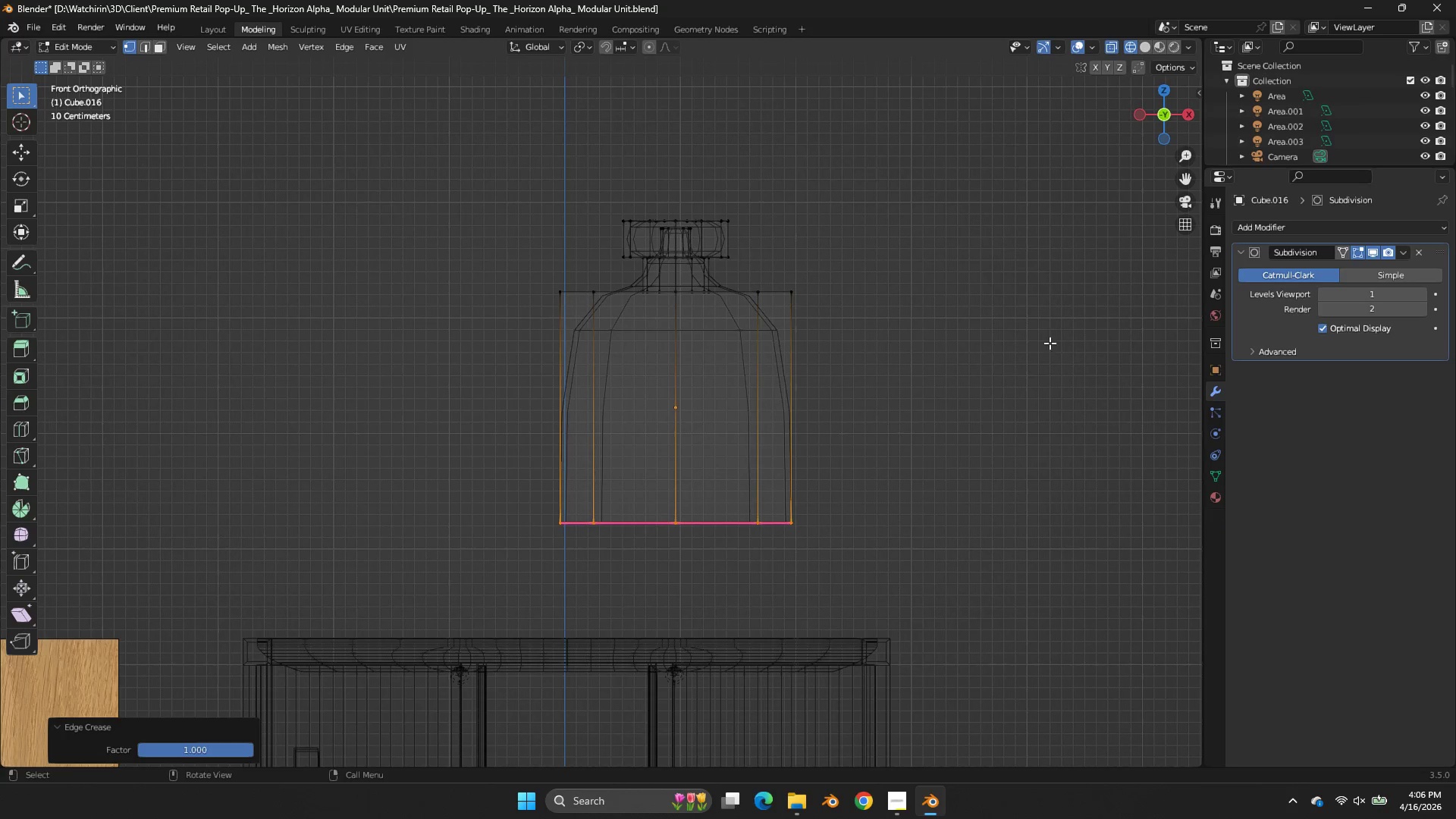 
left_click_drag(start_coordinate=[931, 507], to_coordinate=[400, 624])
 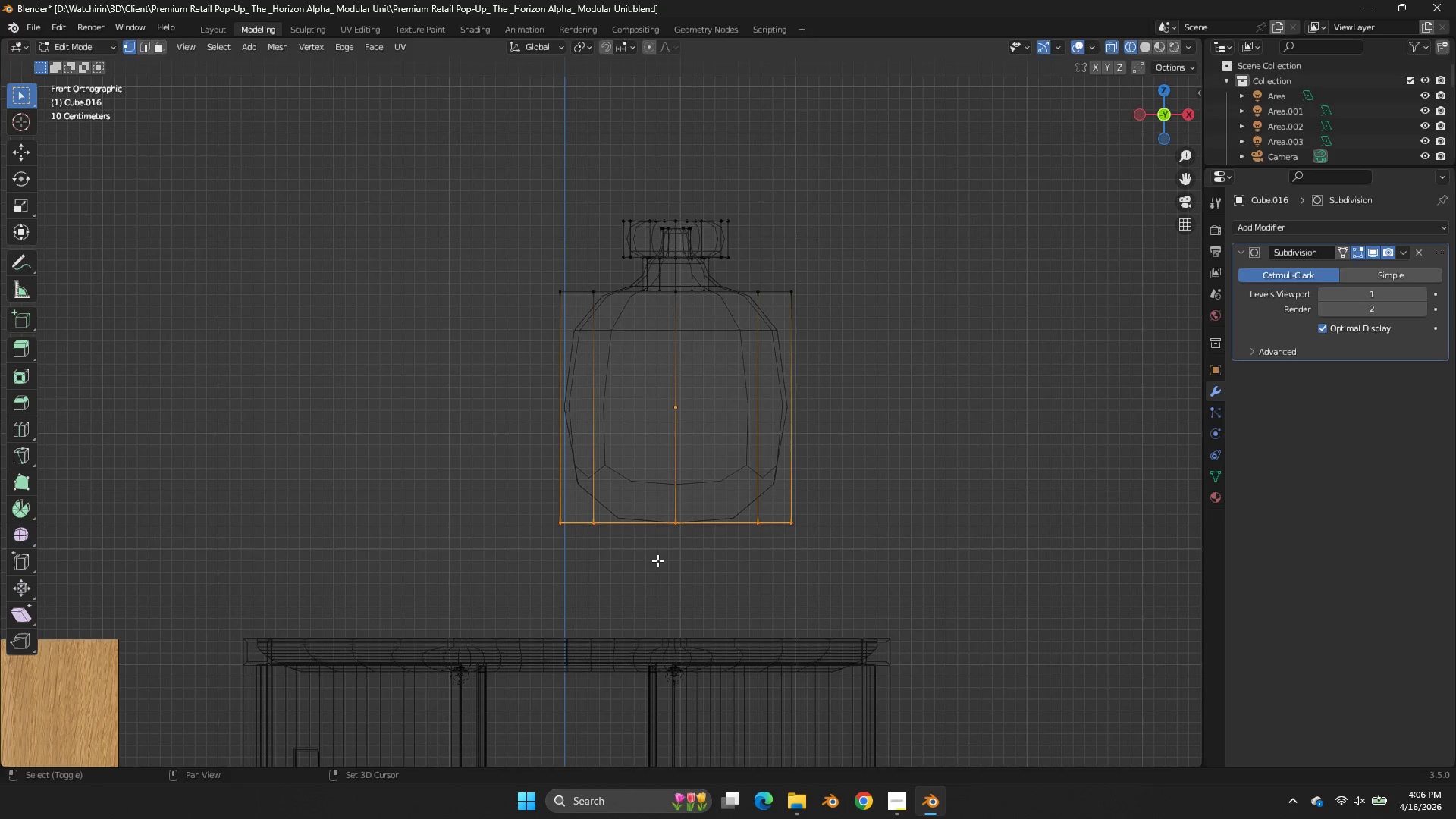 
left_click_drag(start_coordinate=[842, 280], to_coordinate=[158, 359])
 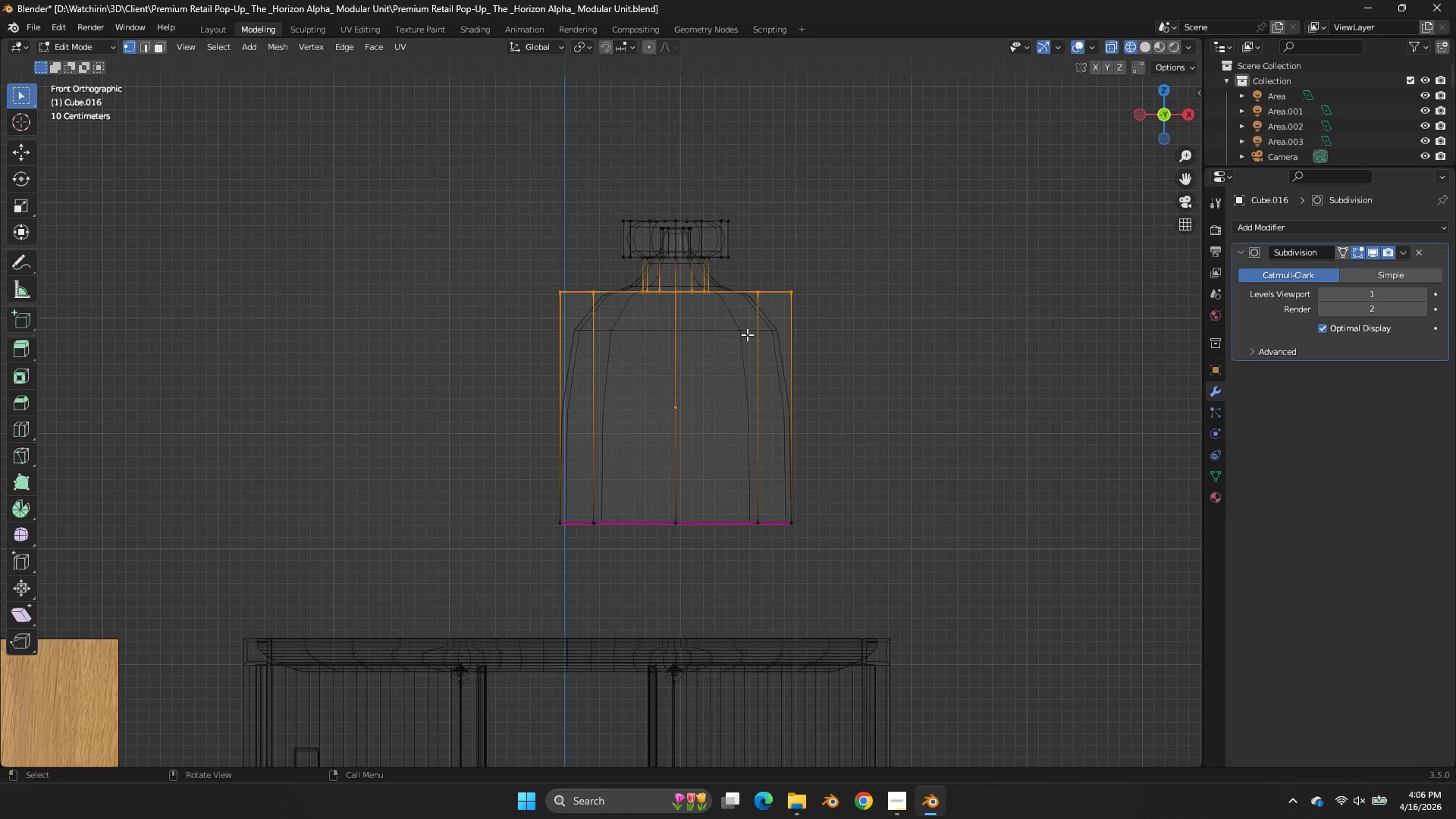 
hold_key(key=AltLeft, duration=2.11)
 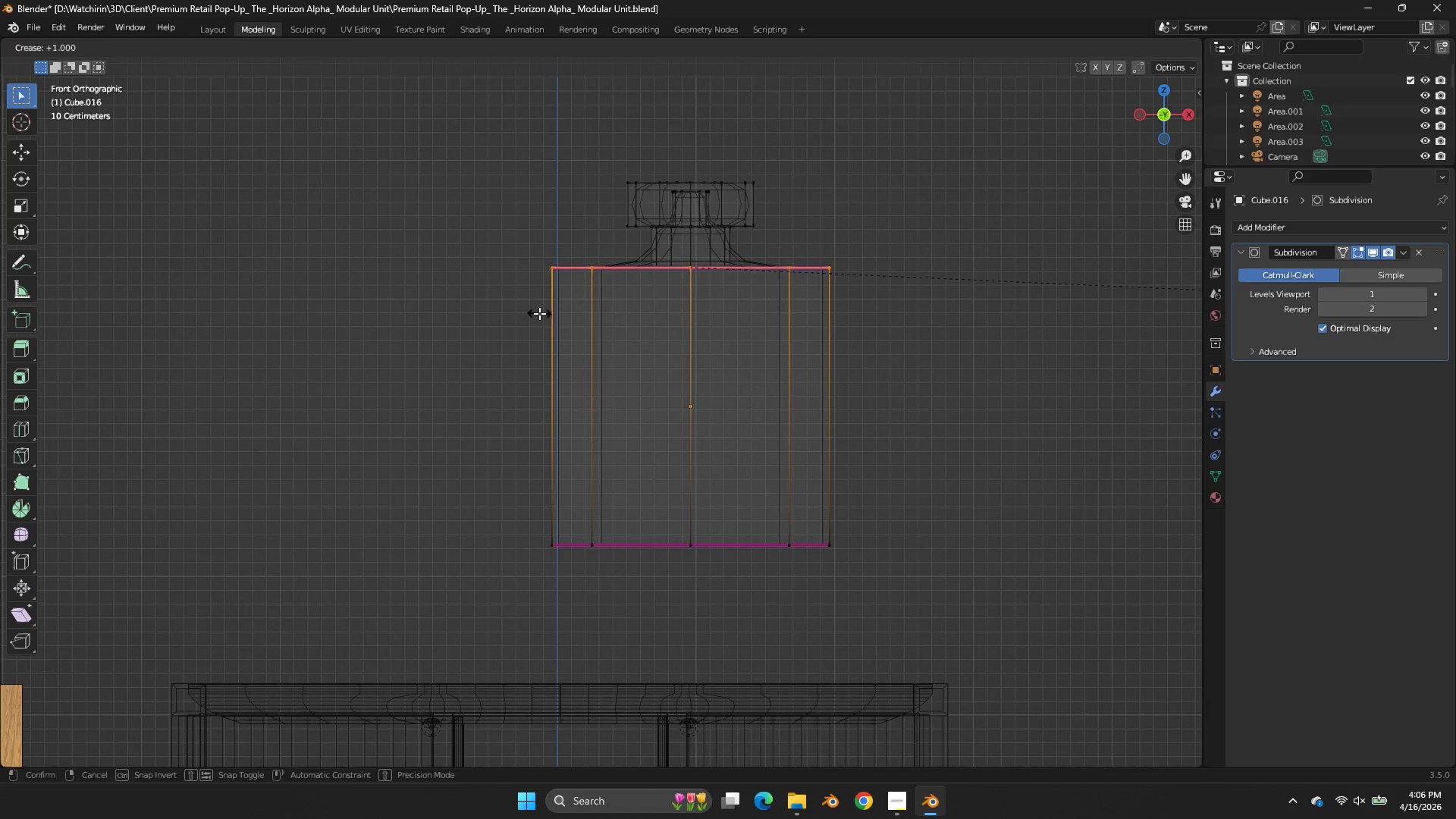 
scroll: coordinate [786, 313], scroll_direction: up, amount: 1.0
 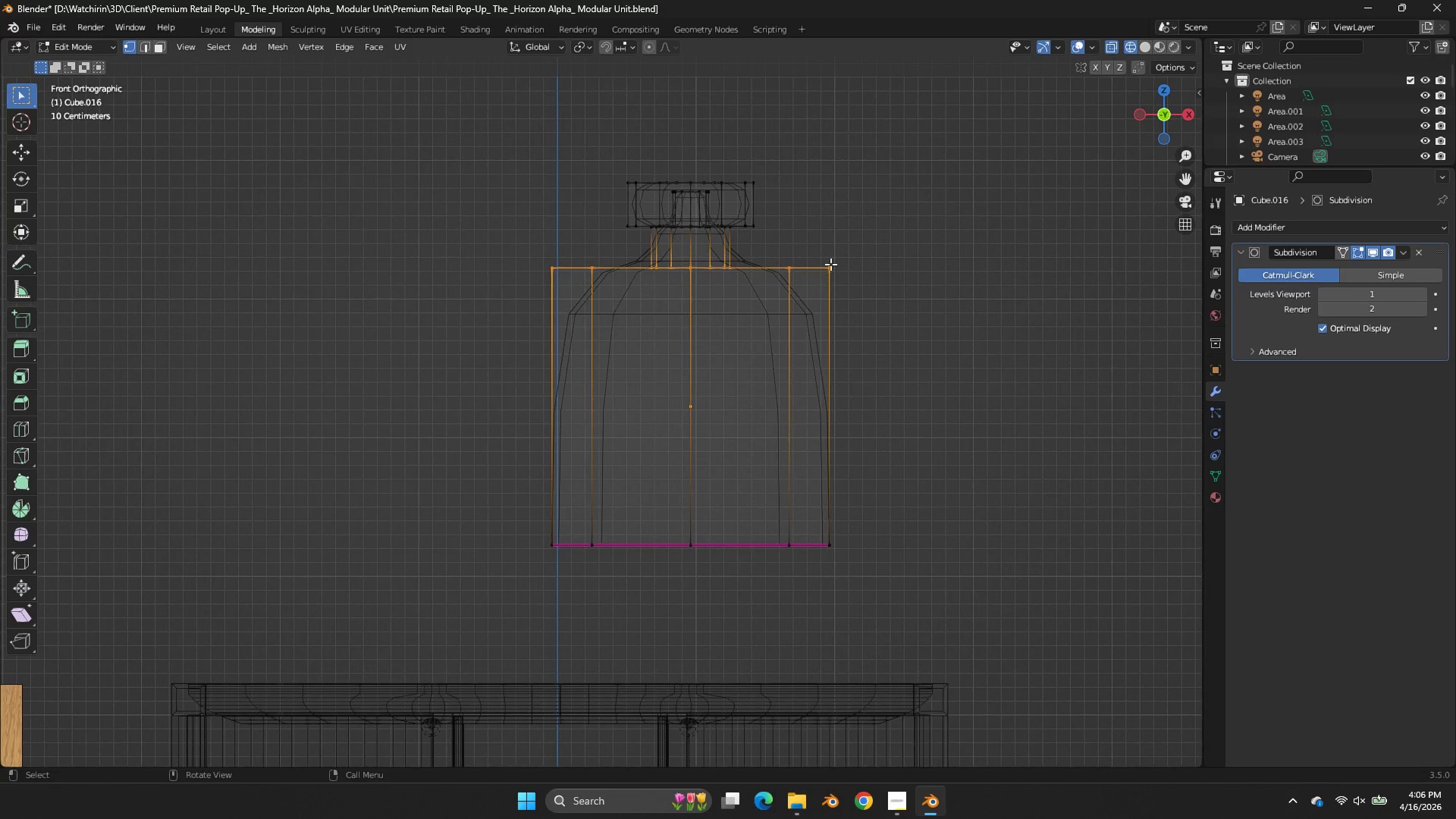 
left_click([777, 266])
 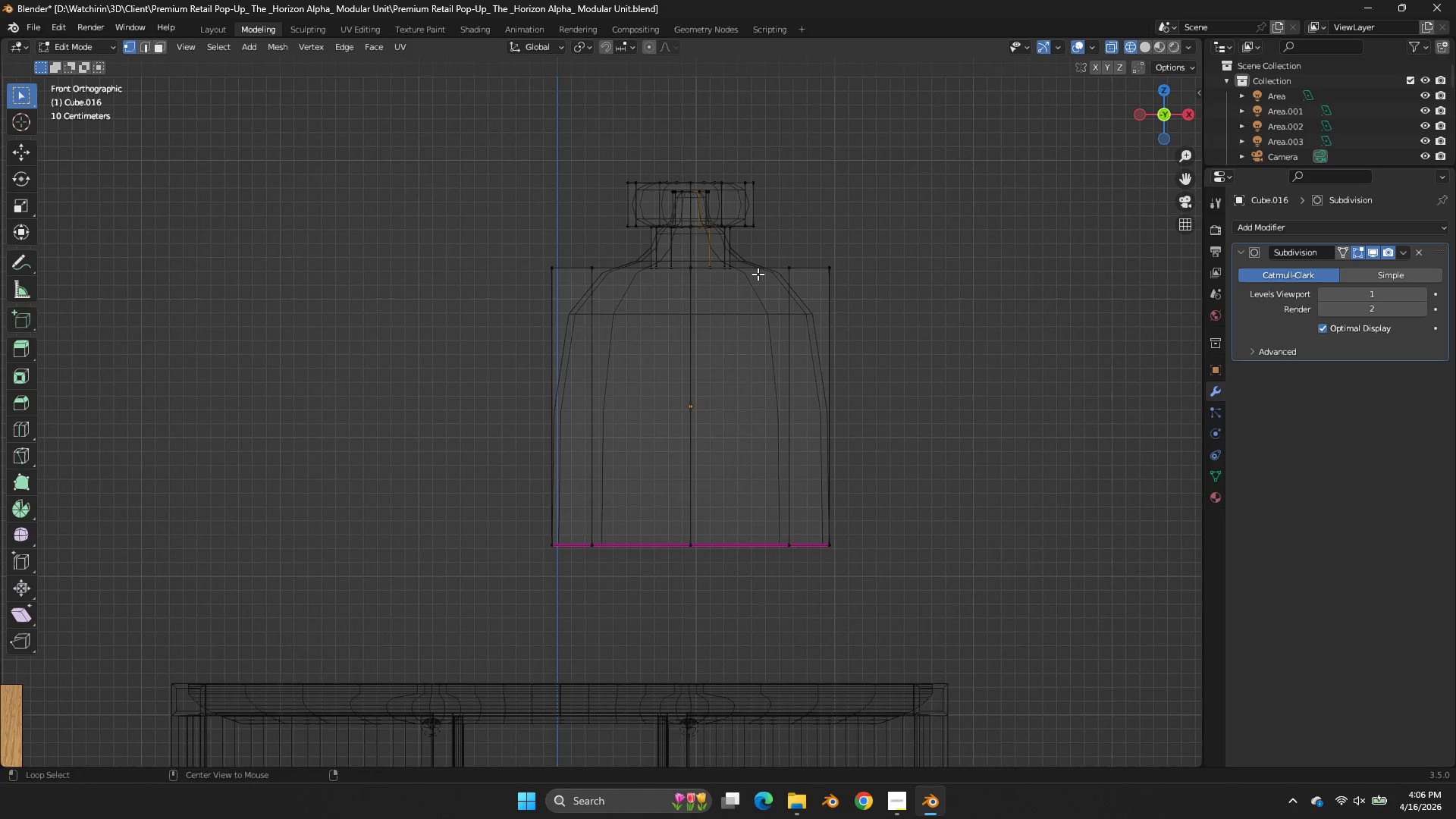 
double_click([755, 271])
 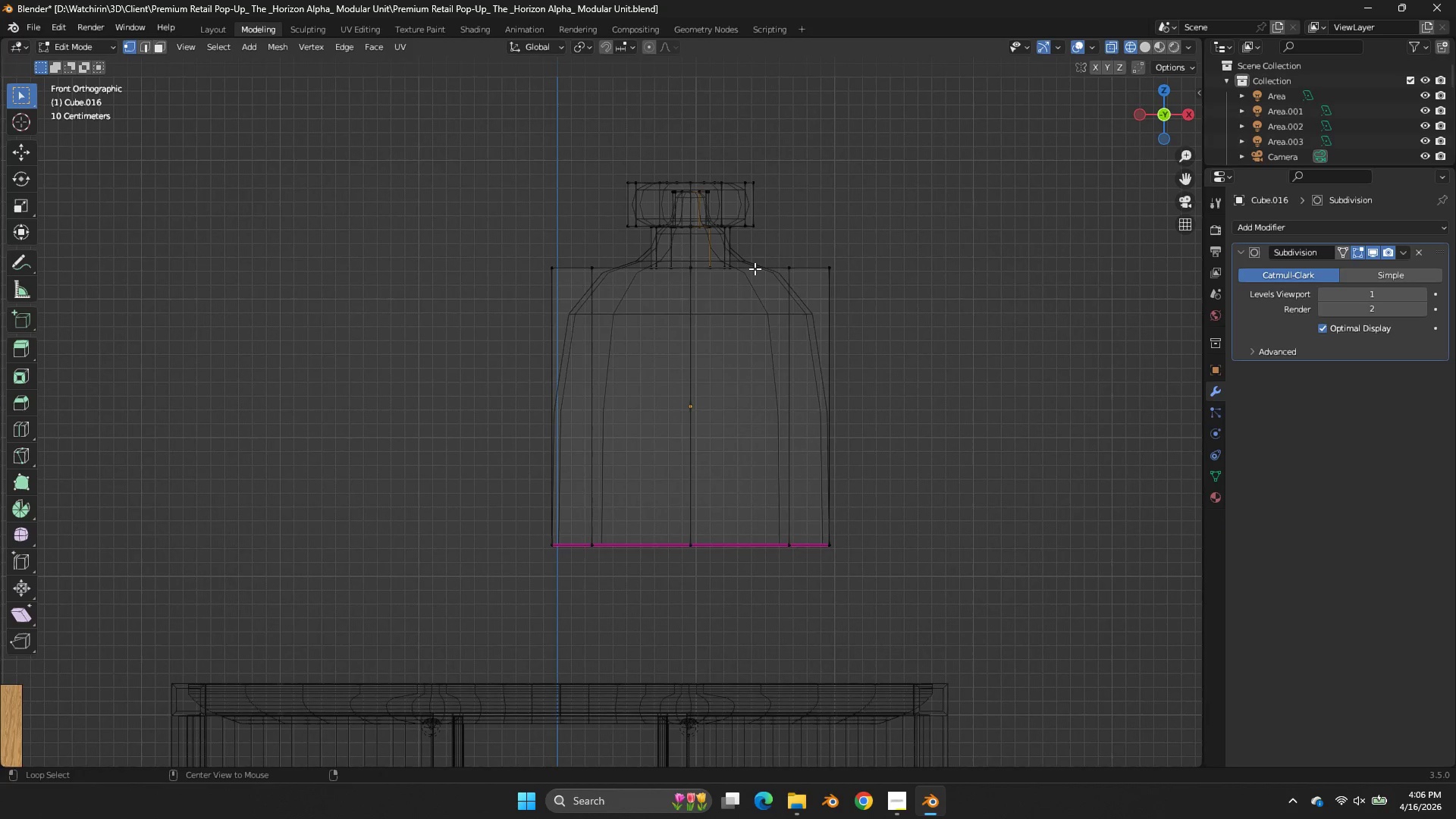 
triple_click([755, 271])
 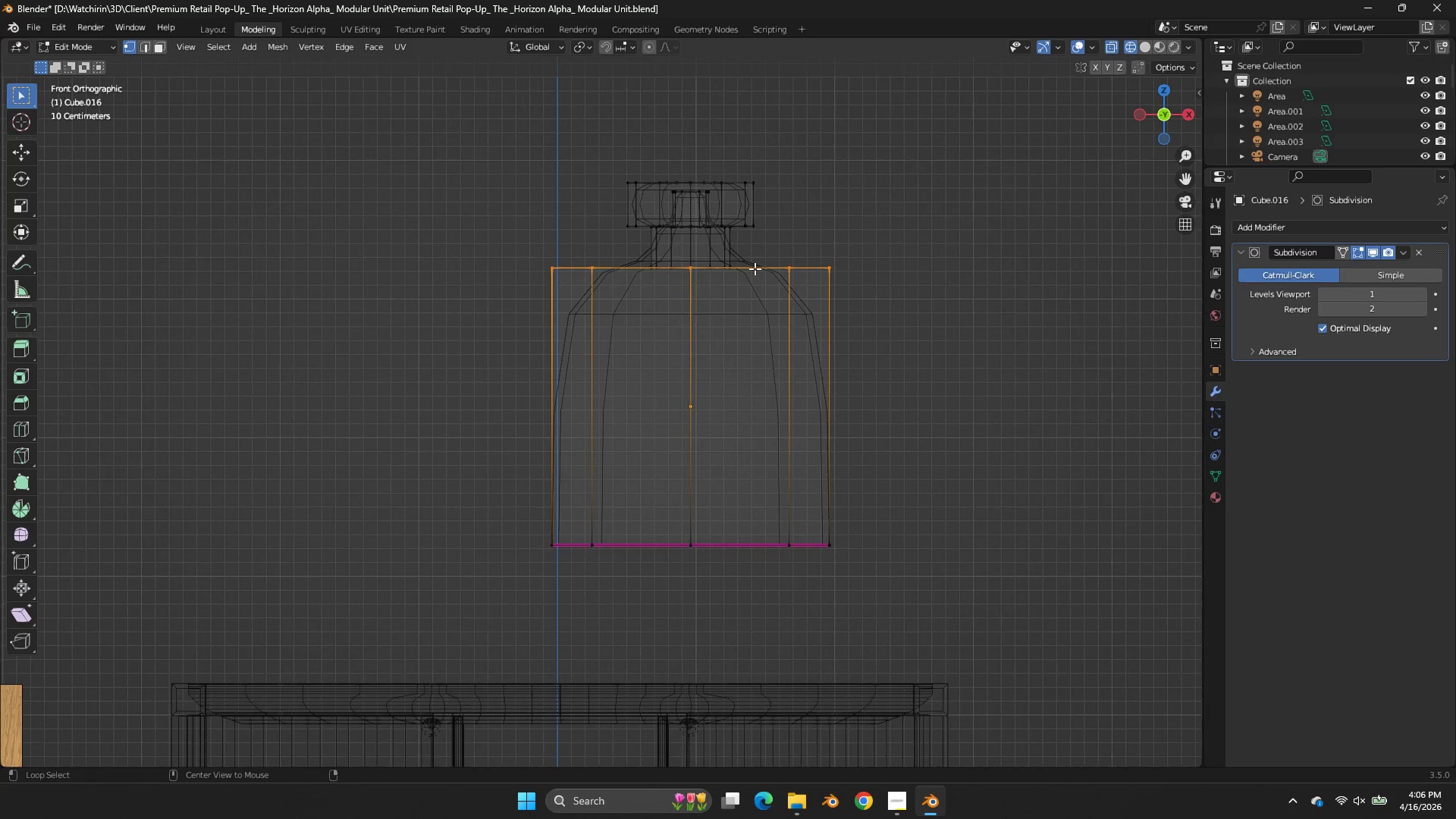 
triple_click([755, 268])
 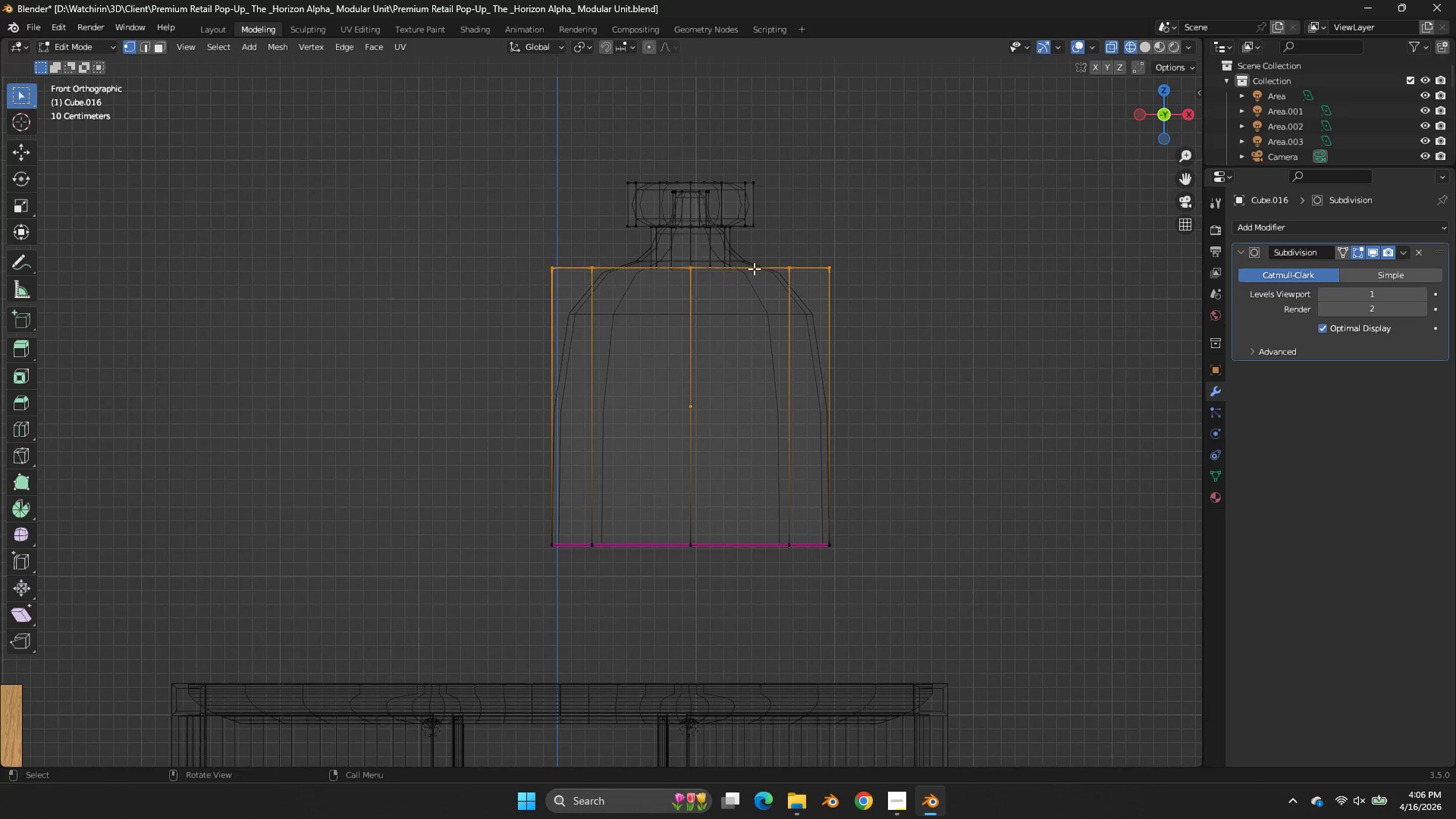 
key(Shift+E)
 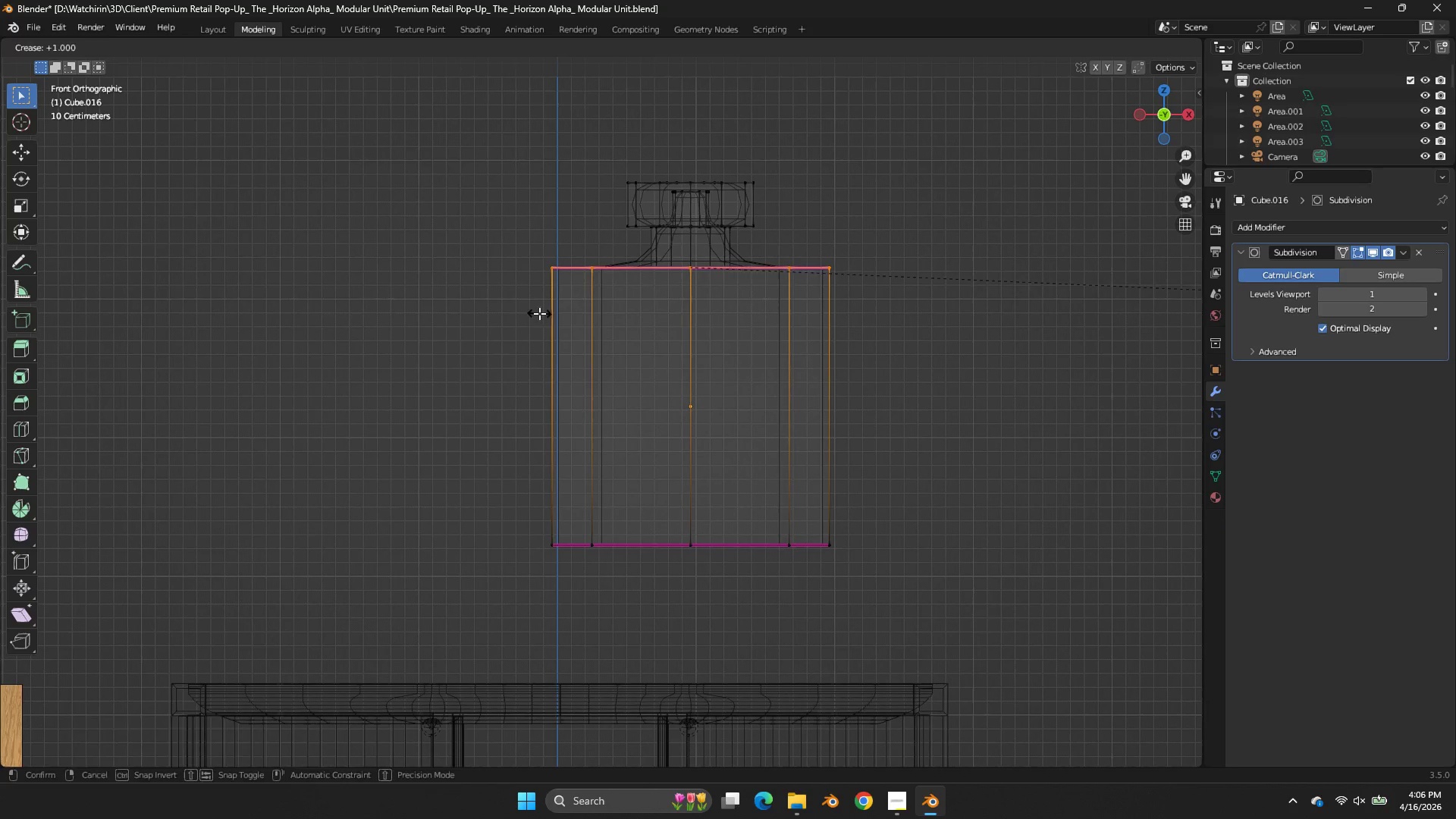 
left_click([539, 313])
 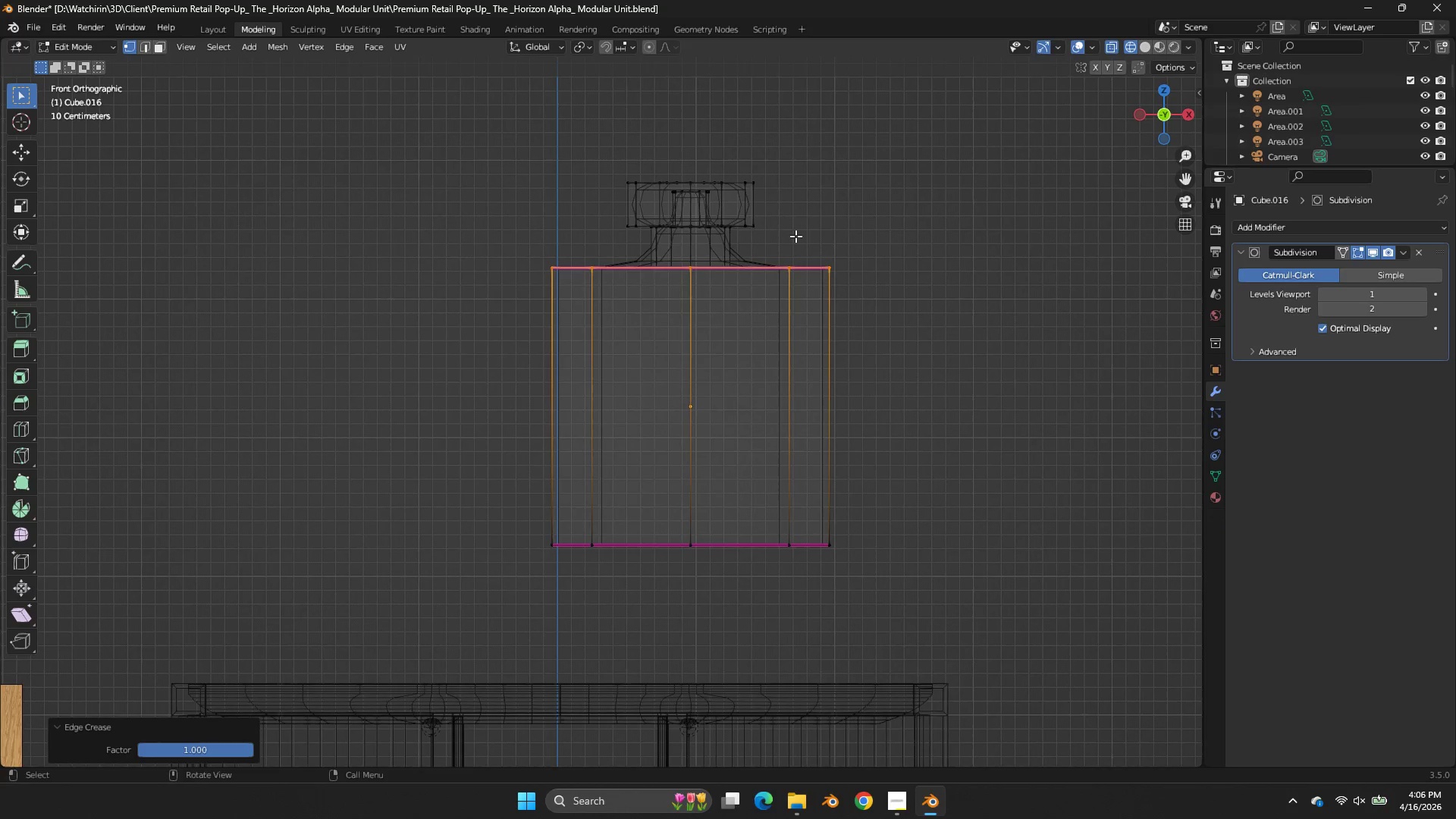 
scroll: coordinate [908, 196], scroll_direction: up, amount: 1.0
 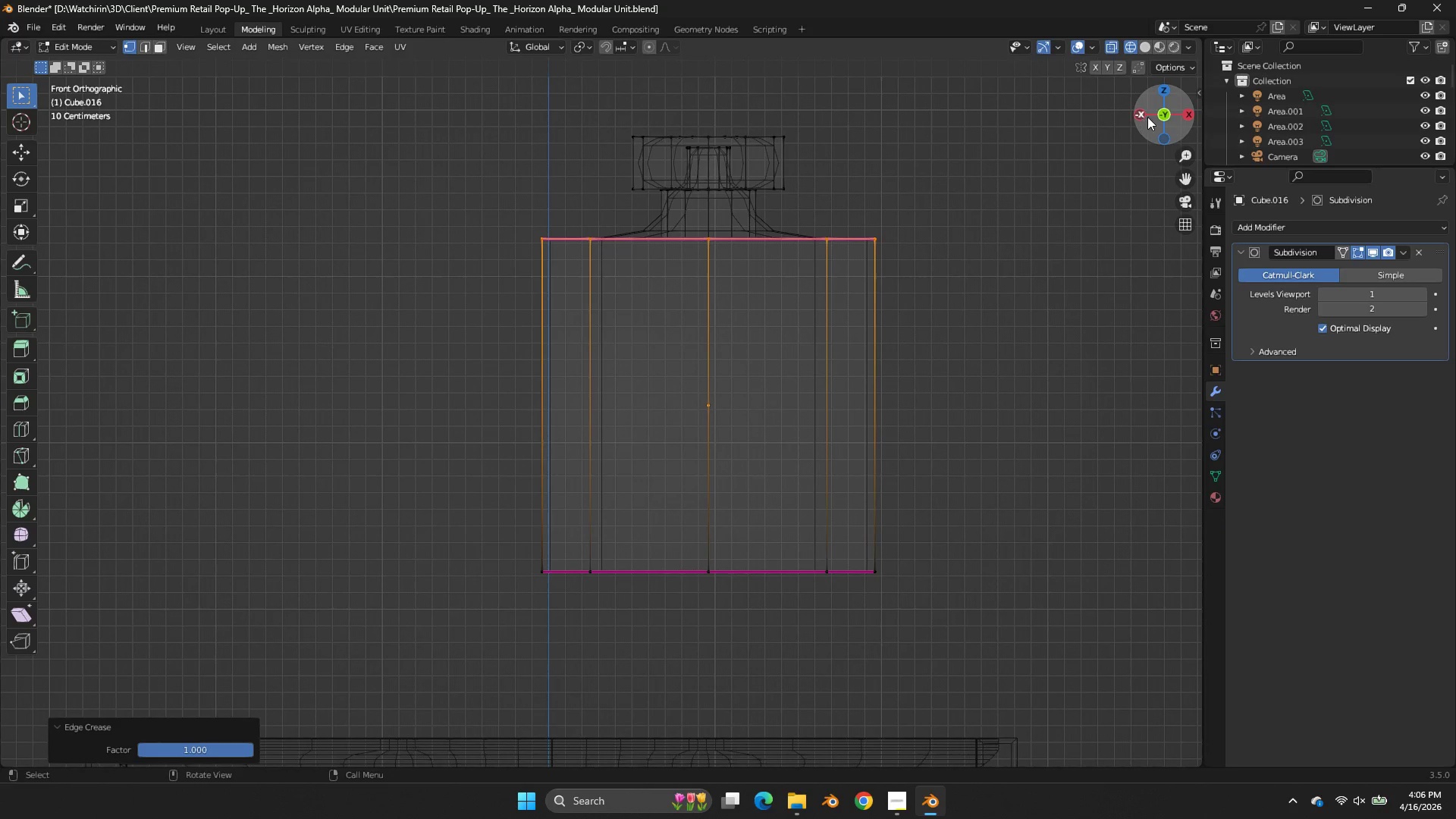 
left_click_drag(start_coordinate=[1151, 118], to_coordinate=[1153, 158])
 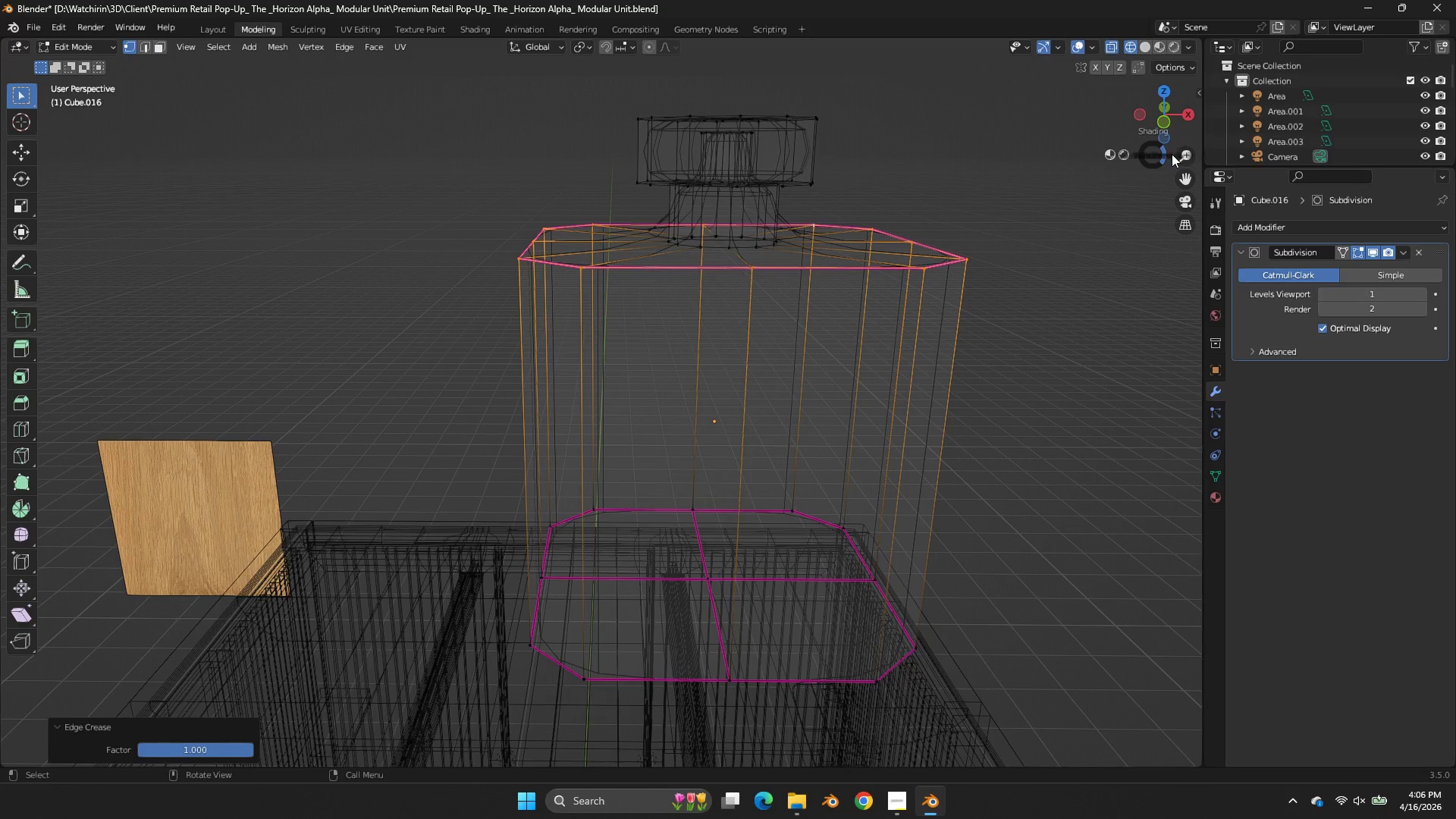 
type(zz)
 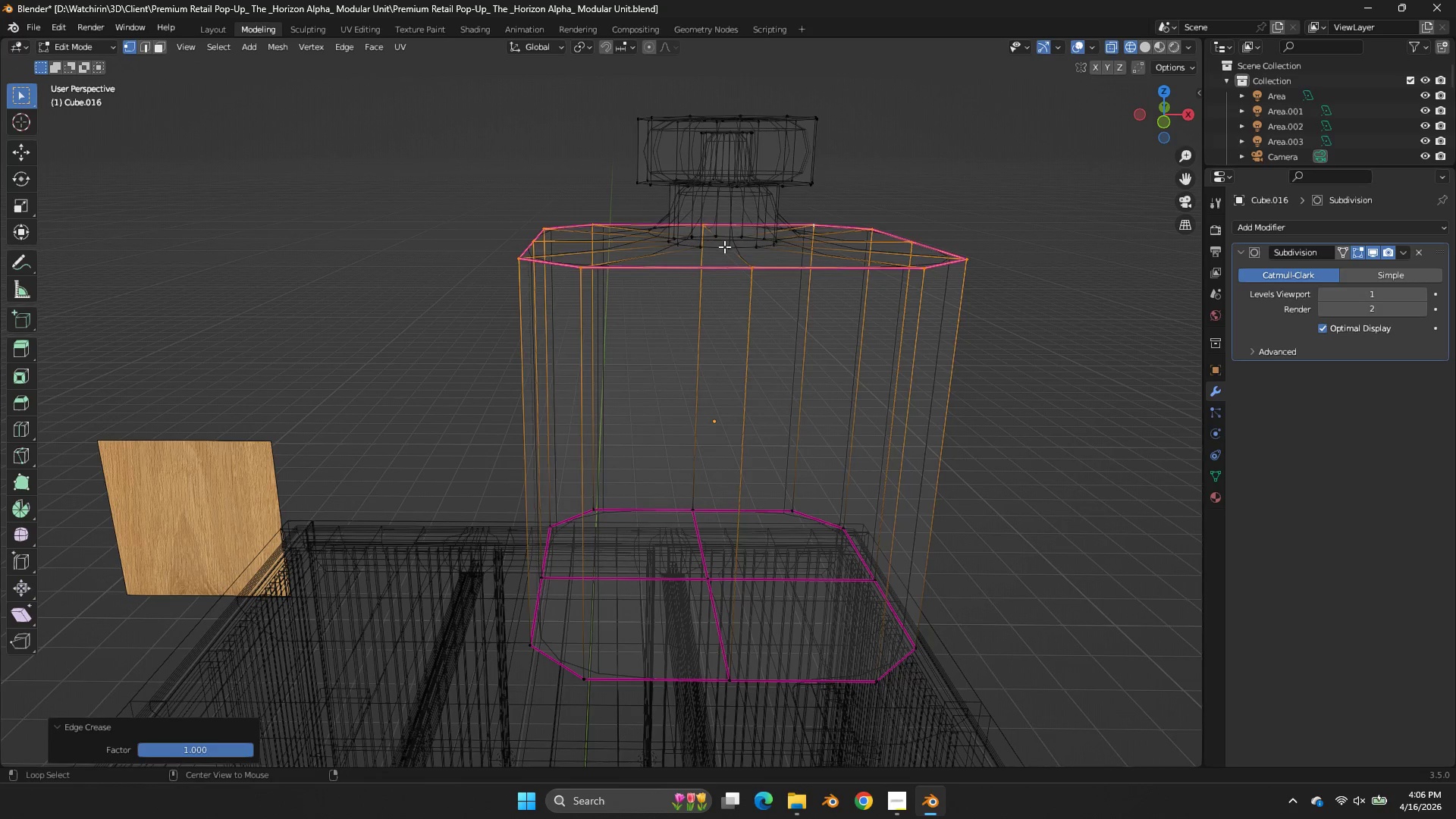 
hold_key(key=AltLeft, duration=0.38)
 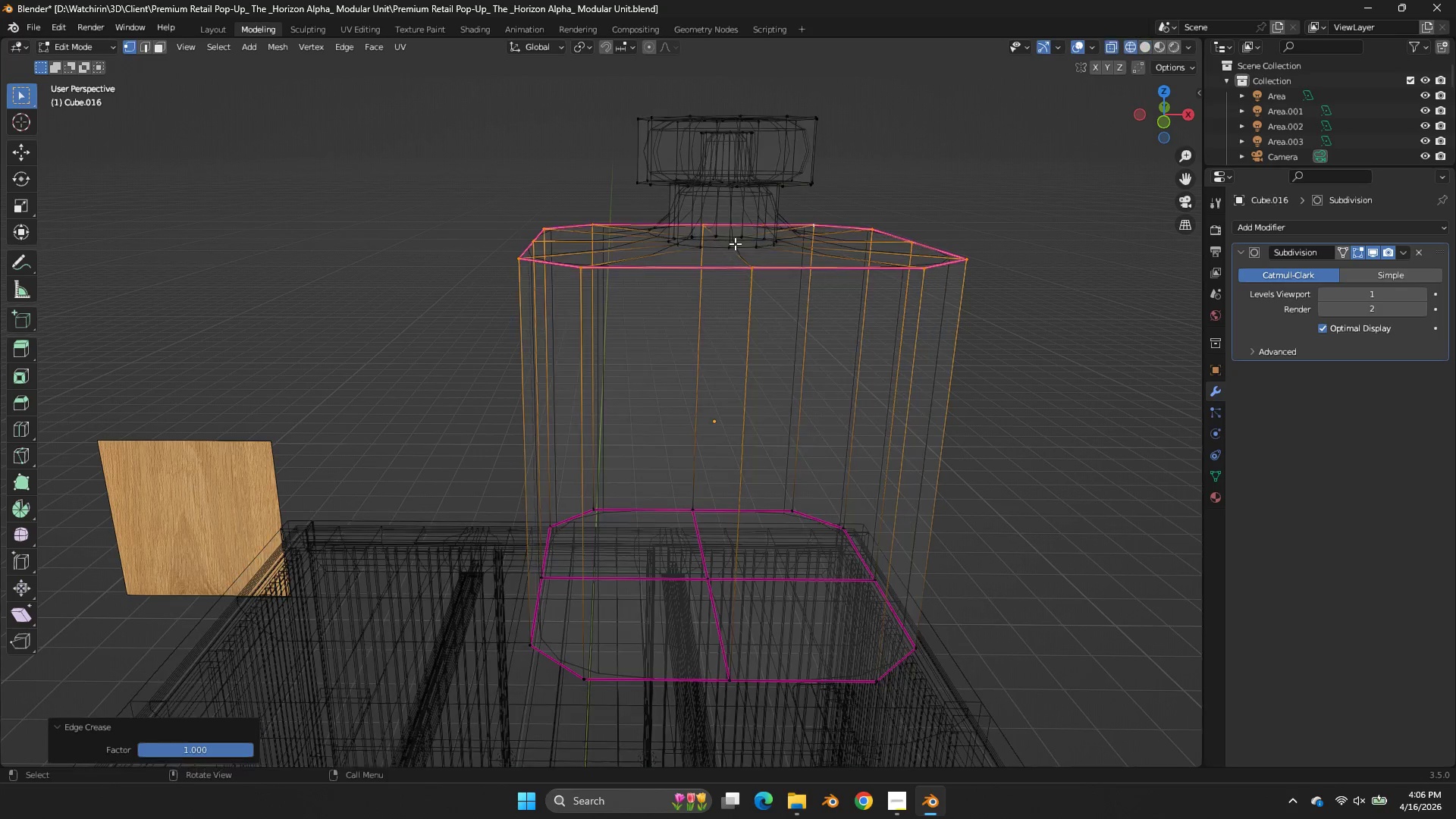 
hold_key(key=AltLeft, duration=0.8)
left_click([724, 246])
 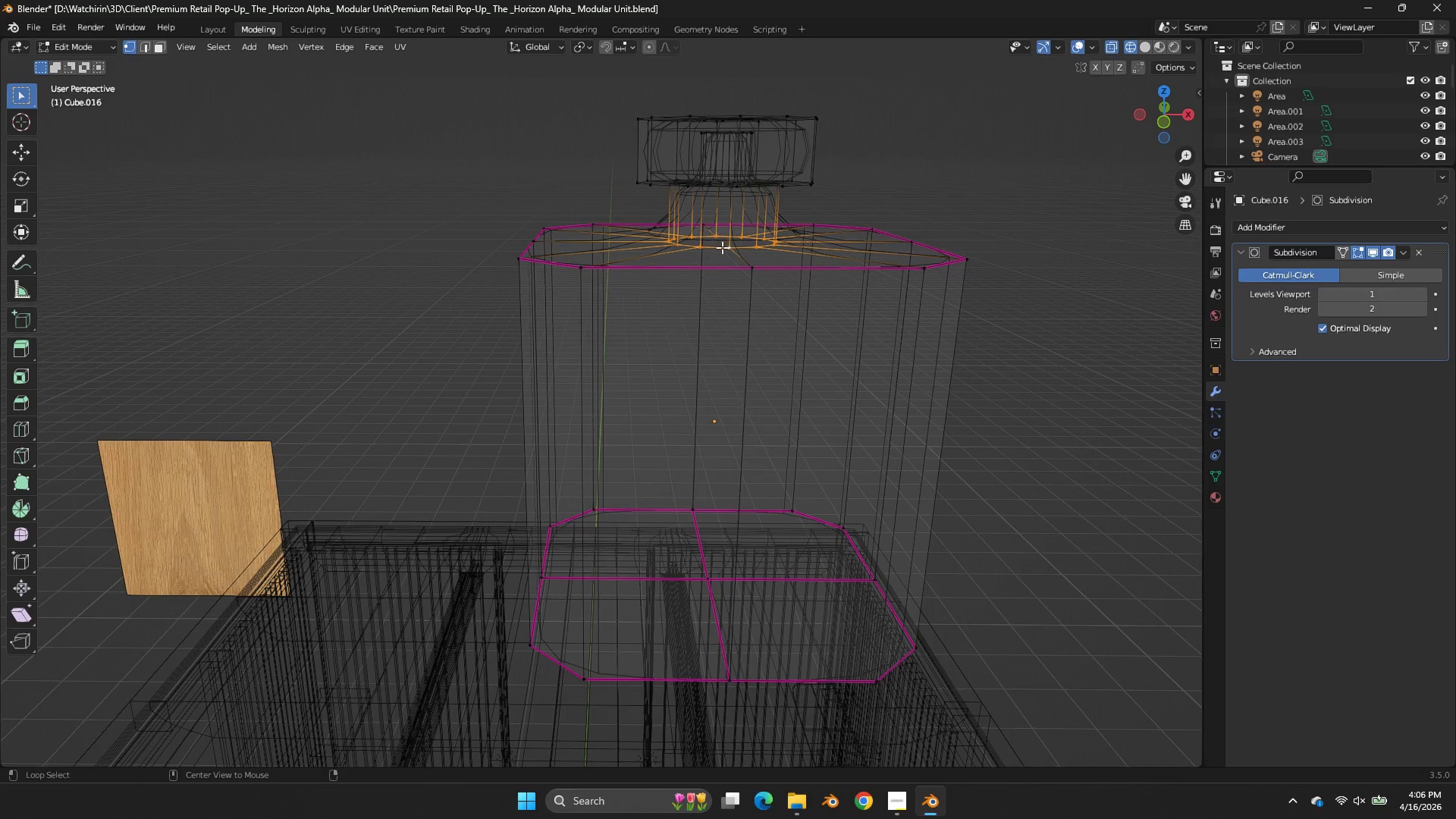 
key(Shift+E)
 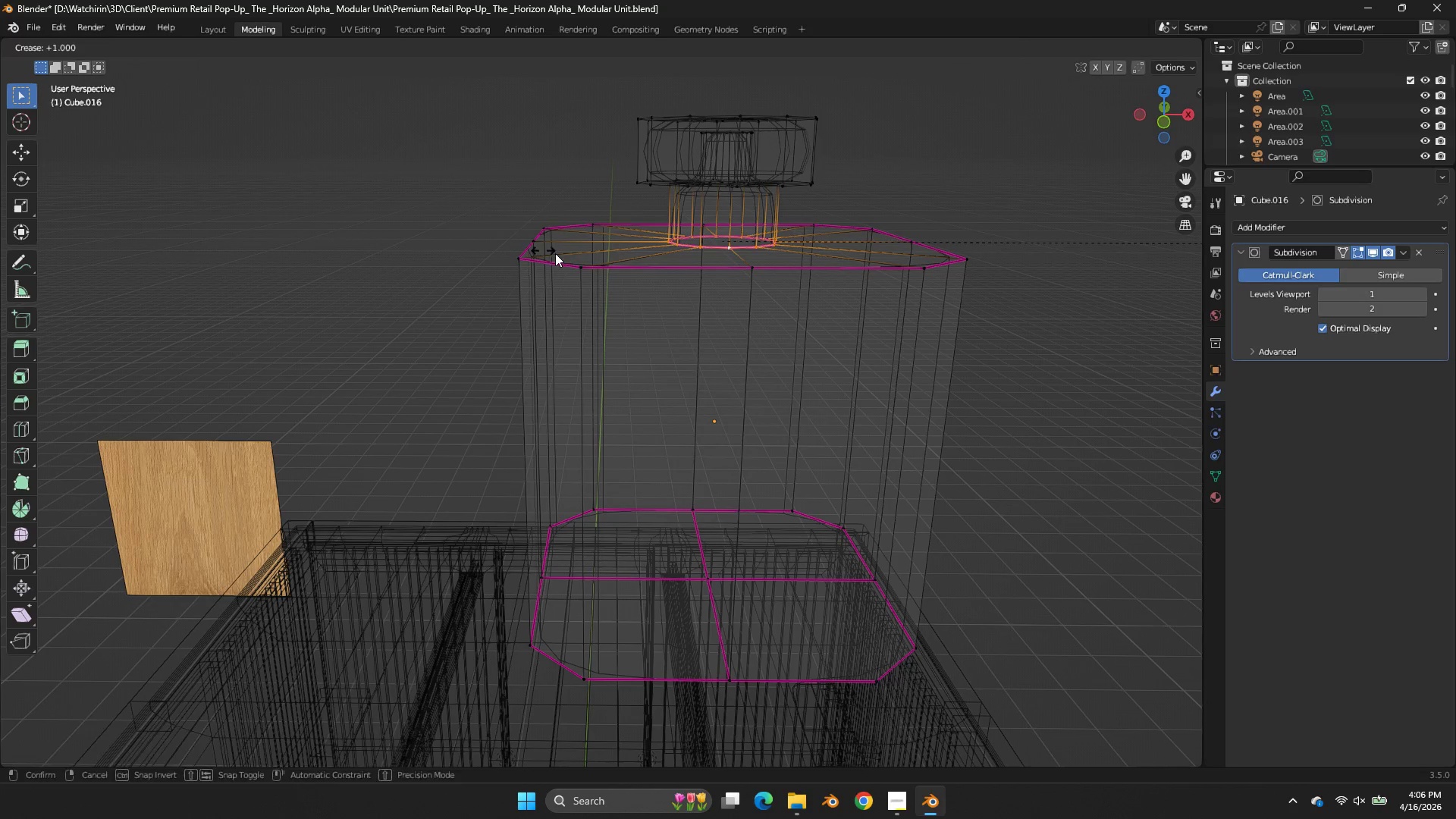 
left_click_drag(start_coordinate=[582, 265], to_coordinate=[588, 267])
 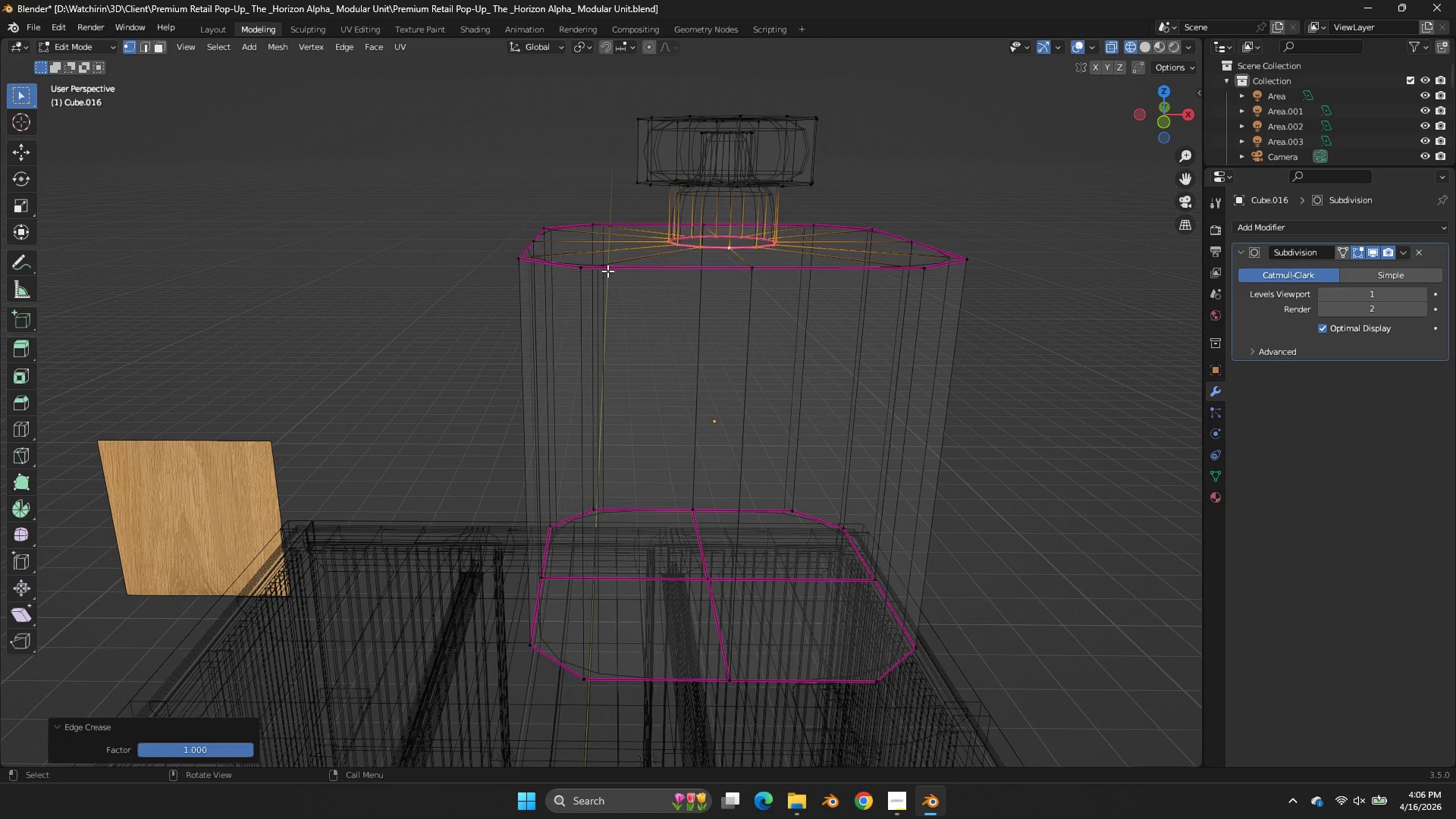 
key(Tab)
 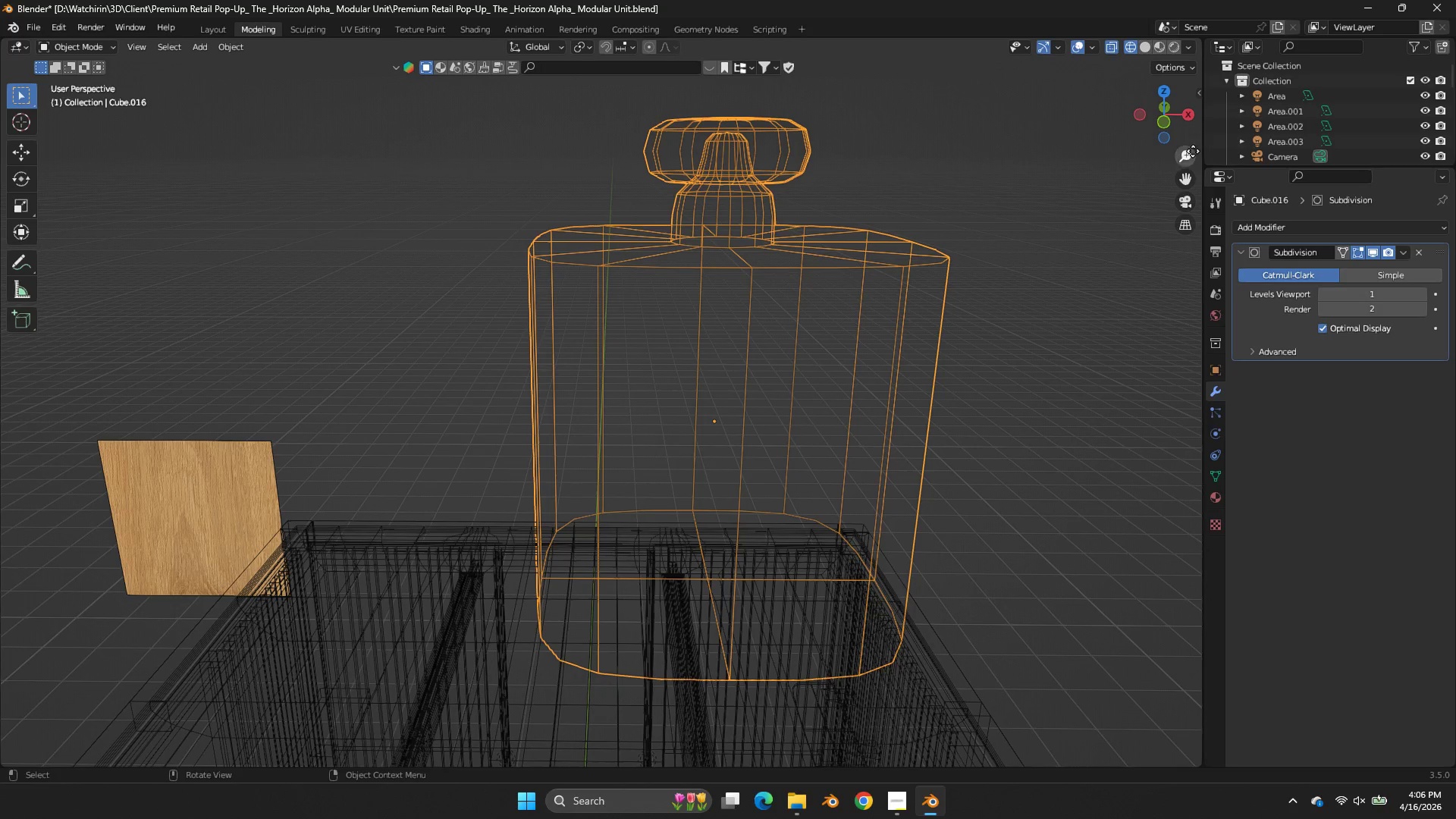 
left_click_drag(start_coordinate=[1184, 181], to_coordinate=[1126, 318])
 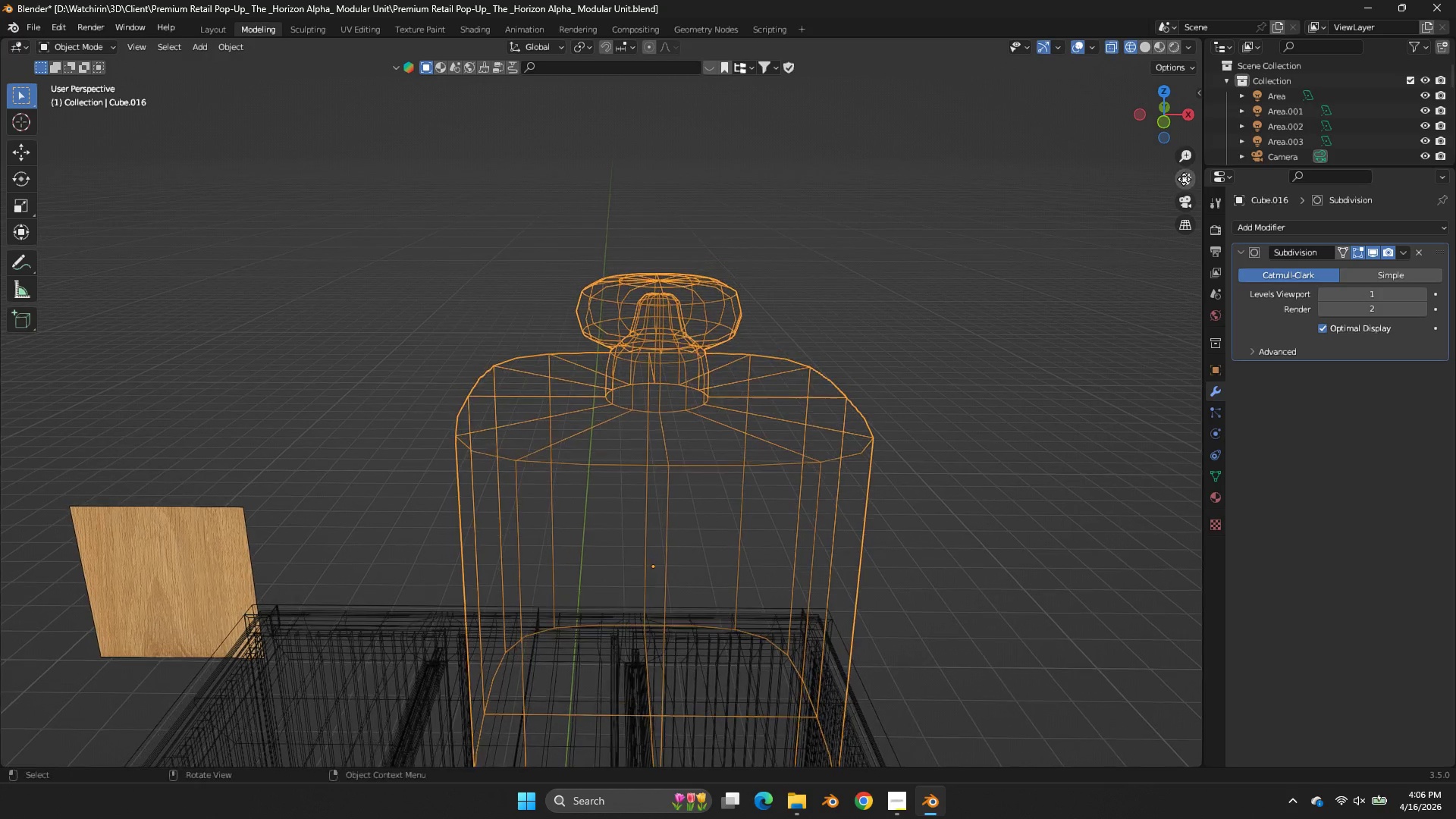 
left_click_drag(start_coordinate=[1126, 318], to_coordinate=[1184, 181])
 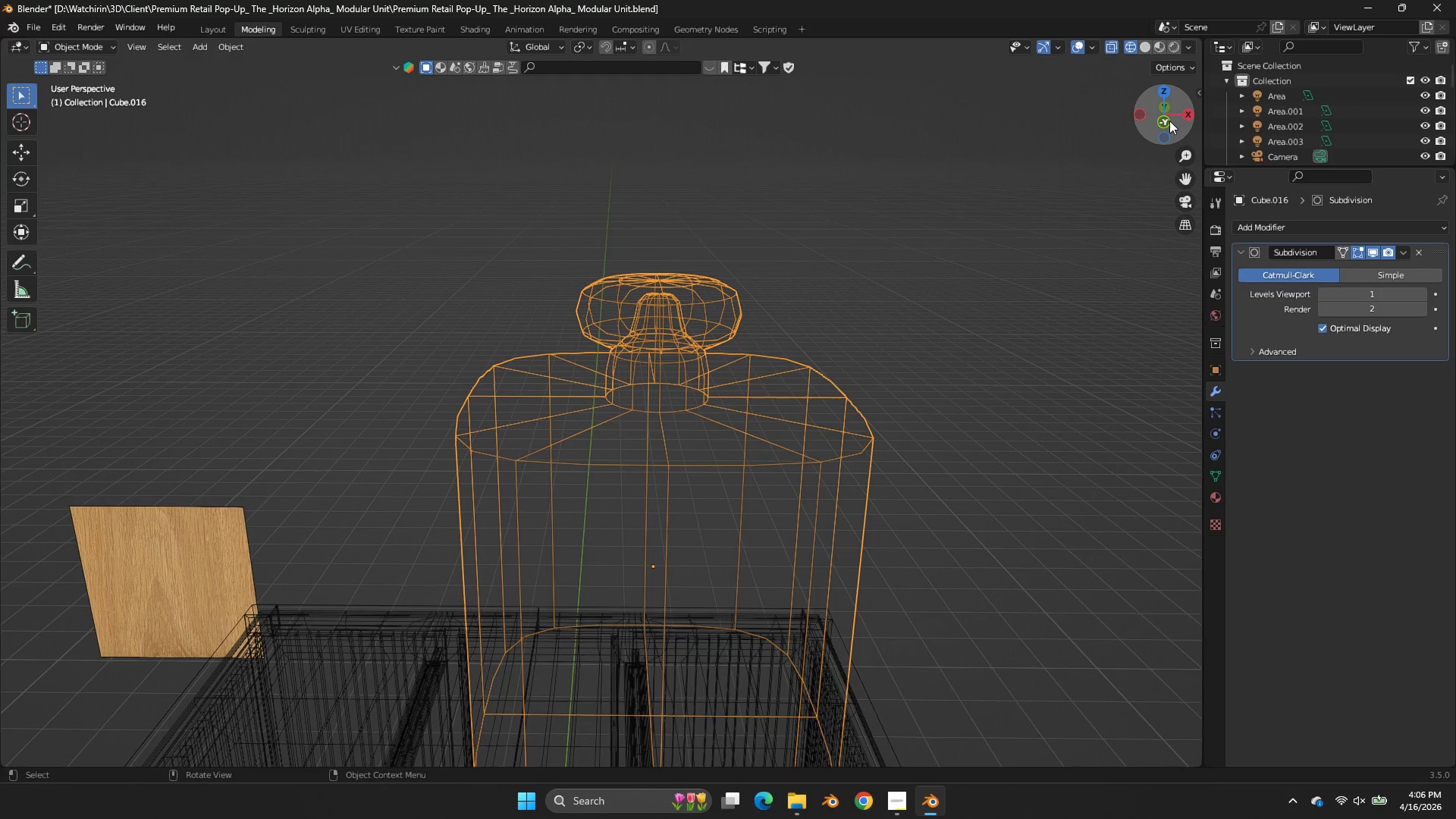 
key(Tab)
 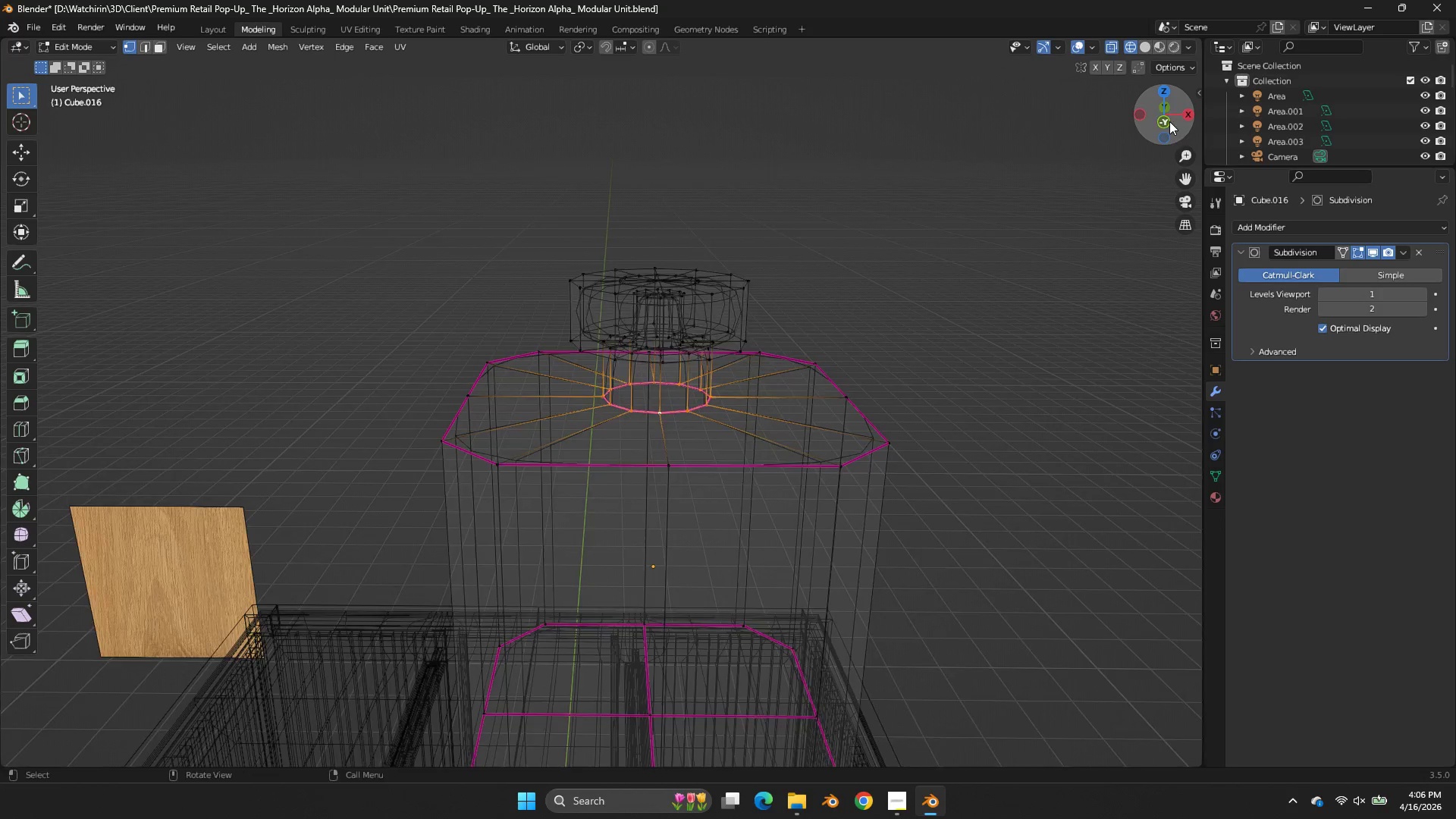 
left_click_drag(start_coordinate=[1169, 121], to_coordinate=[1124, 103])
 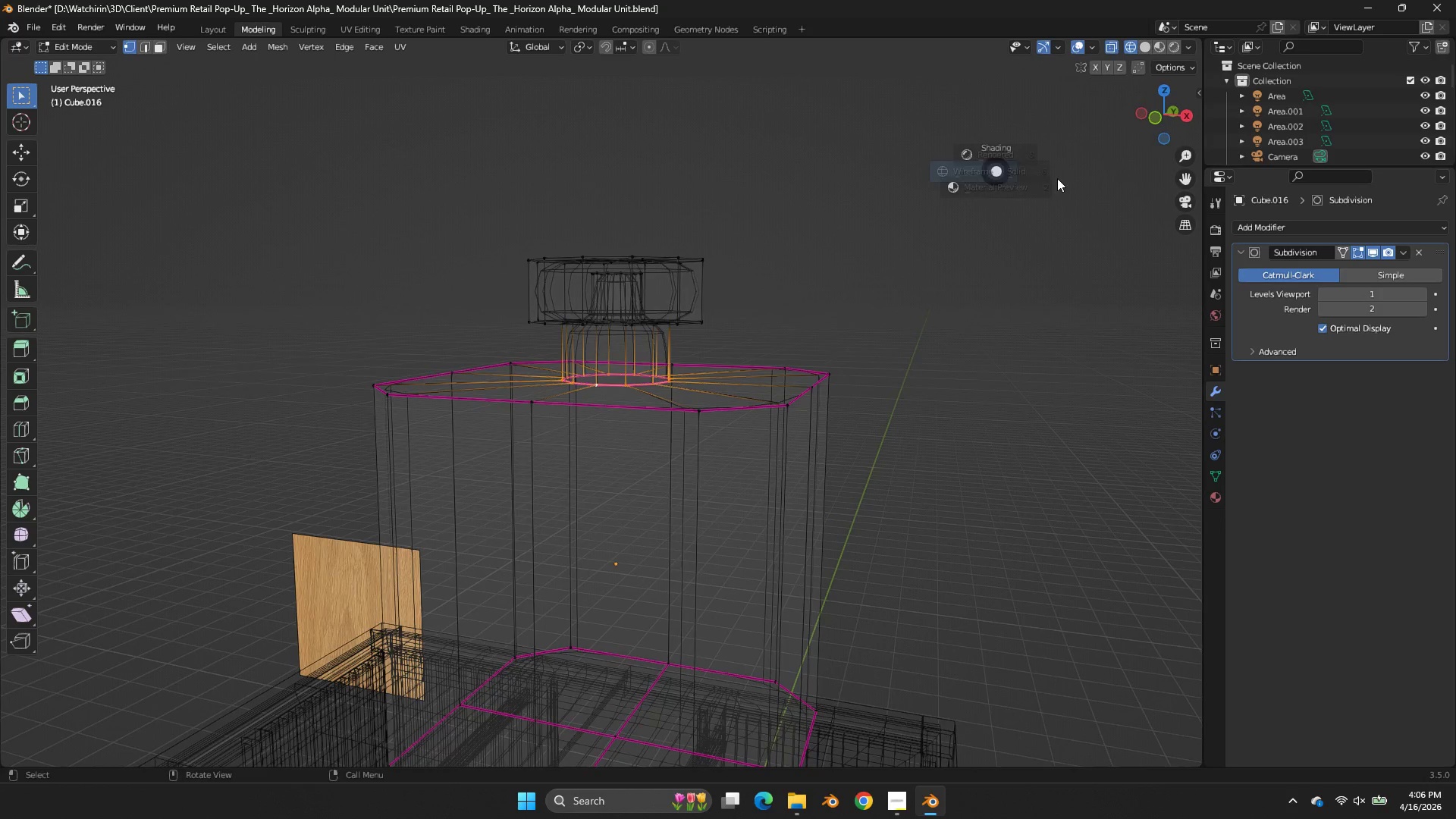 
key(Z)
 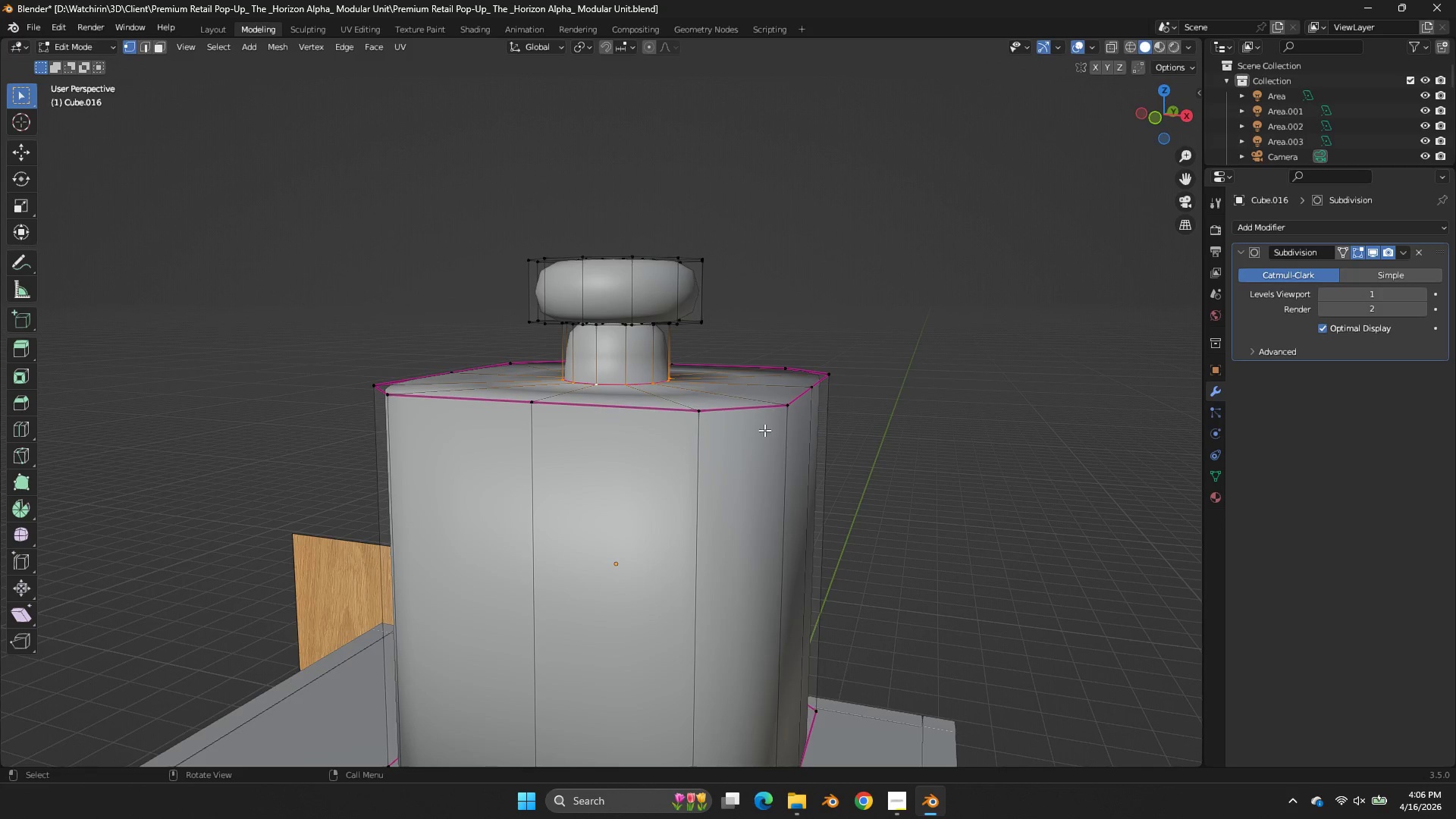 
left_click([670, 458])
 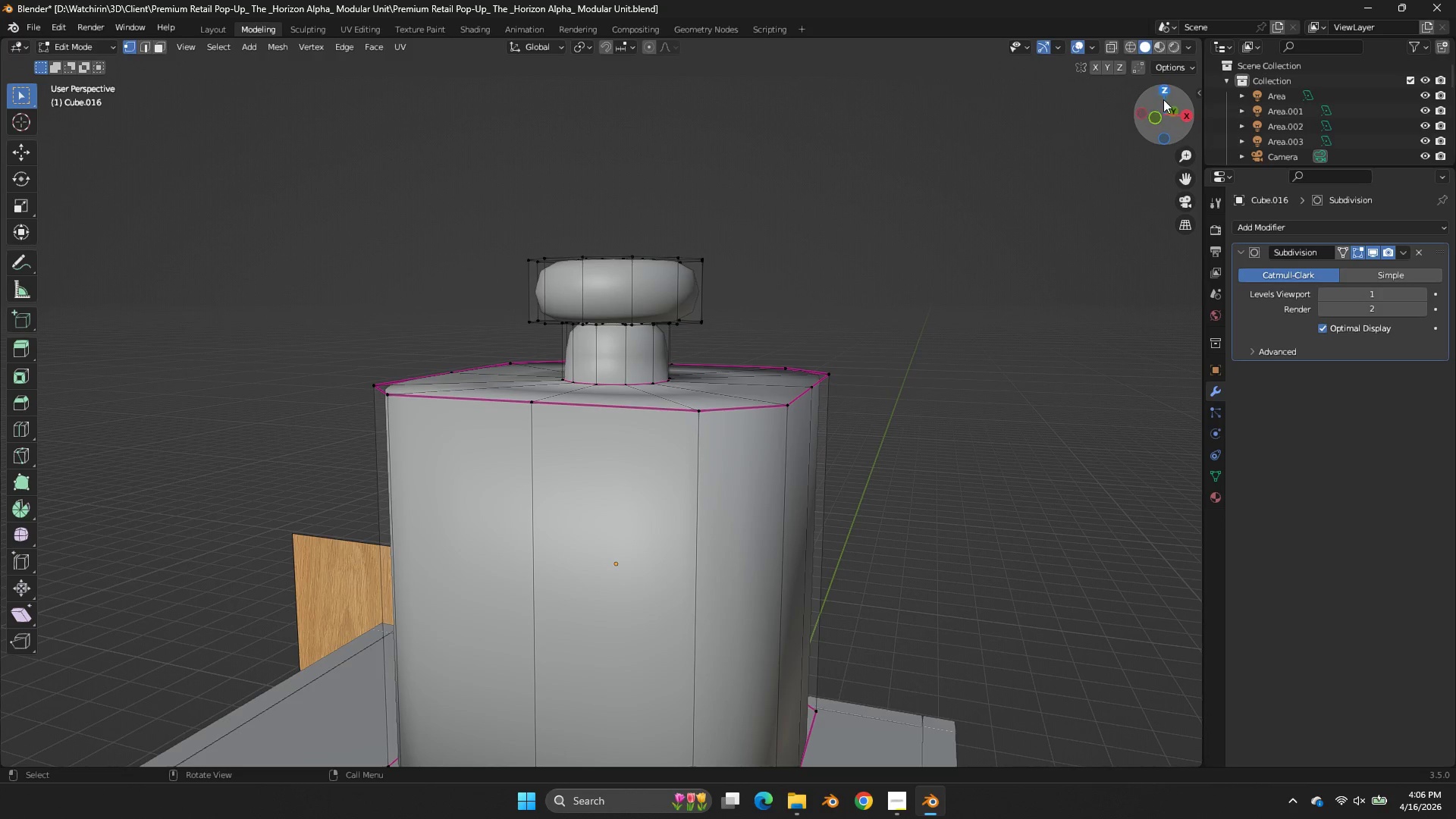 
left_click([1167, 96])
 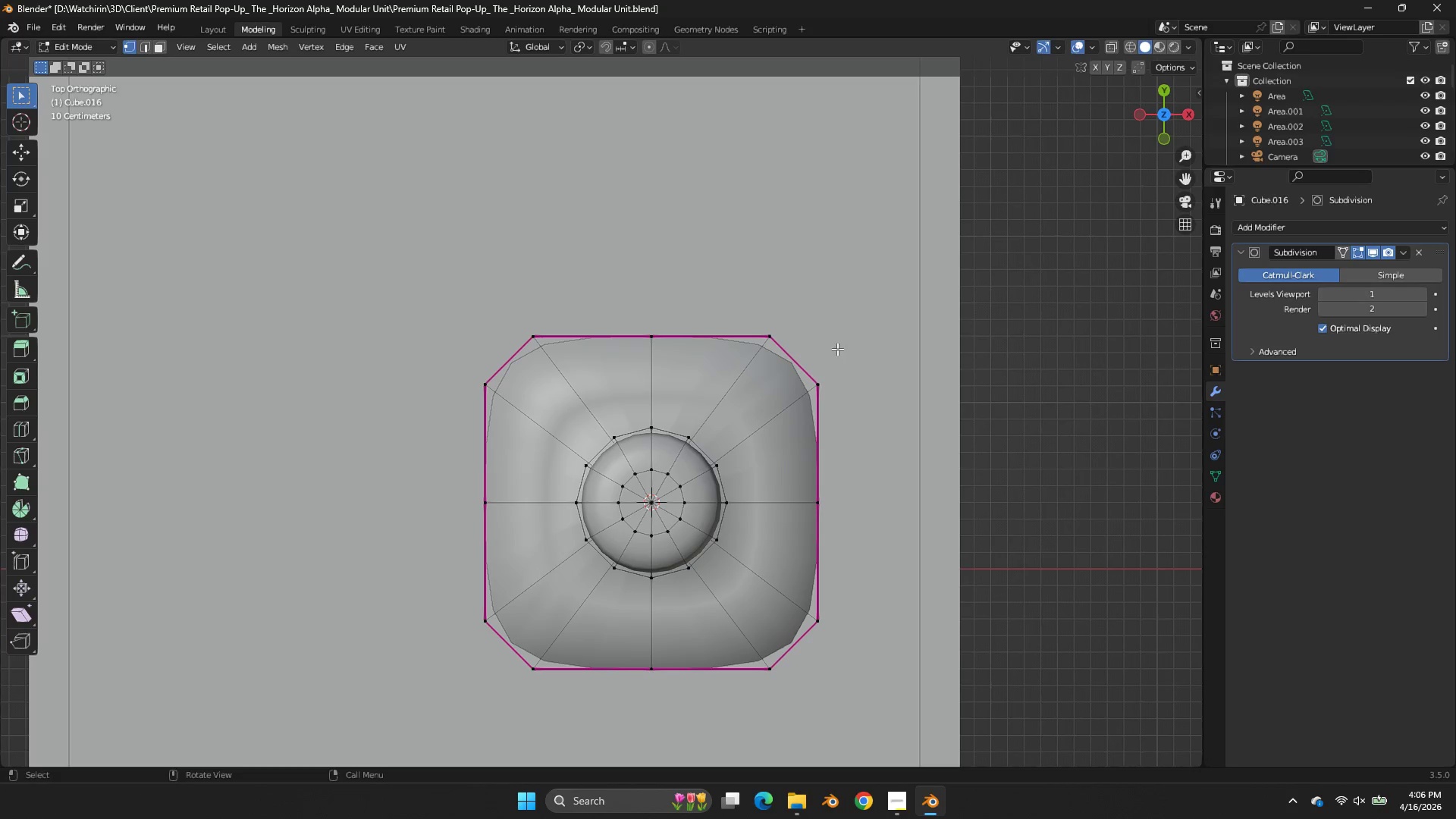 
key(Z)
 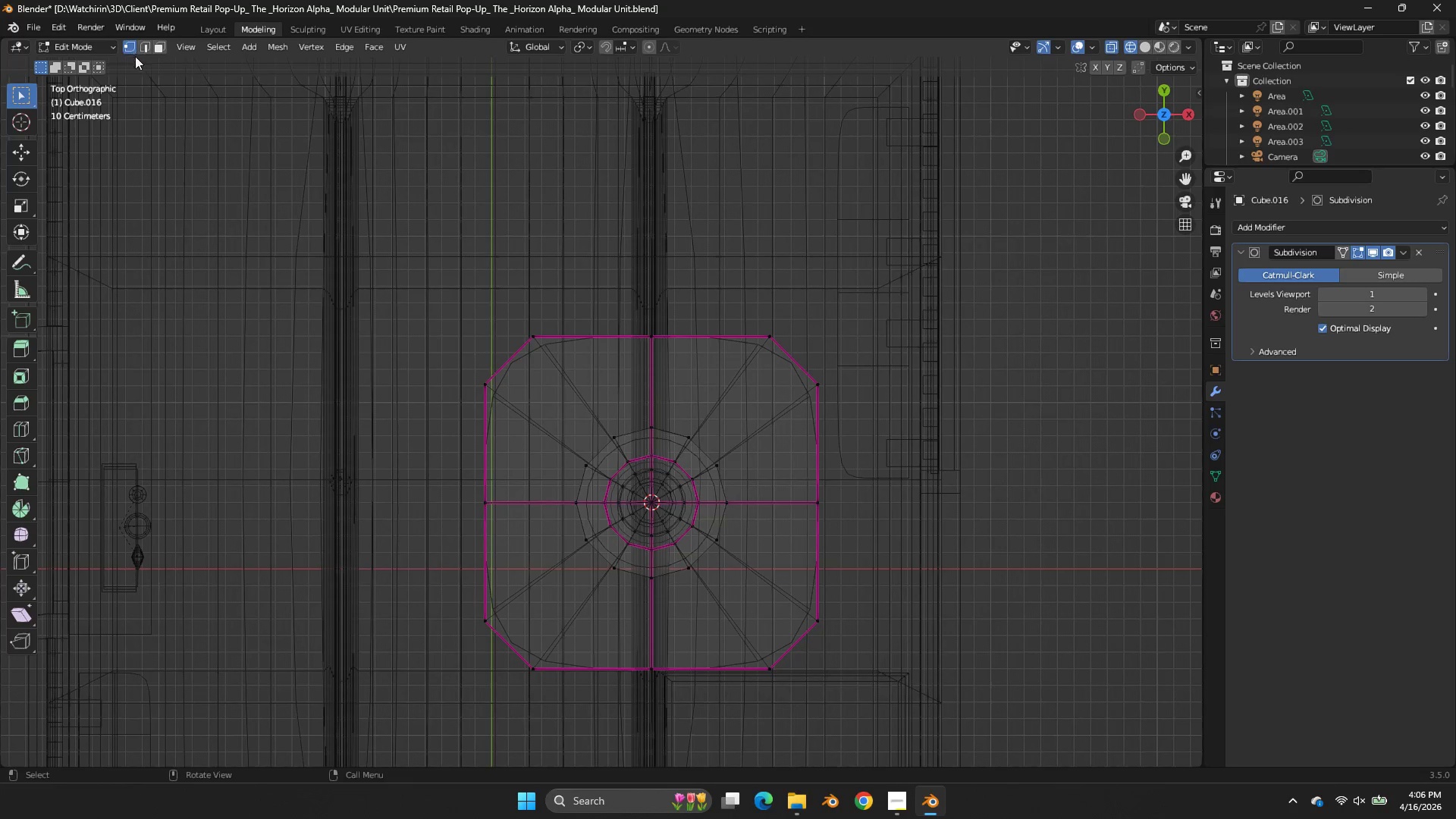 
left_click([143, 52])
 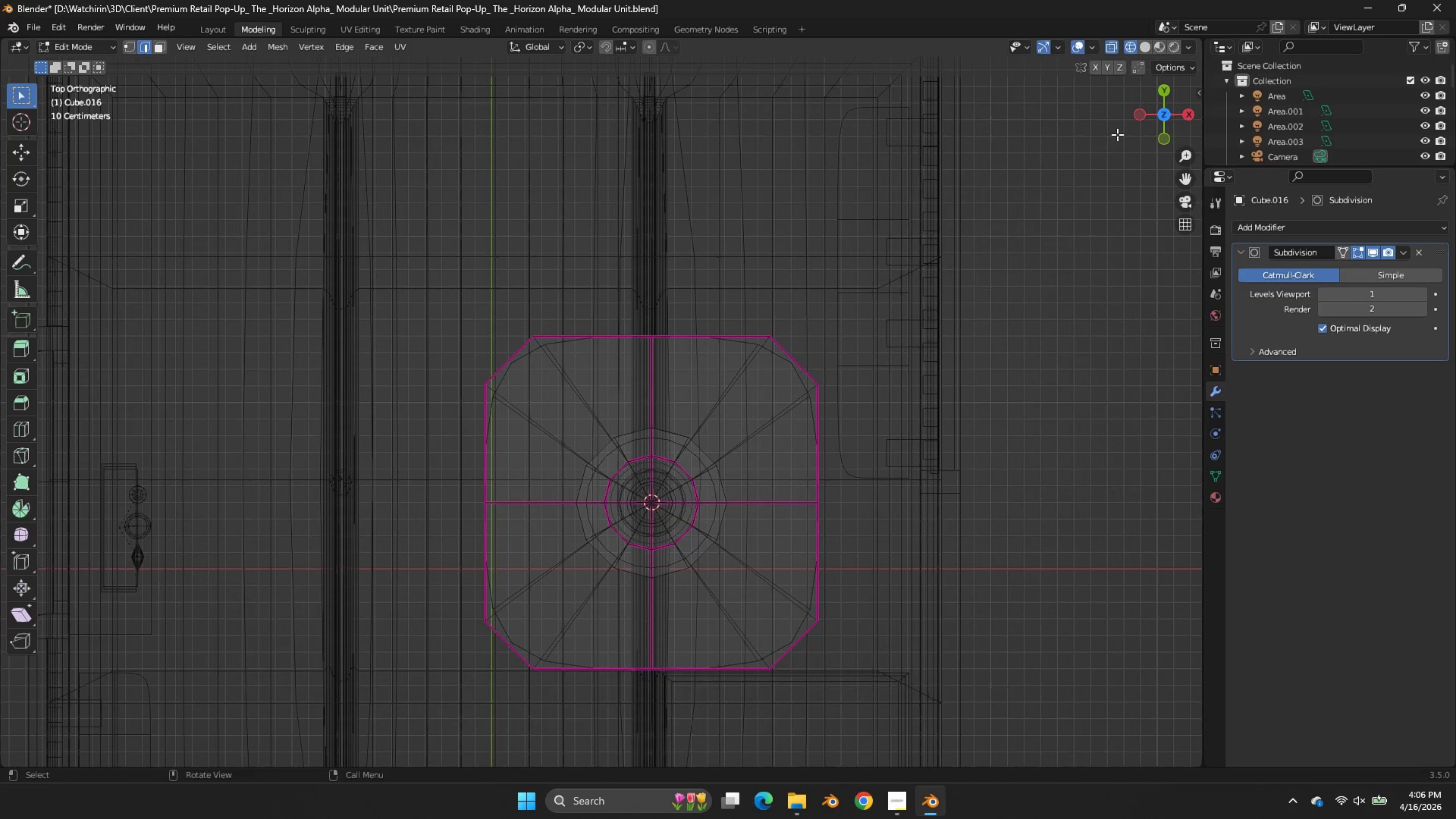 
left_click_drag(start_coordinate=[1150, 118], to_coordinate=[1147, 665])
 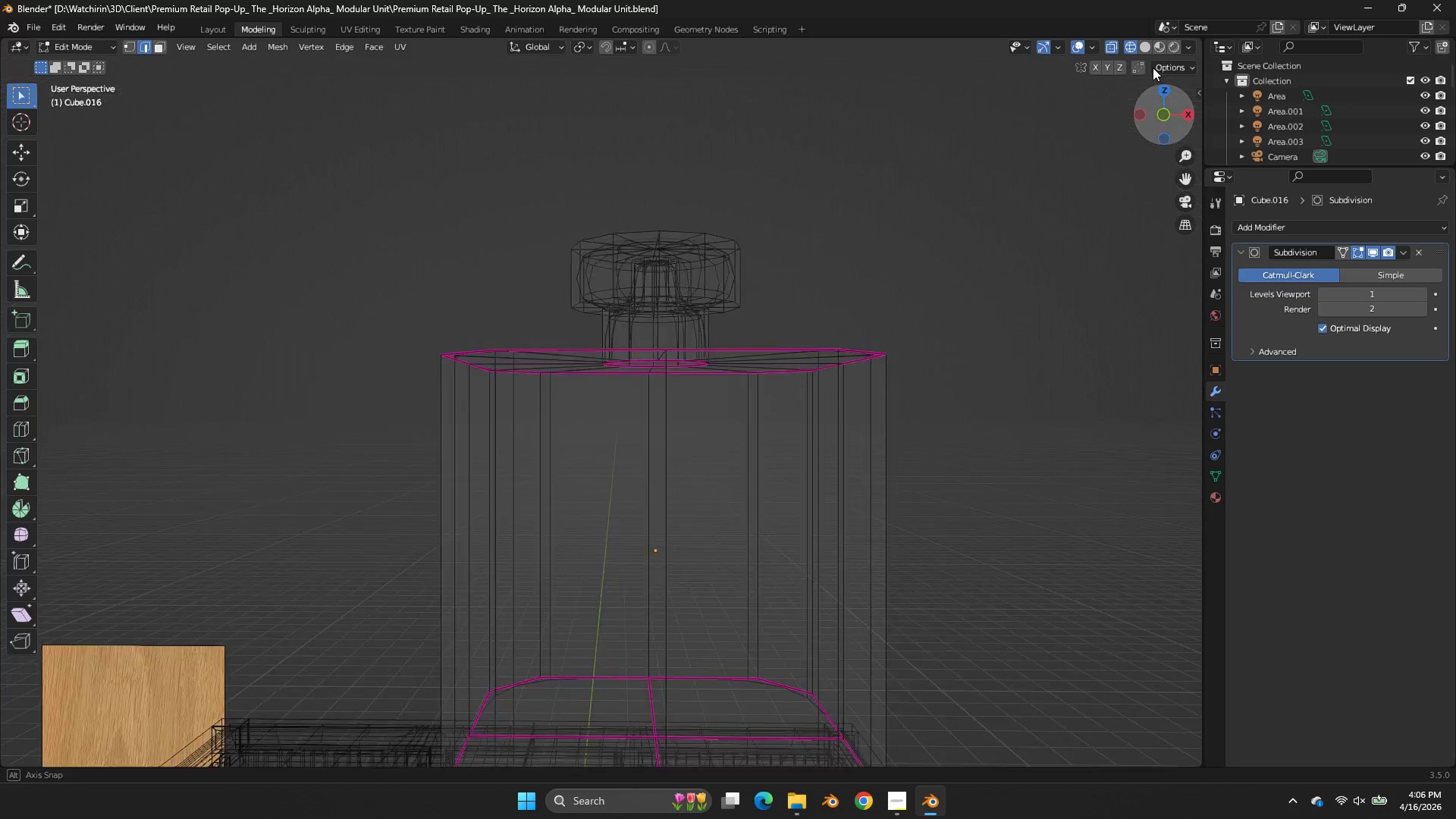 
left_click_drag(start_coordinate=[1150, 108], to_coordinate=[1153, 67])
 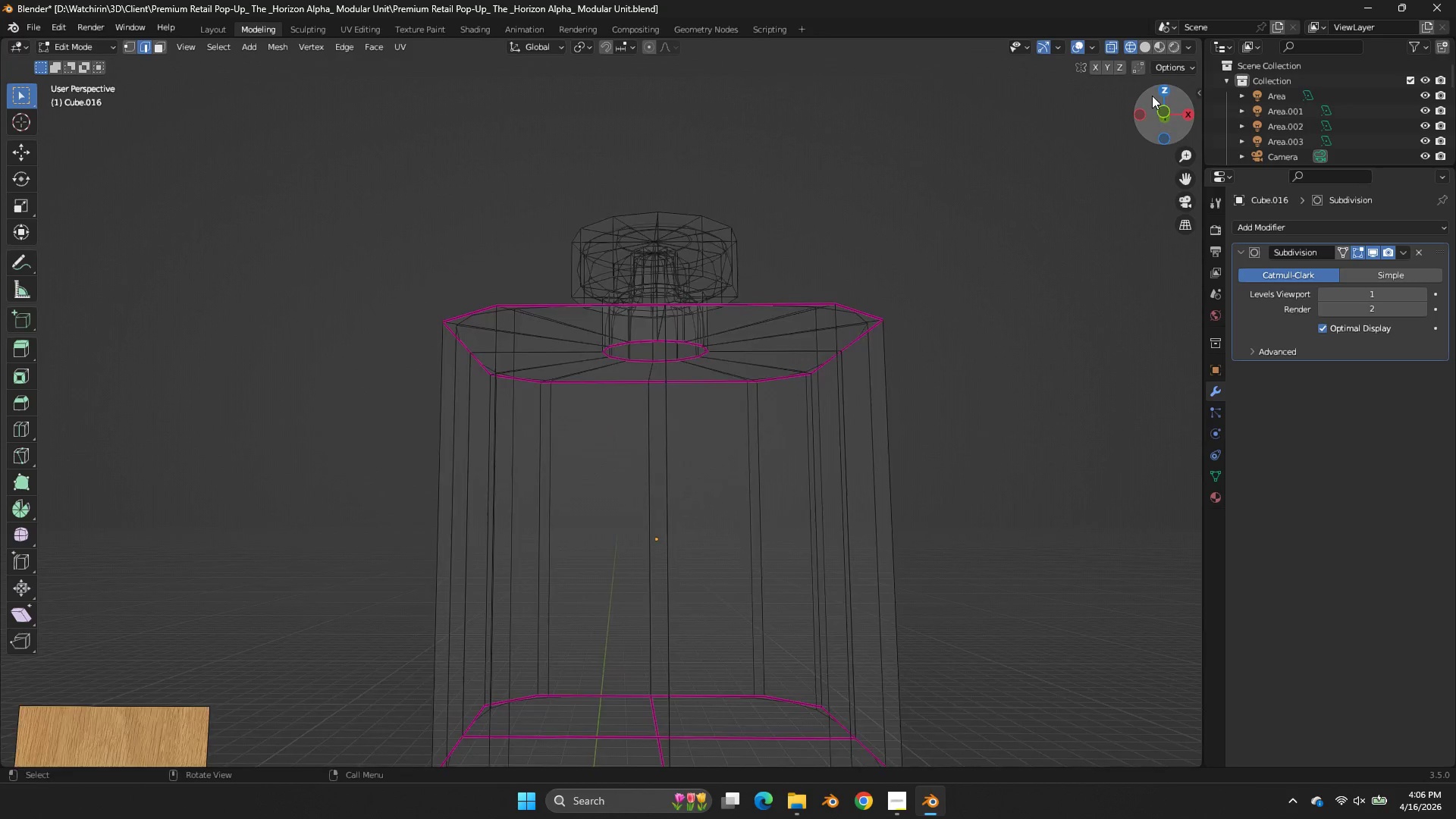 
triple_click([1152, 96])
 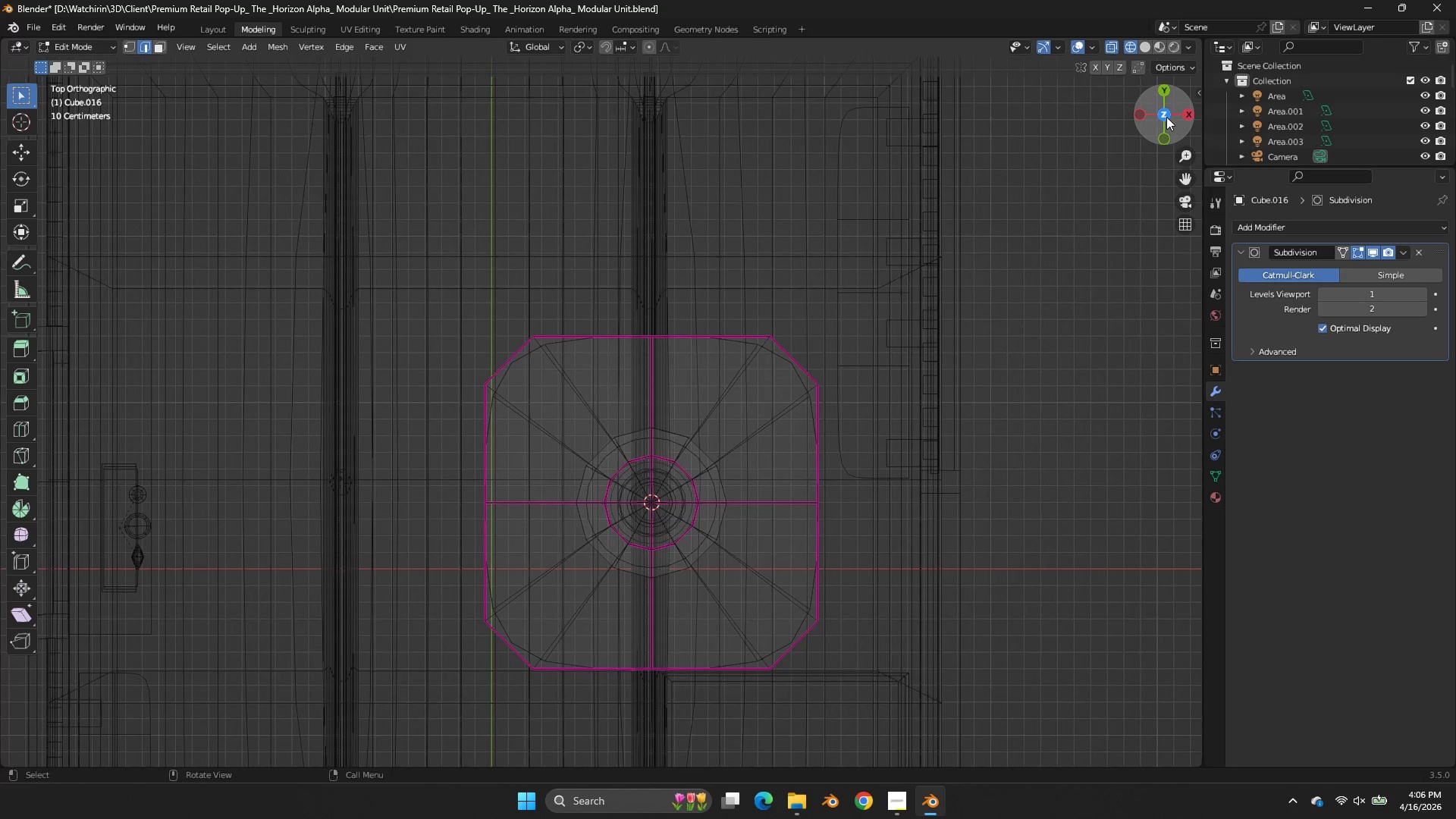 
left_click([1166, 117])
 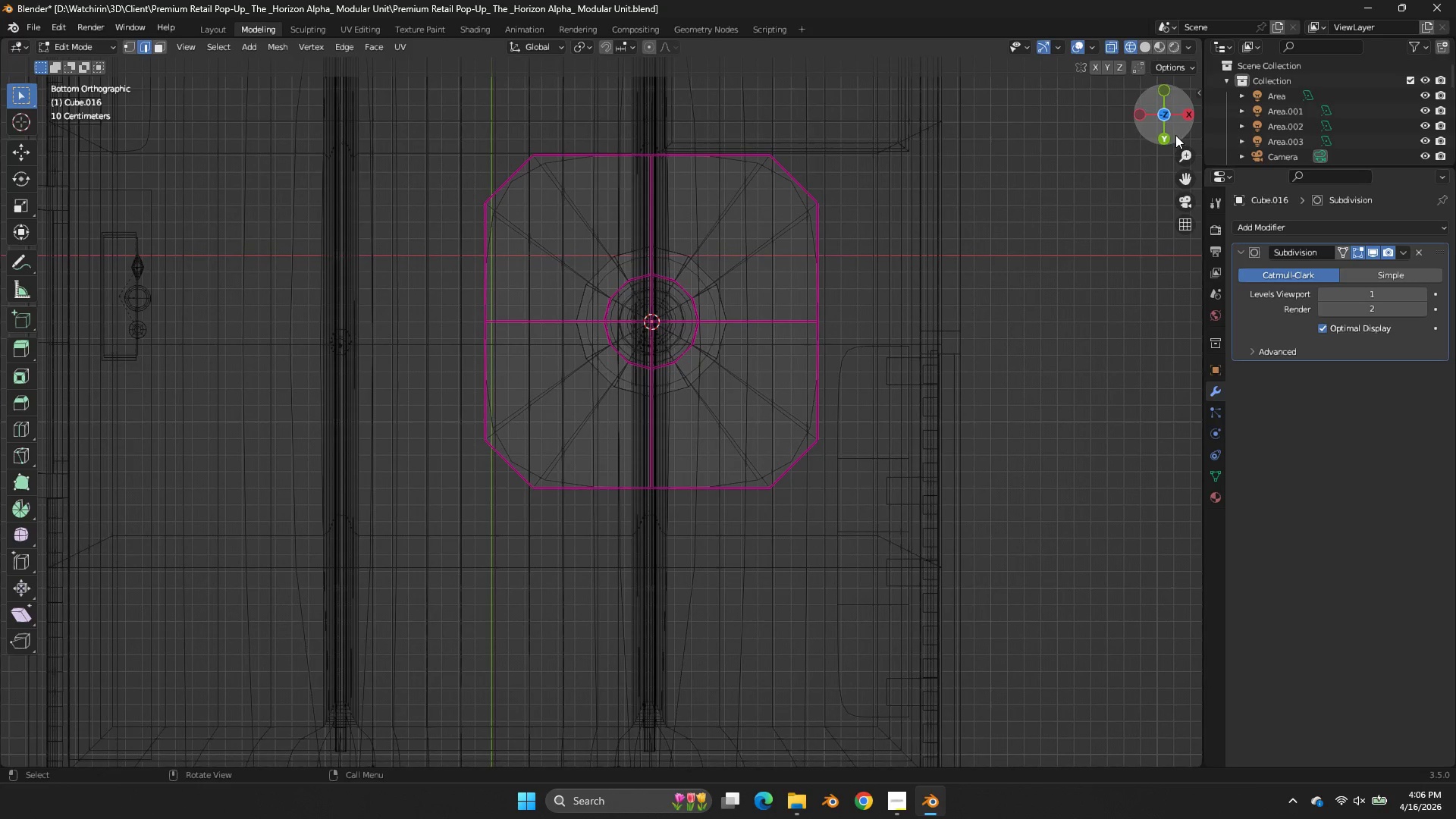 
double_click([1157, 144])
 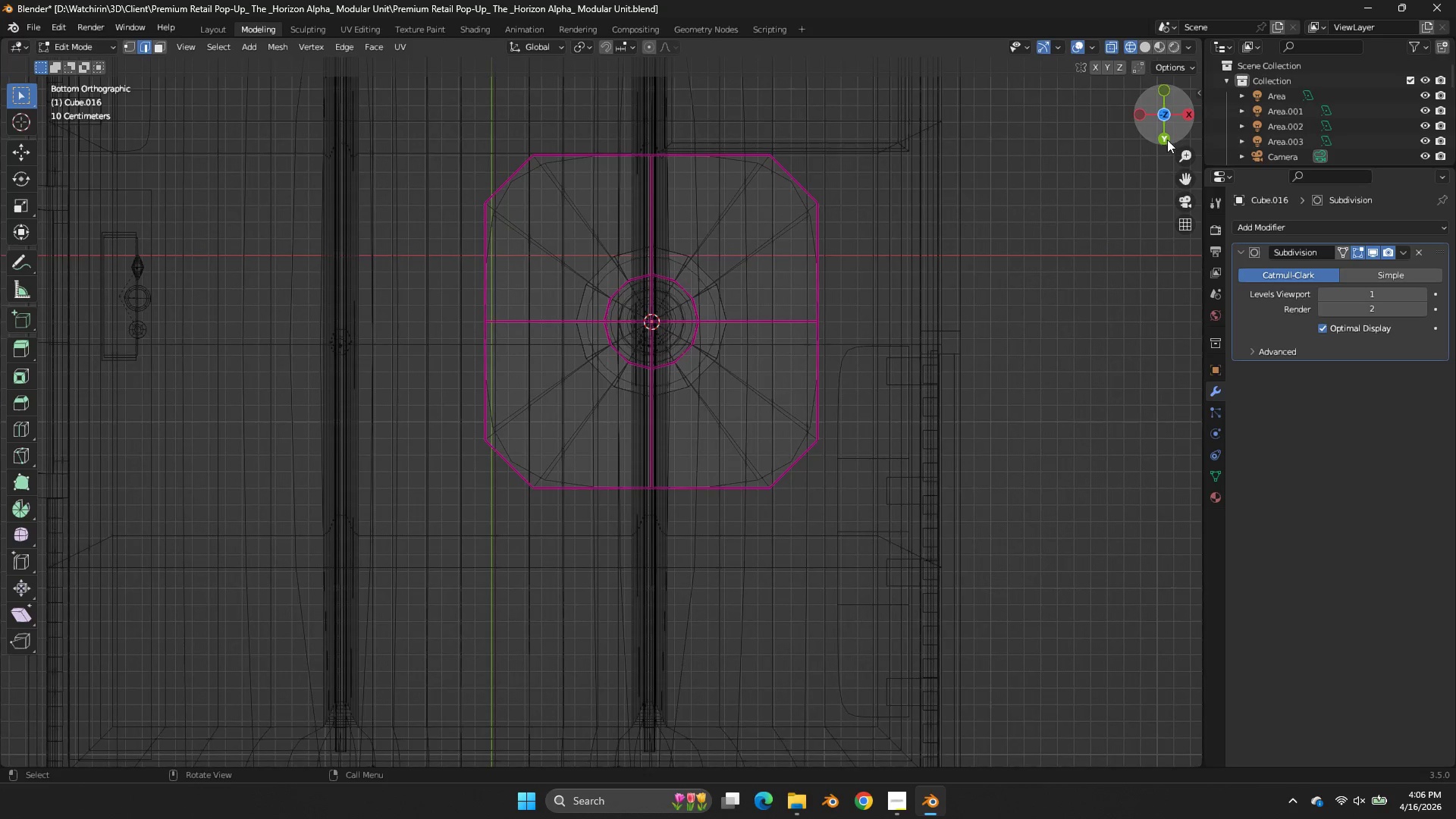 
triple_click([1168, 138])
 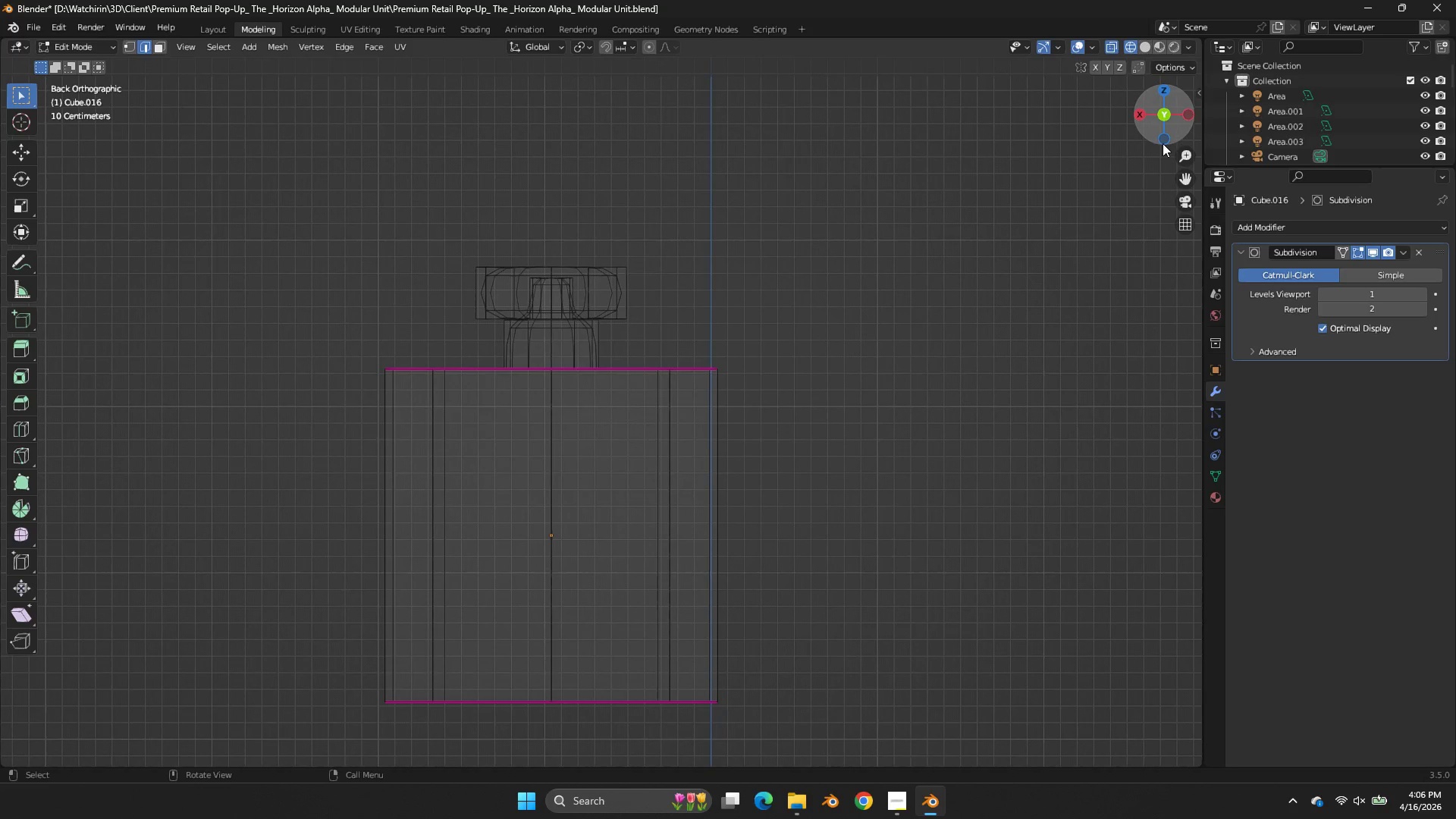 
key(Z)
 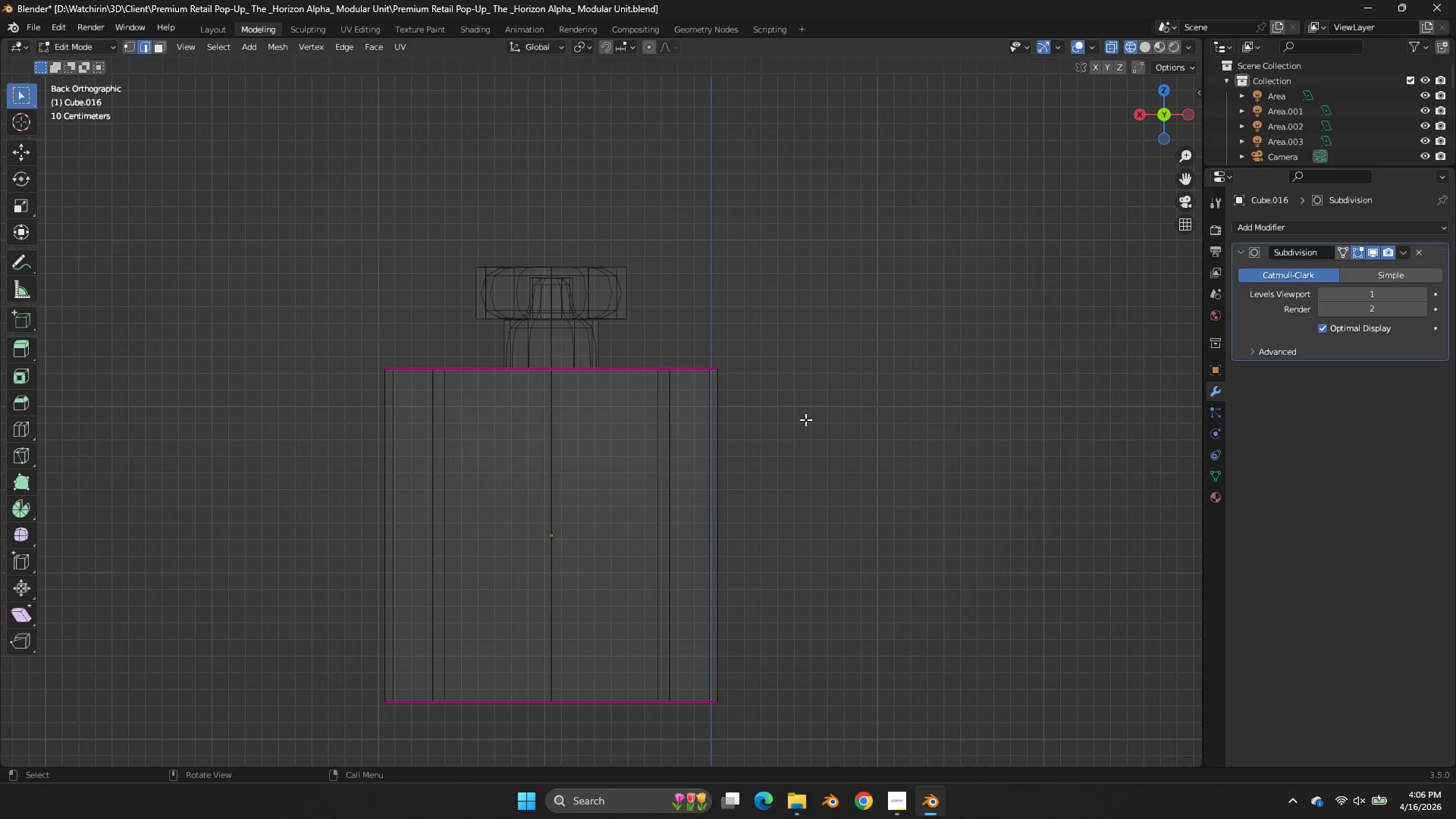 
key(Shift+ShiftLeft)
 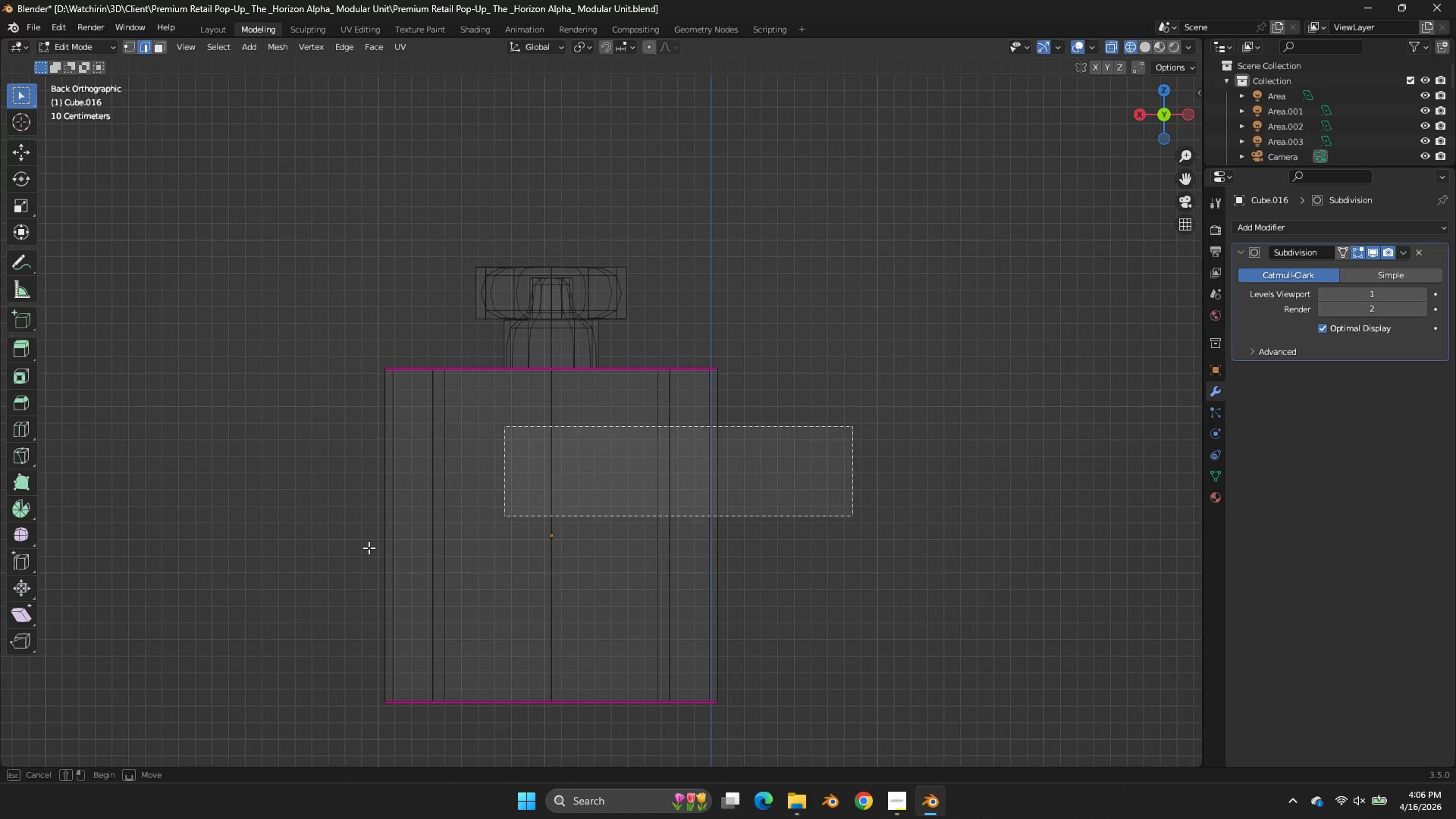 
left_click_drag(start_coordinate=[852, 426], to_coordinate=[322, 560])
 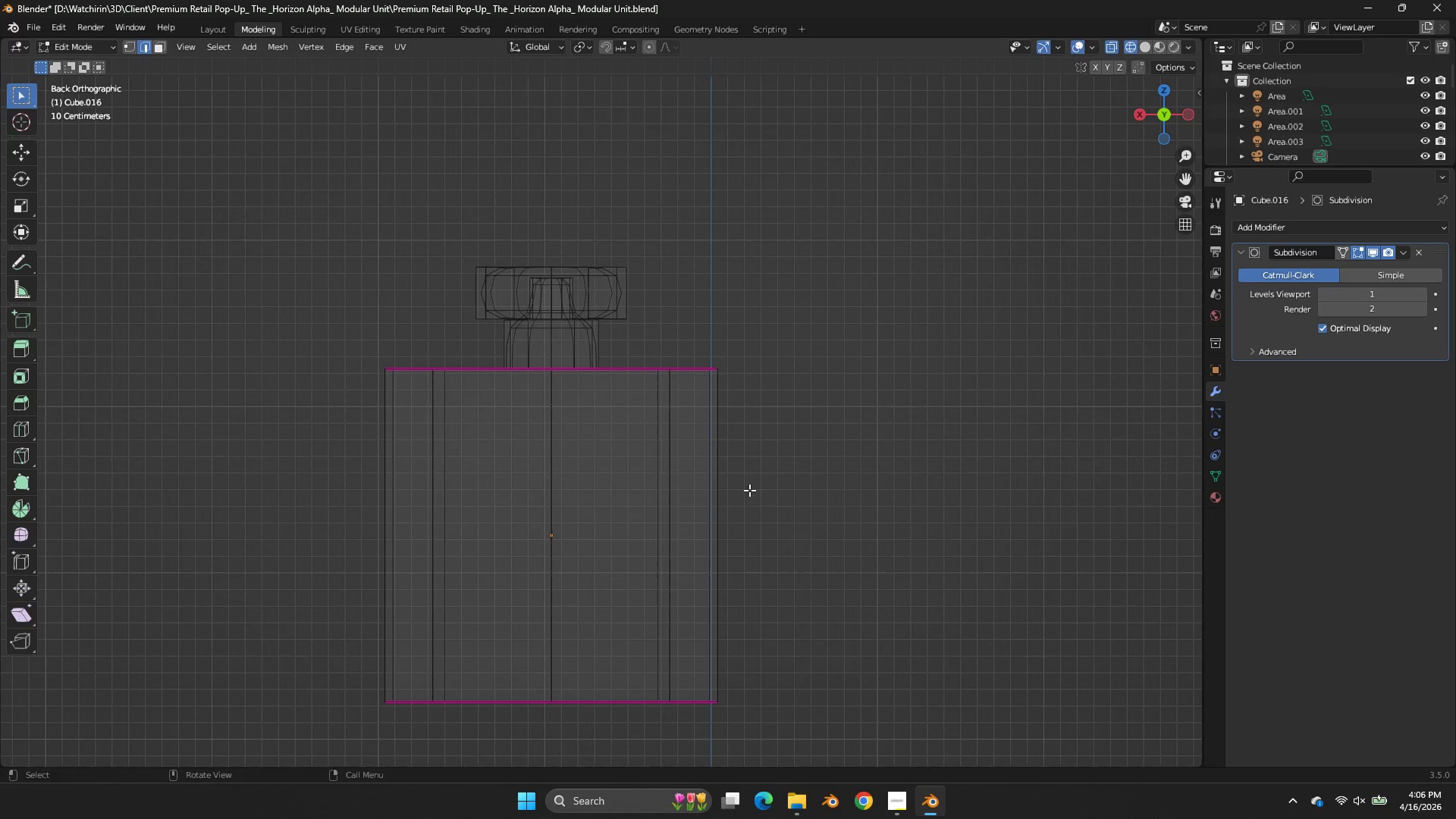 
left_click_drag(start_coordinate=[826, 472], to_coordinate=[243, 585])
 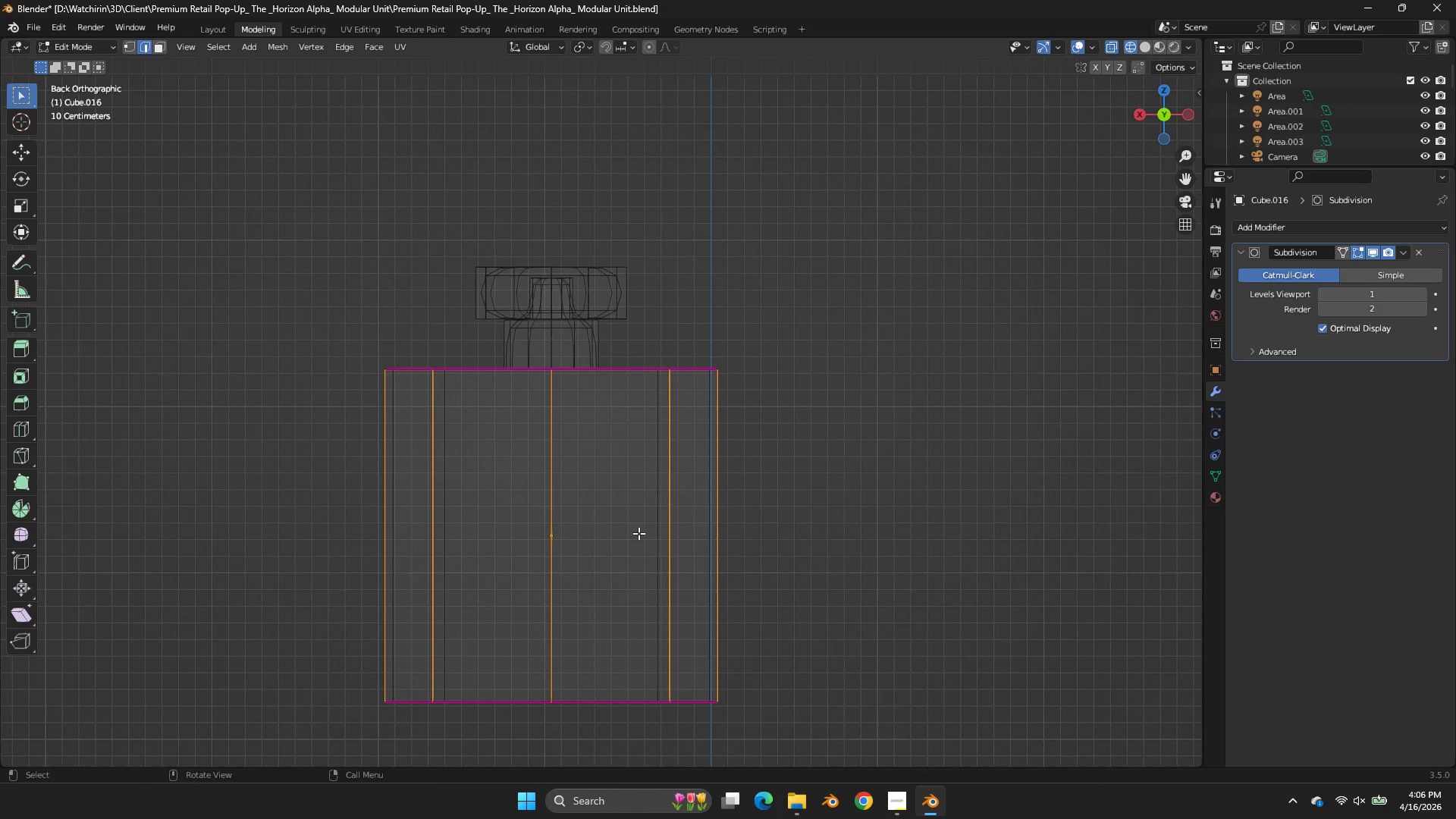 
hold_key(key=ControlLeft, duration=0.7)
left_click_drag(start_coordinate=[601, 477], to_coordinate=[495, 565])
 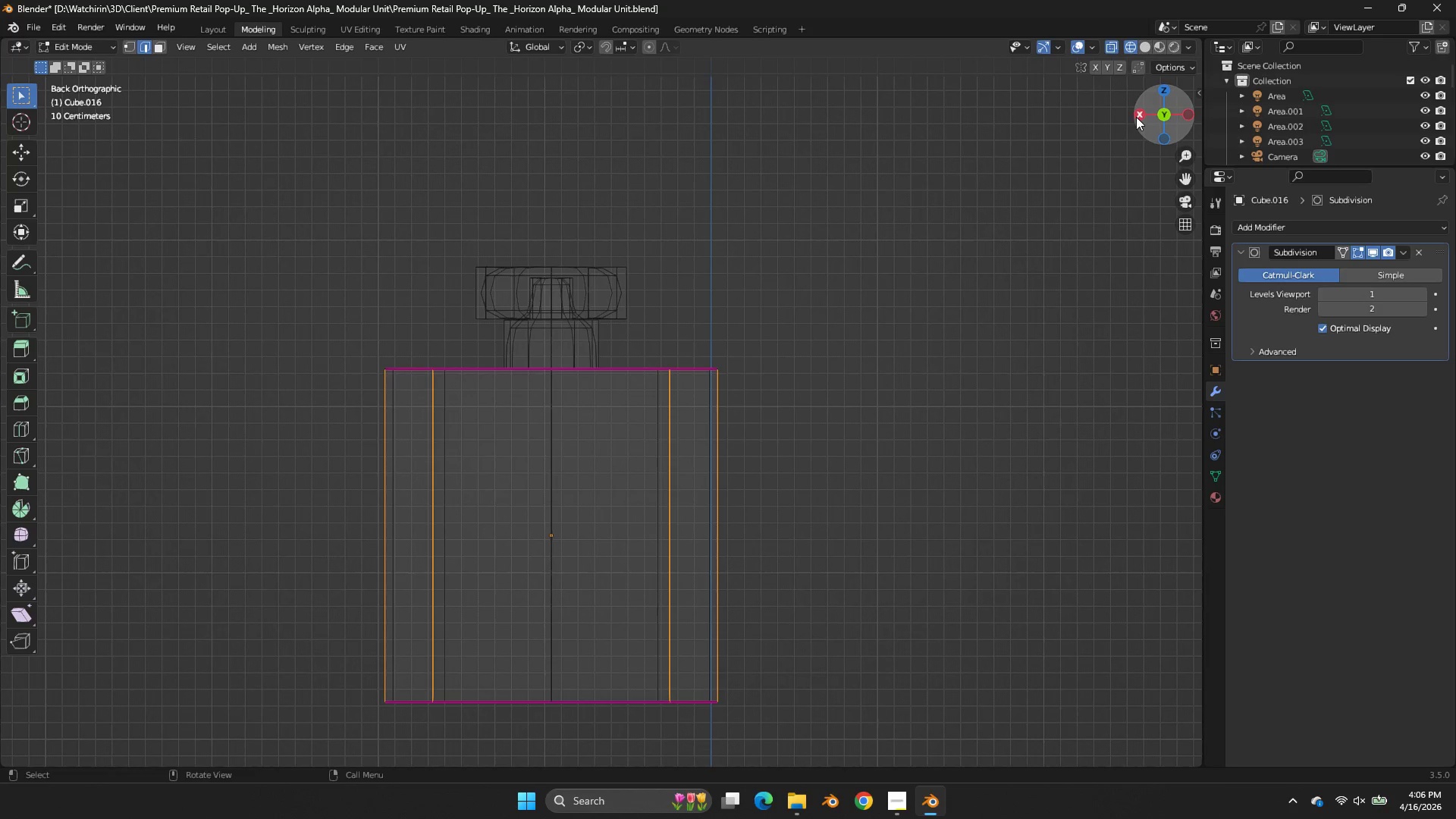 
left_click([1142, 117])
 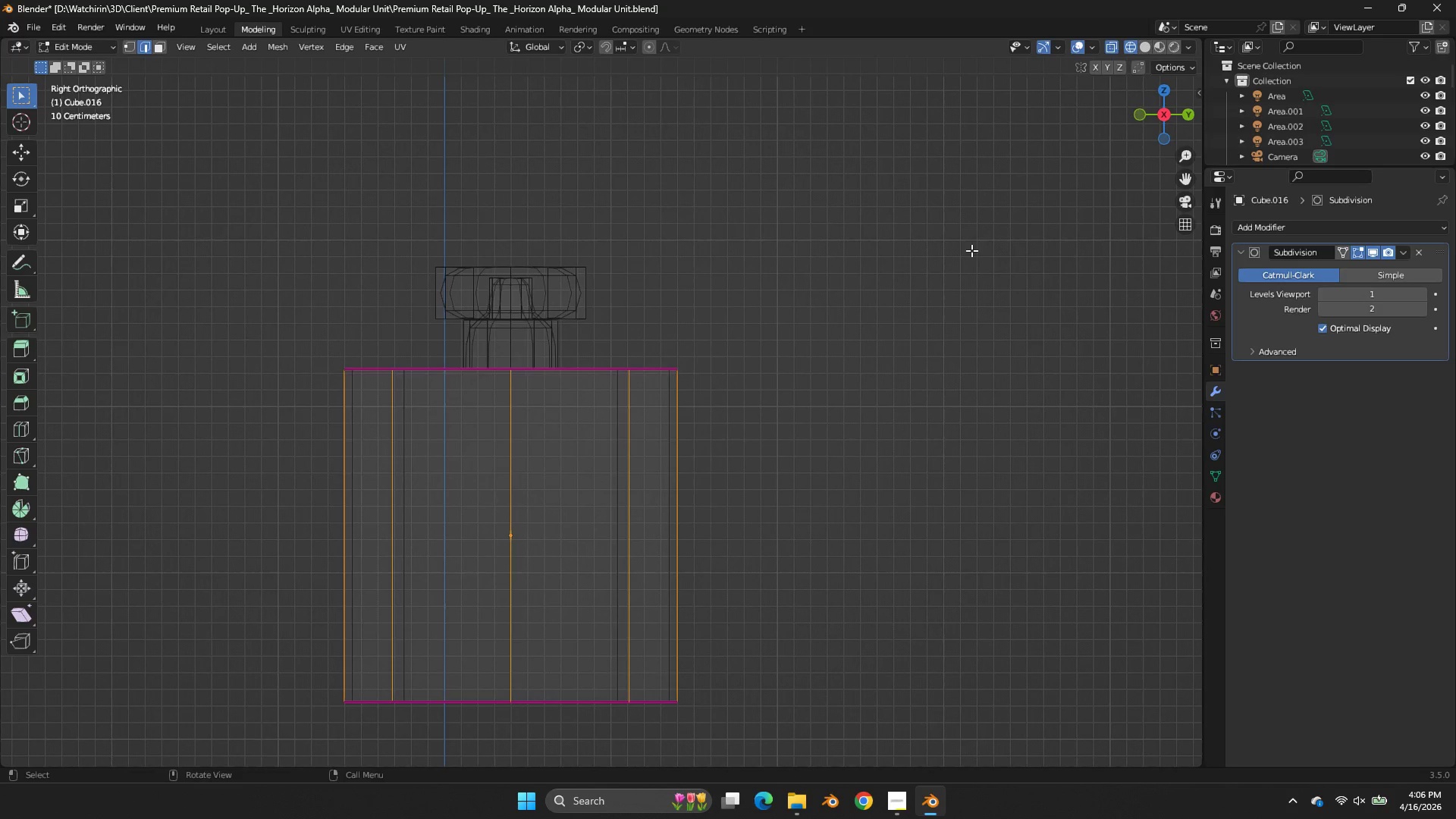 
hold_key(key=ControlLeft, duration=0.81)
left_click_drag(start_coordinate=[565, 436], to_coordinate=[427, 543])
 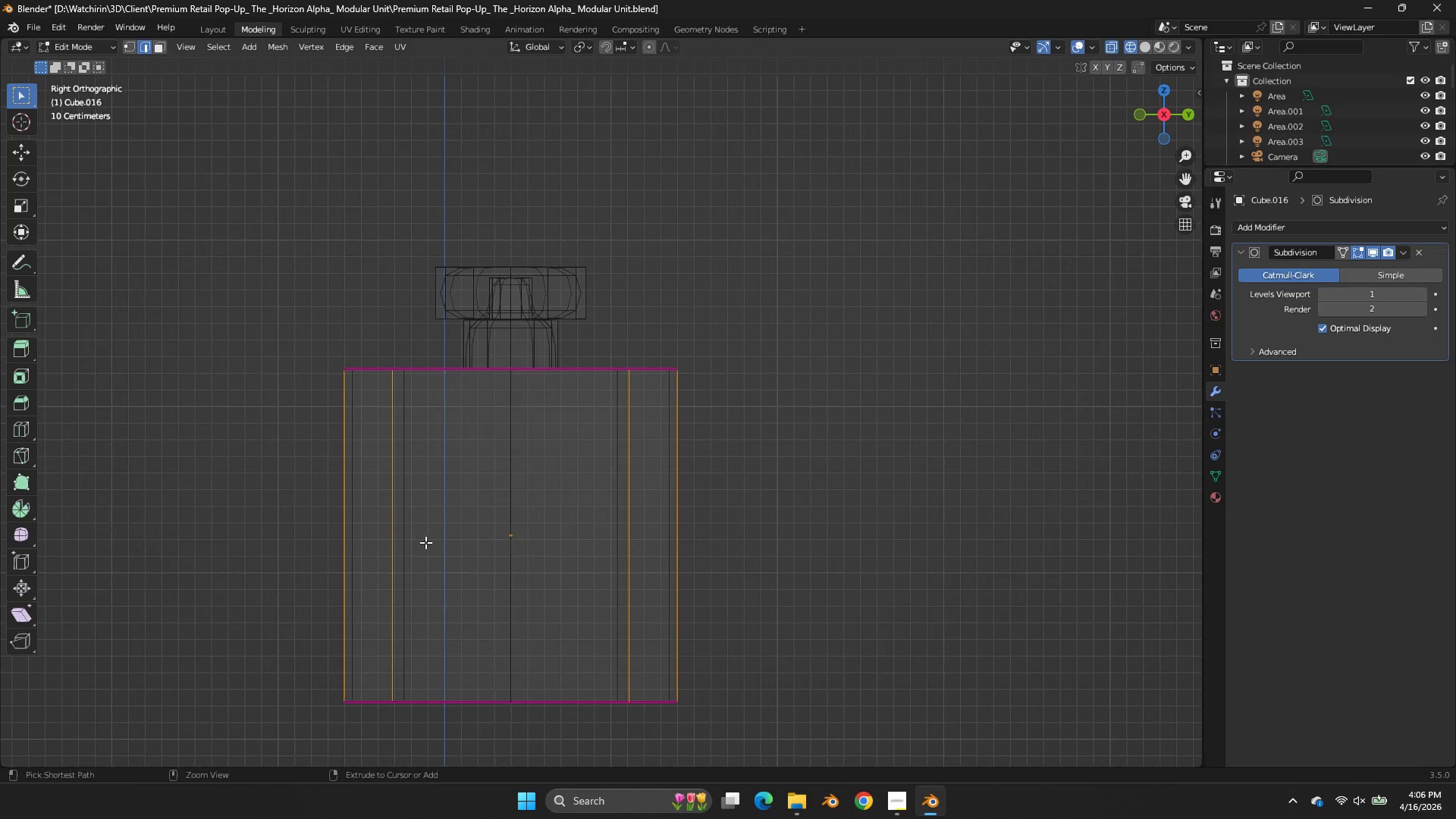 
double_click([427, 543])
 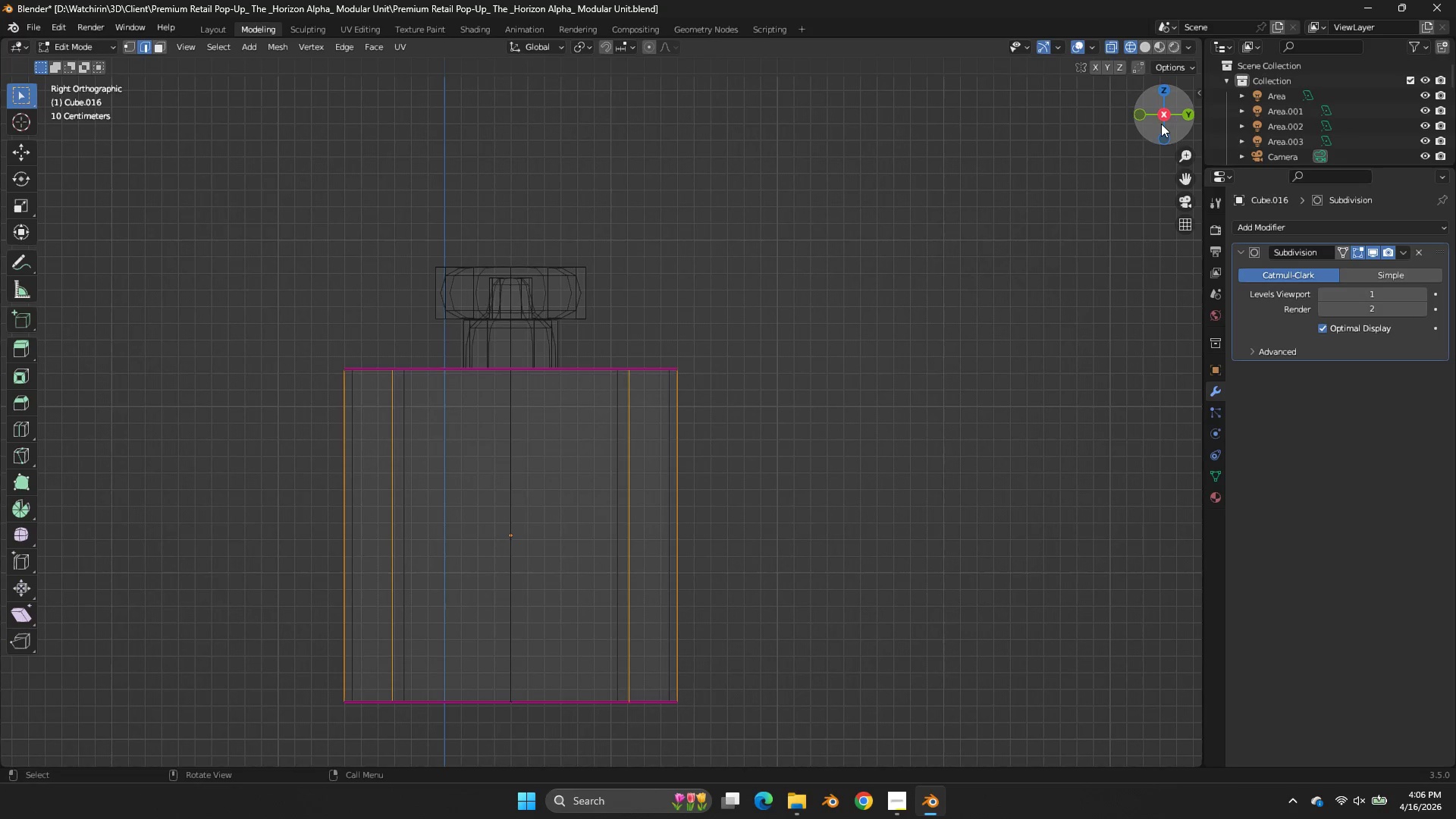 
left_click_drag(start_coordinate=[1164, 119], to_coordinate=[36, 141])
 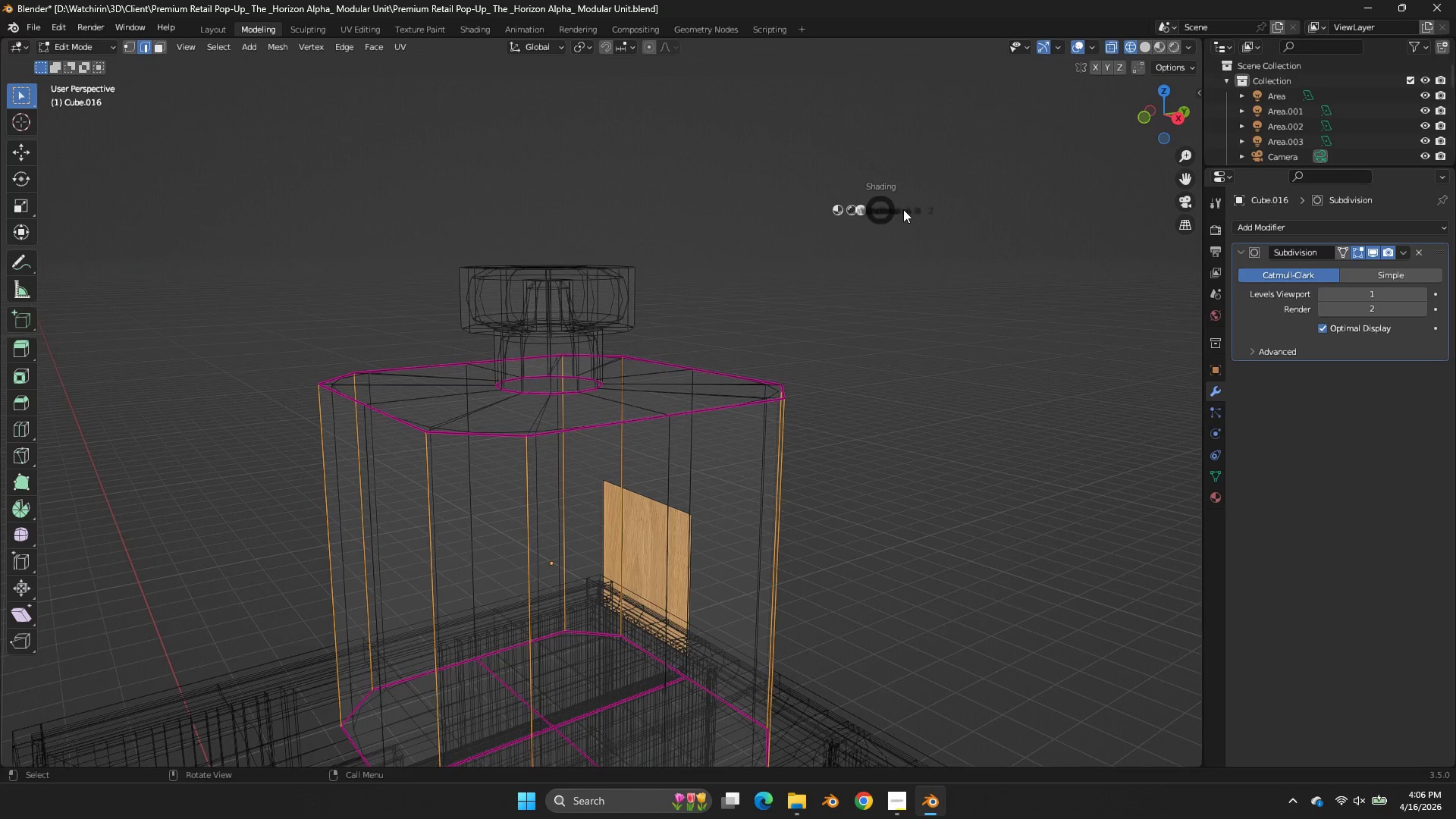 
type(zE)
key(Tab)
key(Tab)
 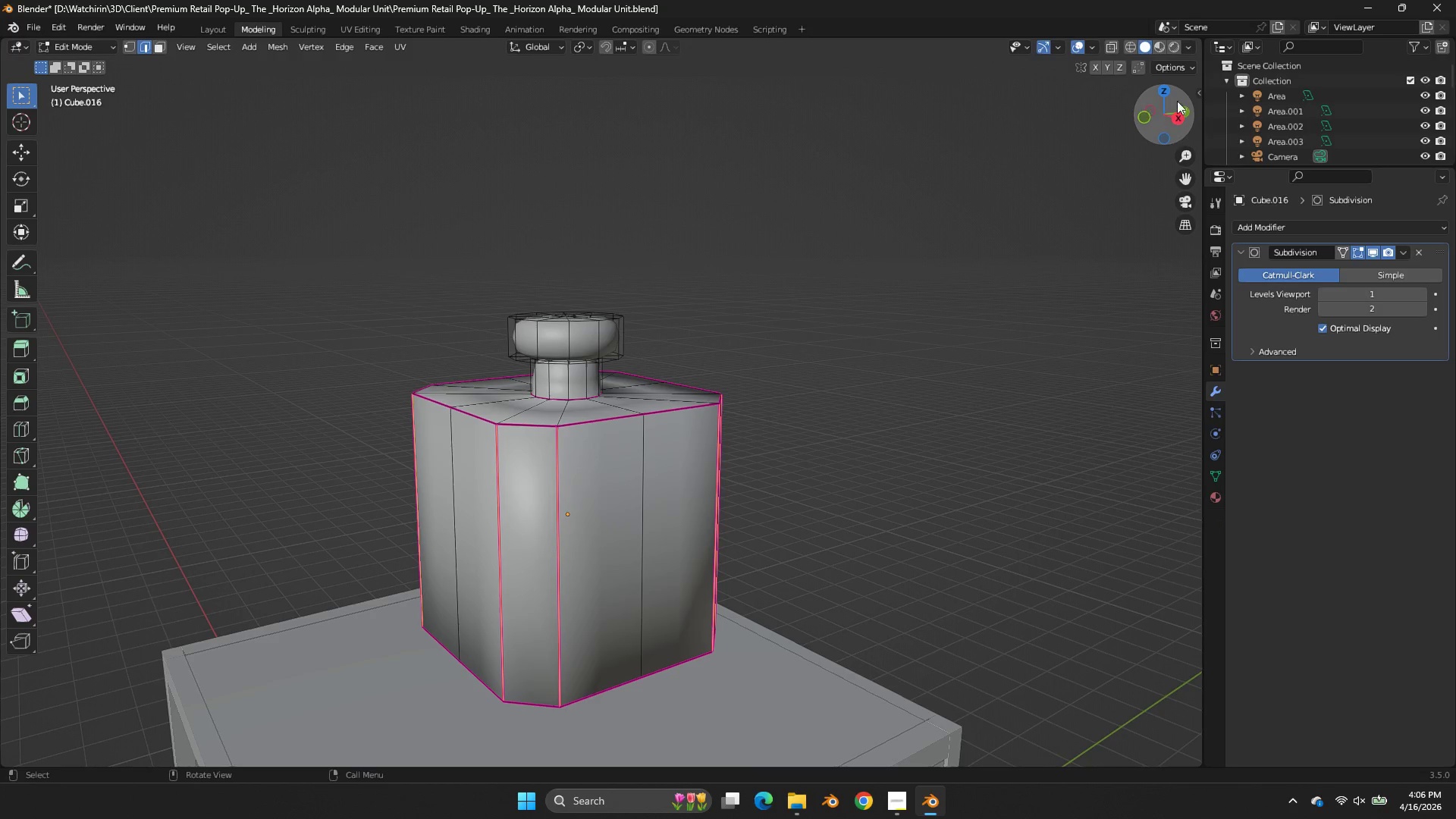 
left_click_drag(start_coordinate=[579, 138], to_coordinate=[584, 138])
 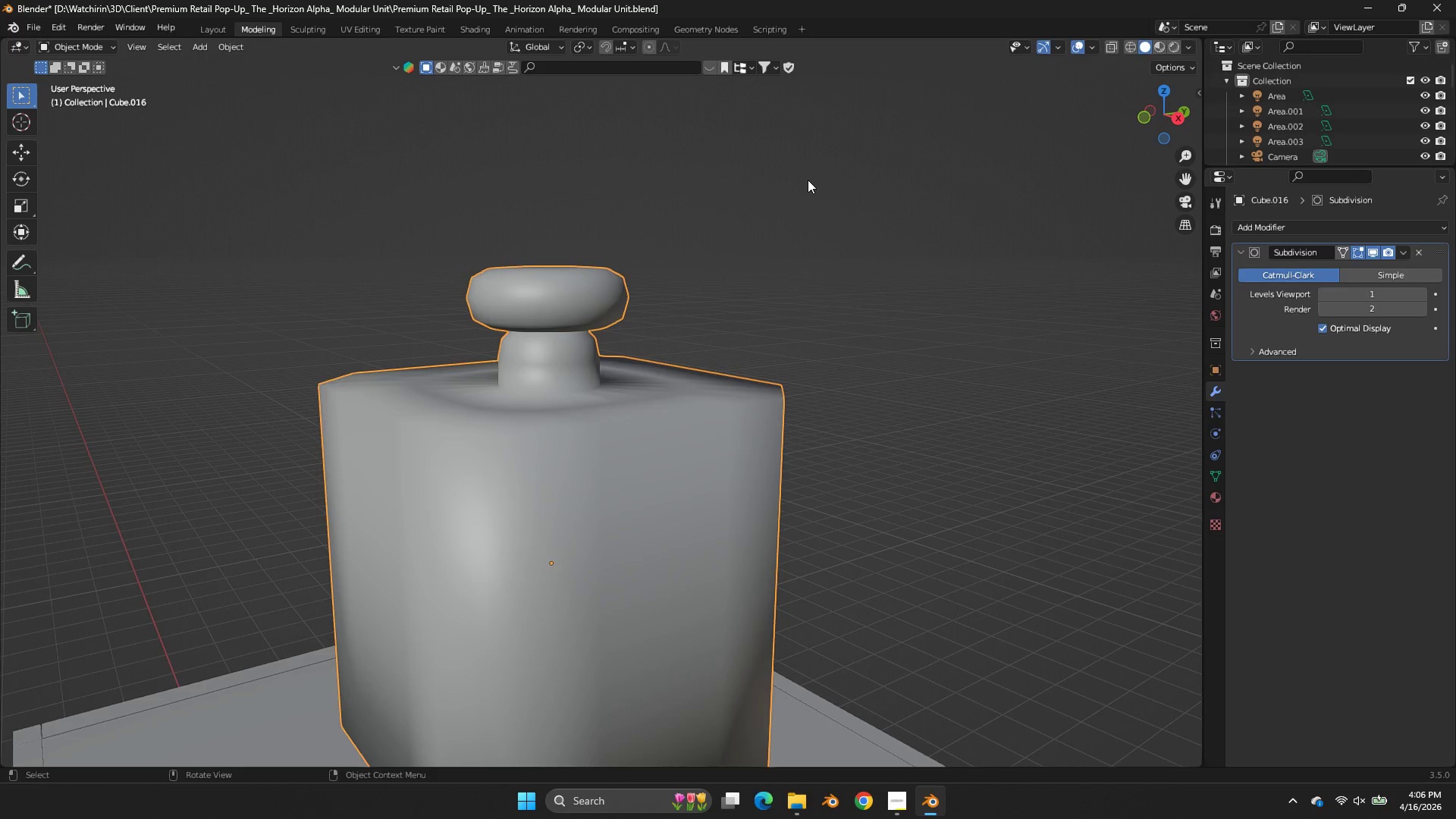 
scroll: coordinate [902, 200], scroll_direction: down, amount: 2.0
 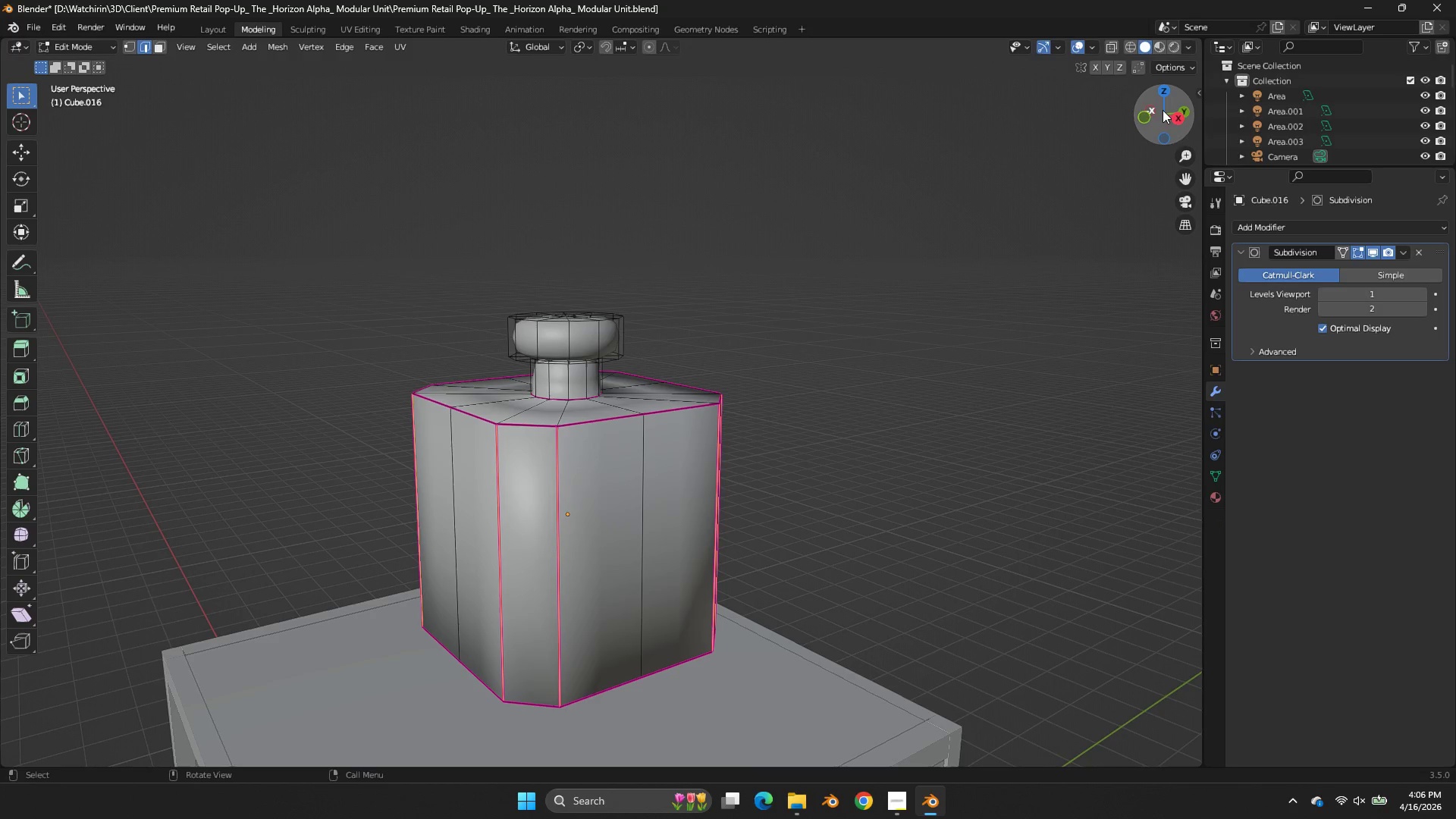 
left_click_drag(start_coordinate=[1177, 101], to_coordinate=[48, 177])
 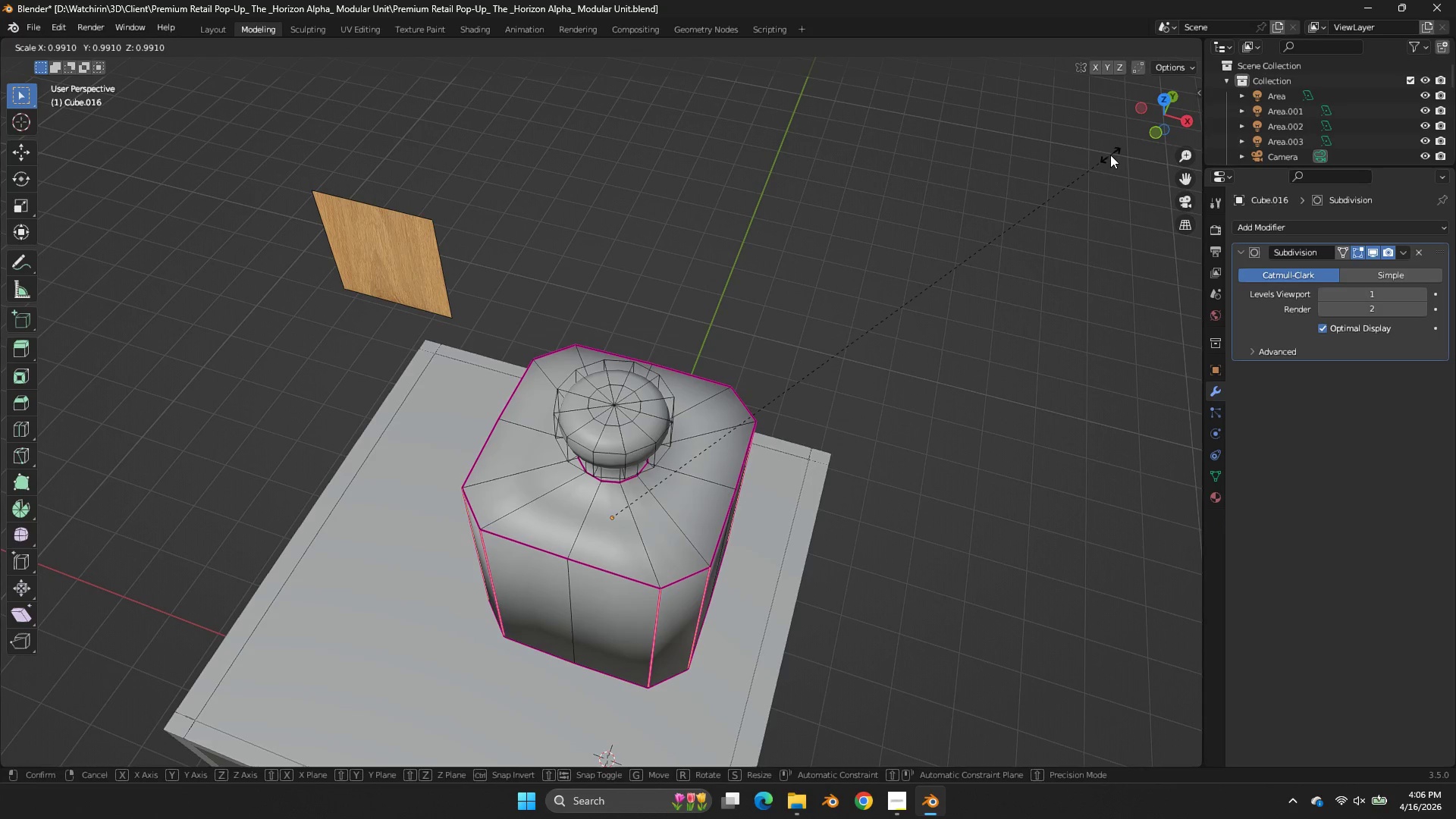 
key(S)
 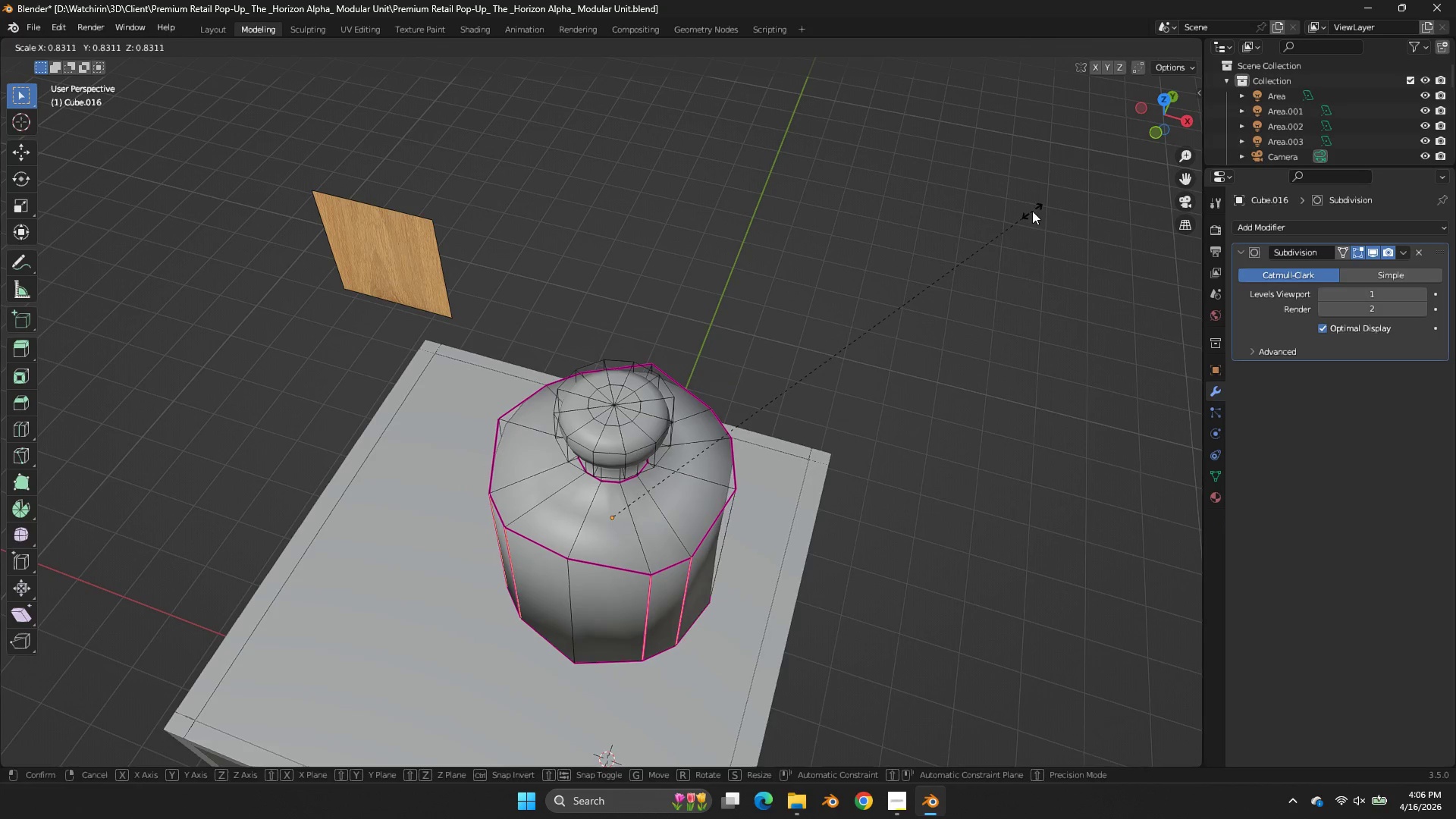 
right_click([1032, 211])
 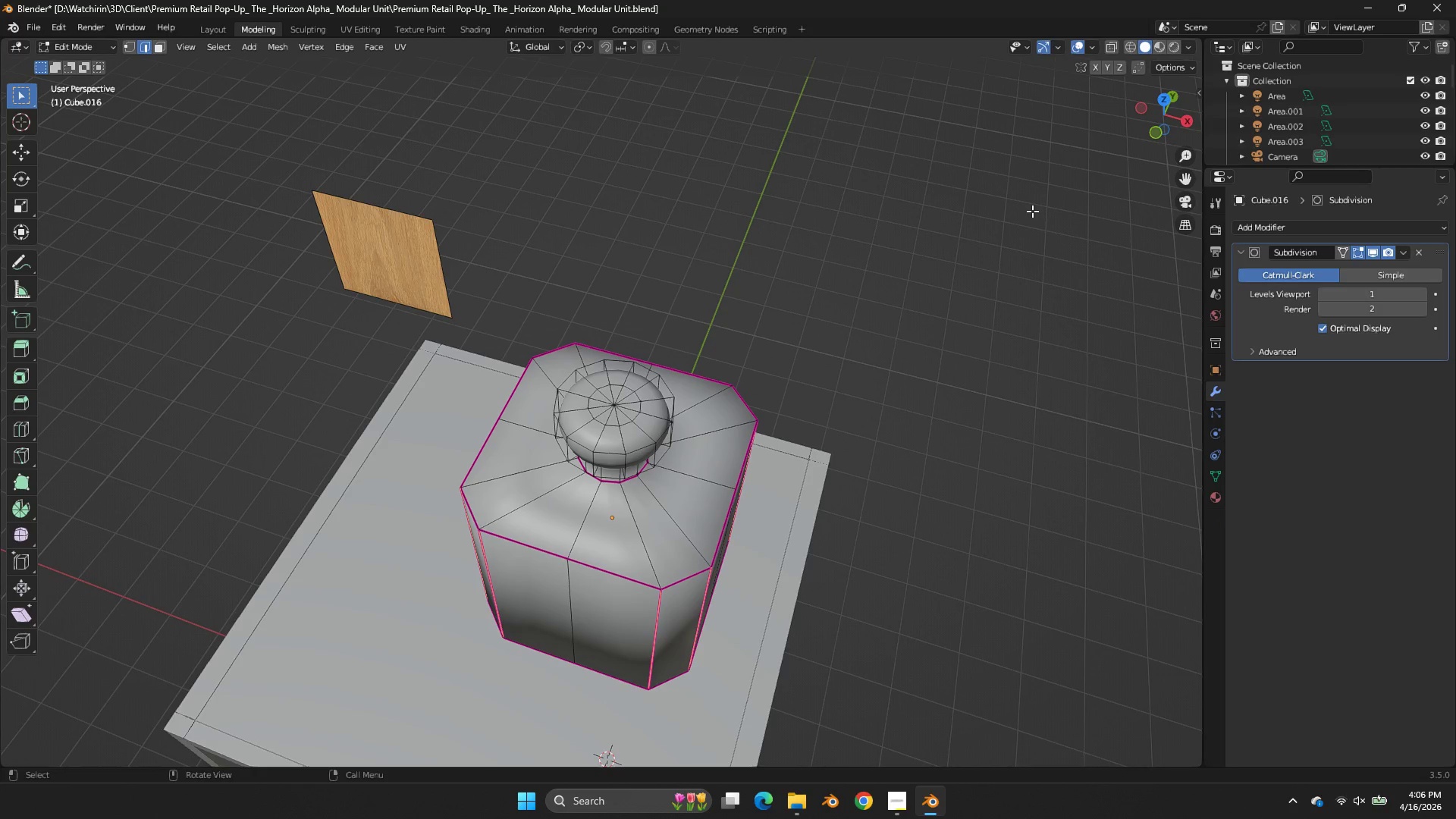 
key(Tab)
 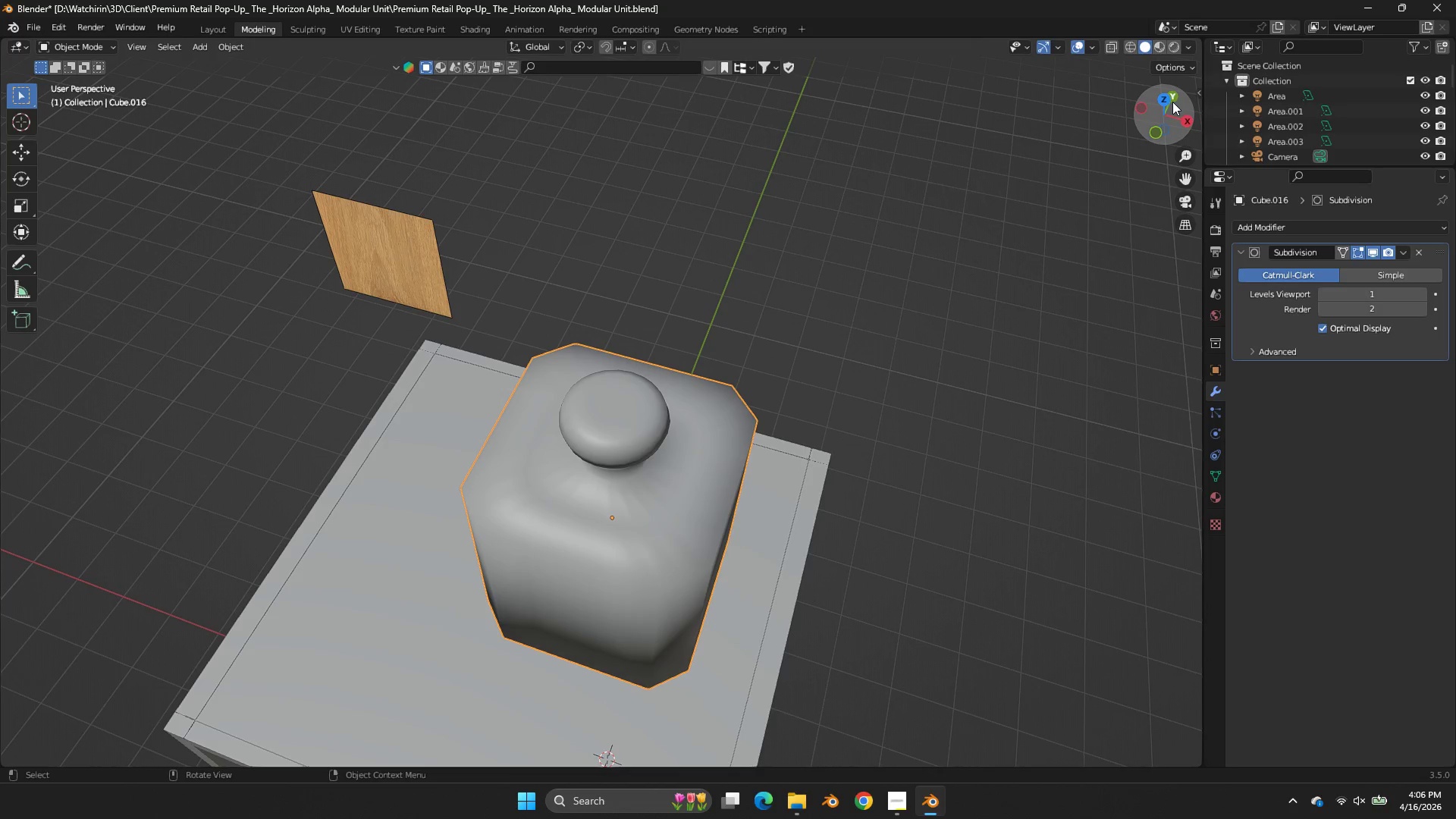 
left_click([1167, 99])
 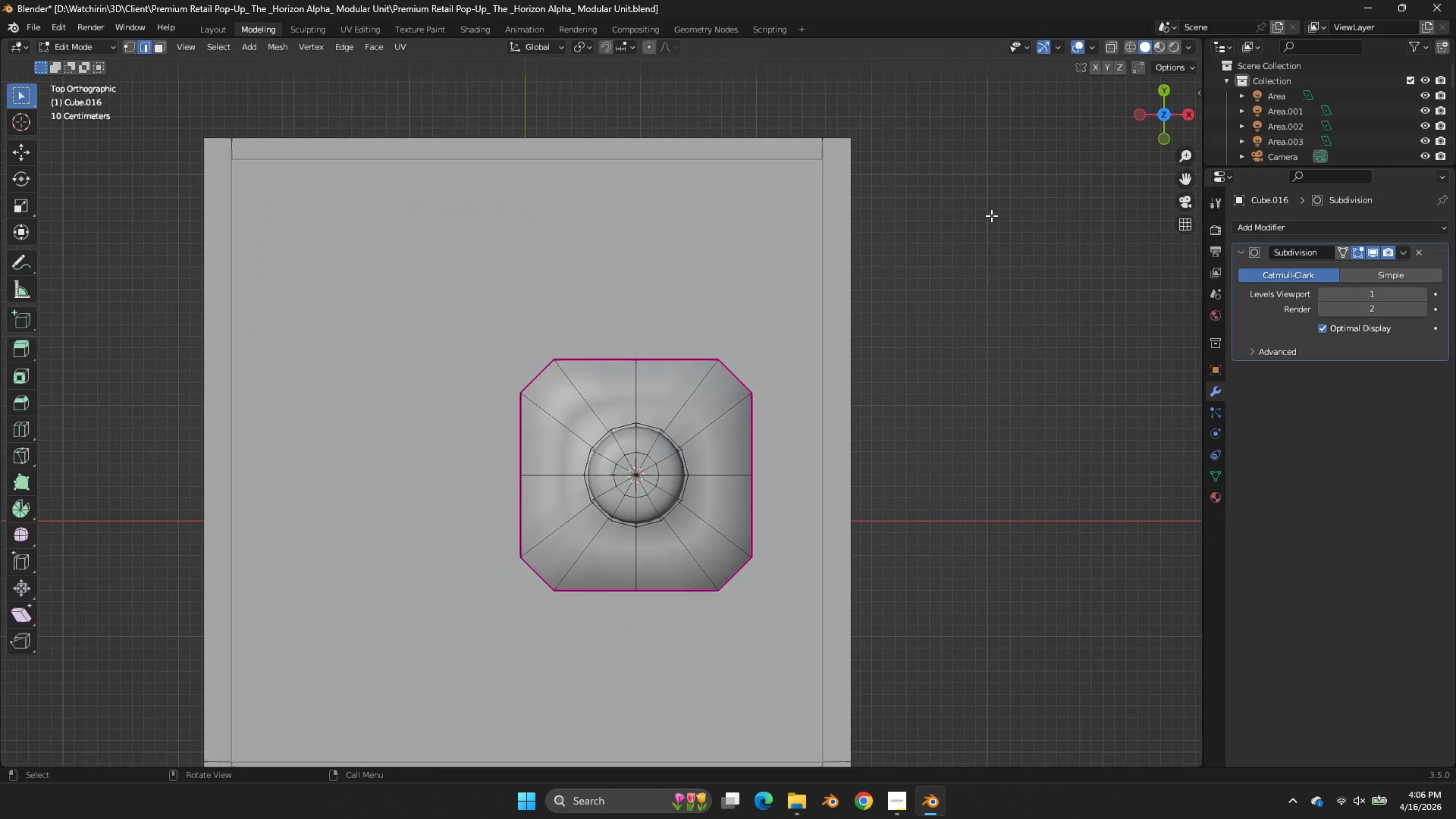 
key(Tab)
 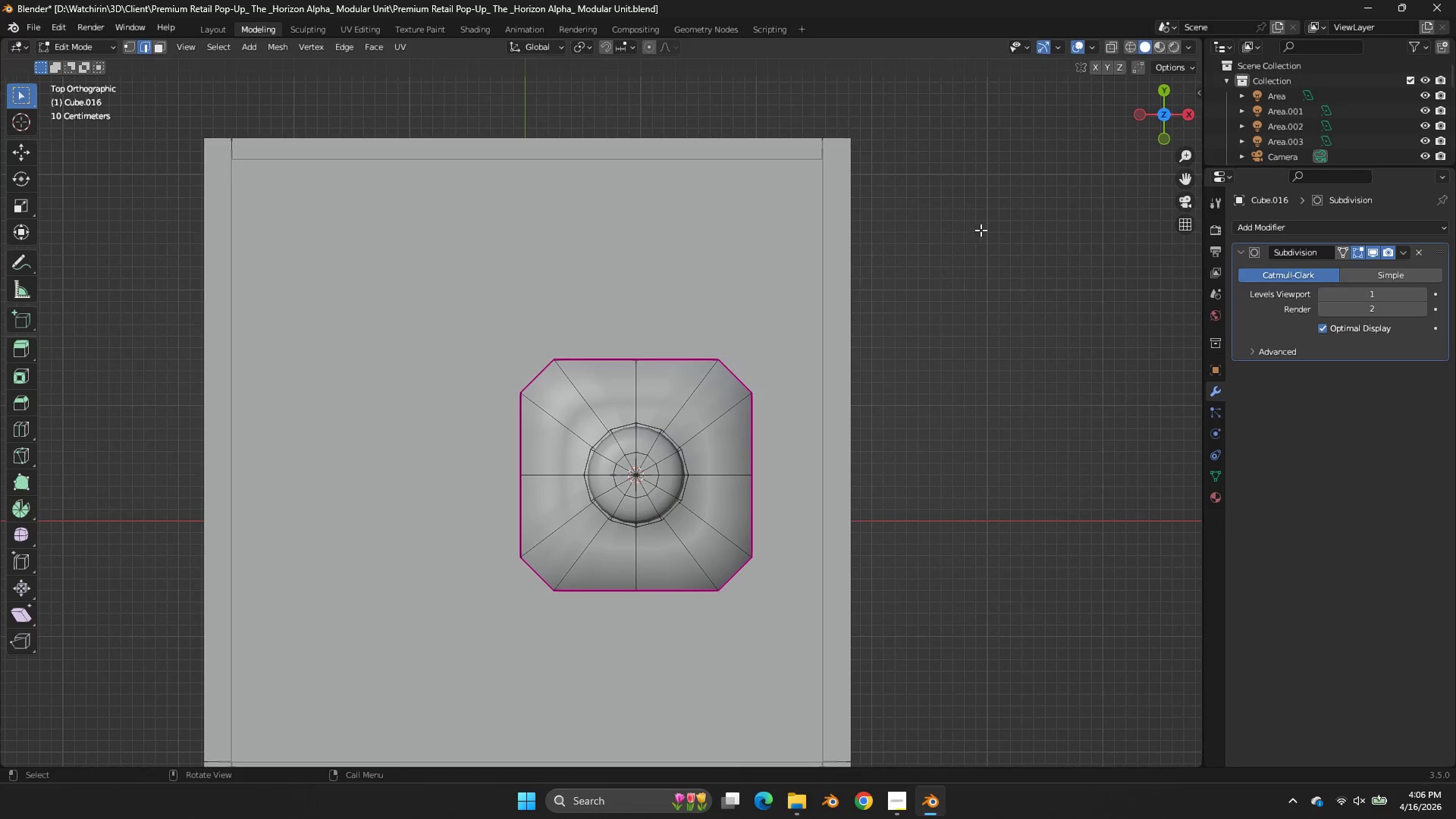 
key(A)
 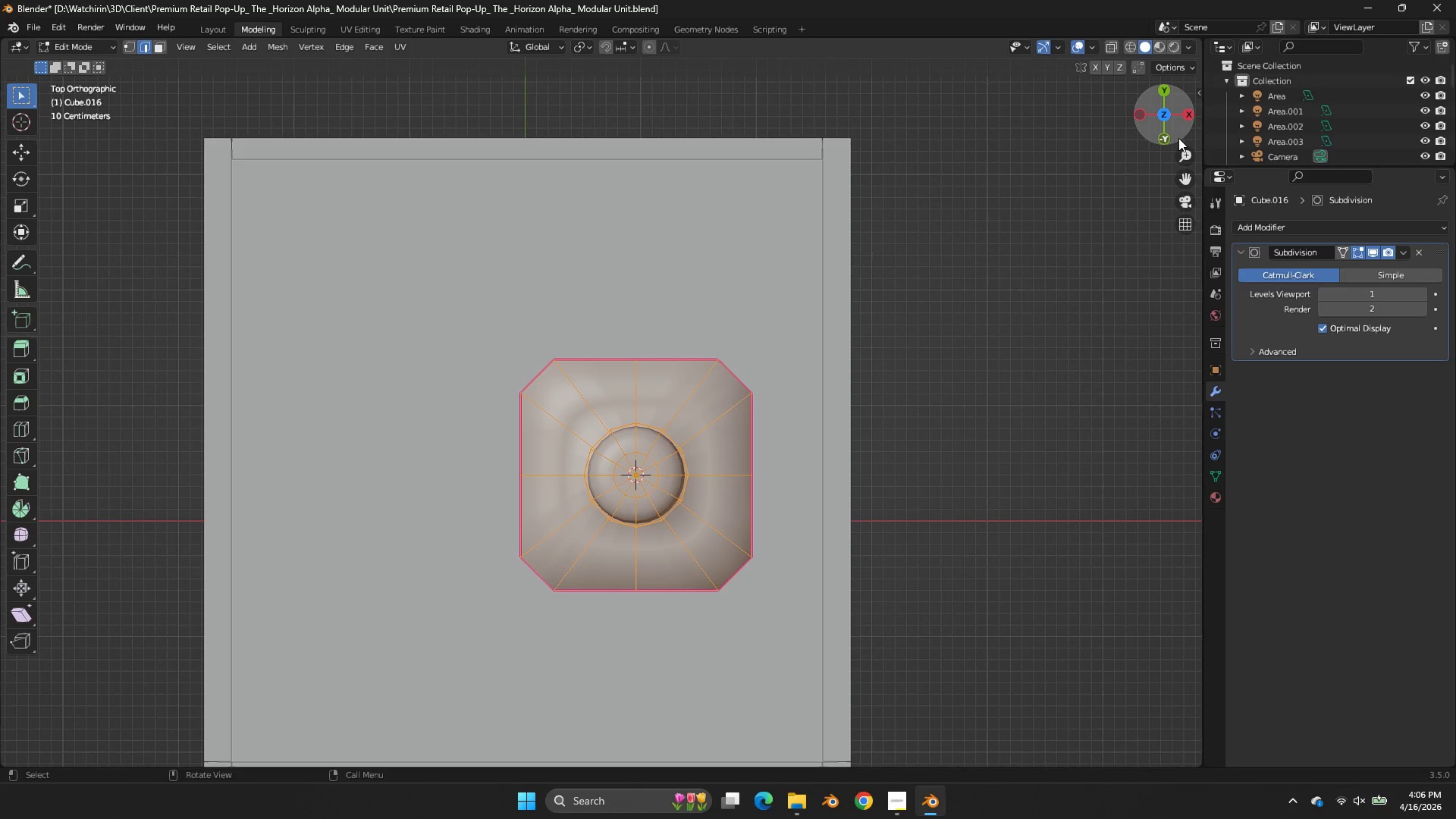 
left_click([1172, 138])
 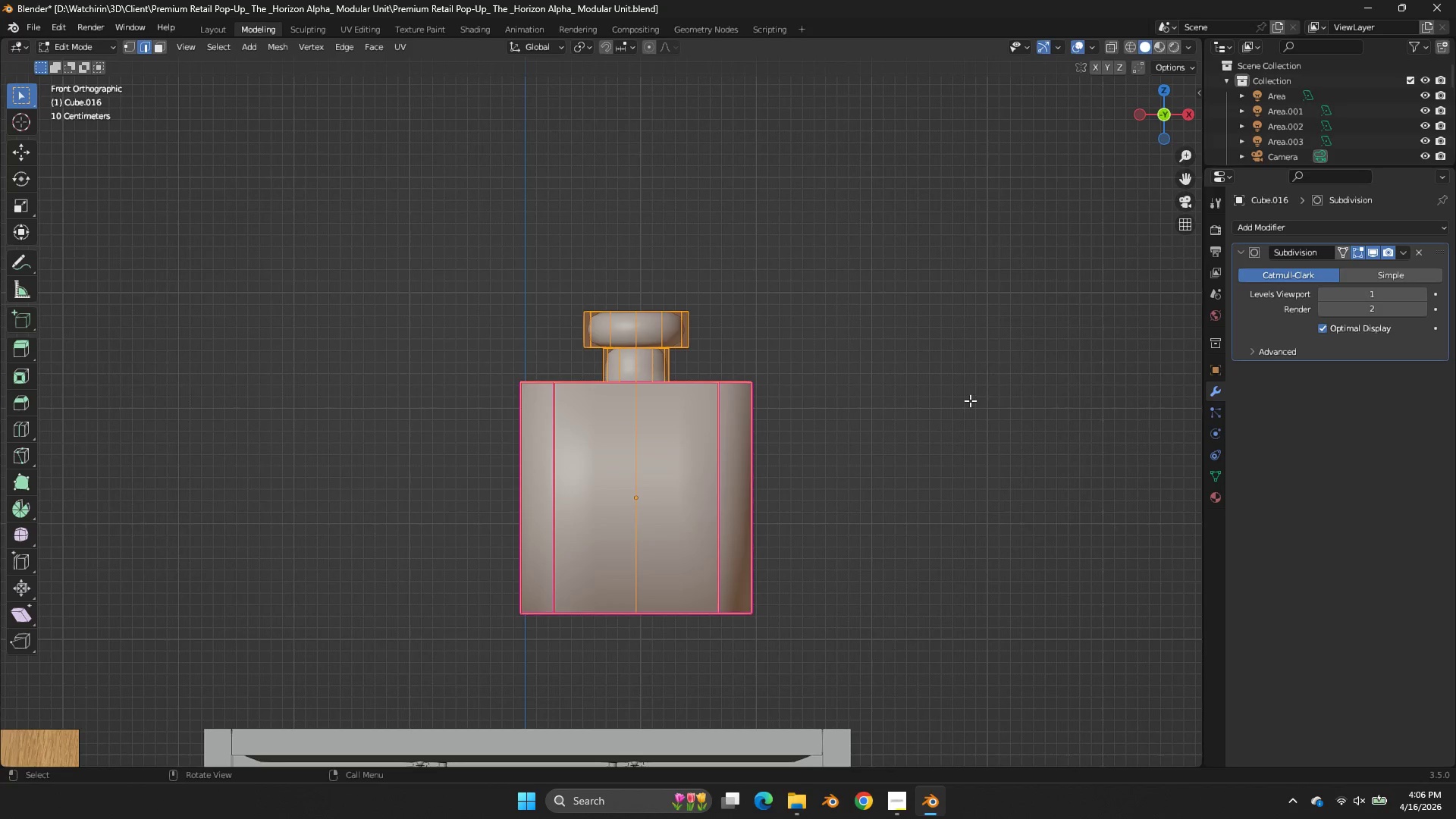 
key(Z)
 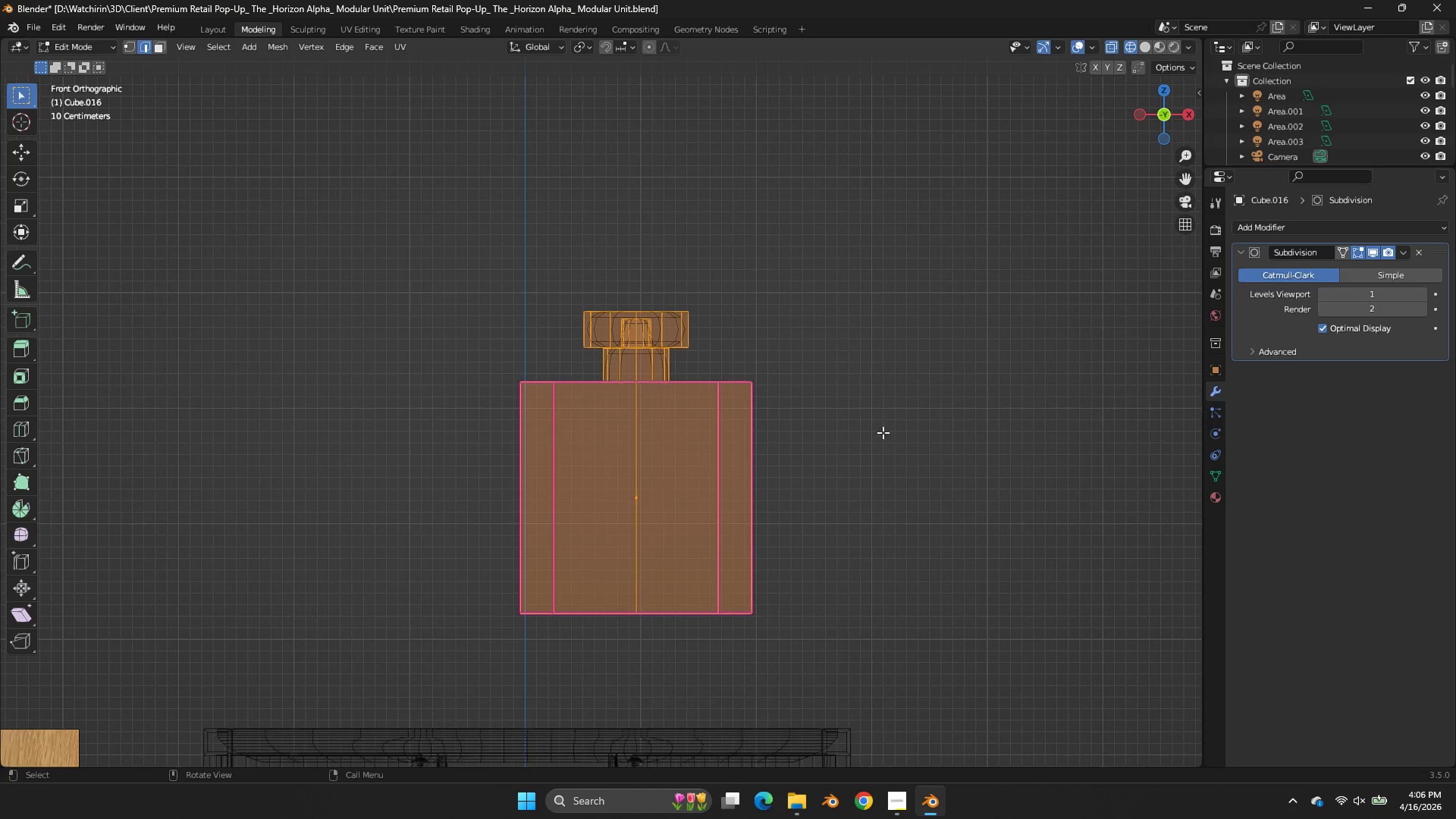 
left_click_drag(start_coordinate=[902, 431], to_coordinate=[233, 563])
 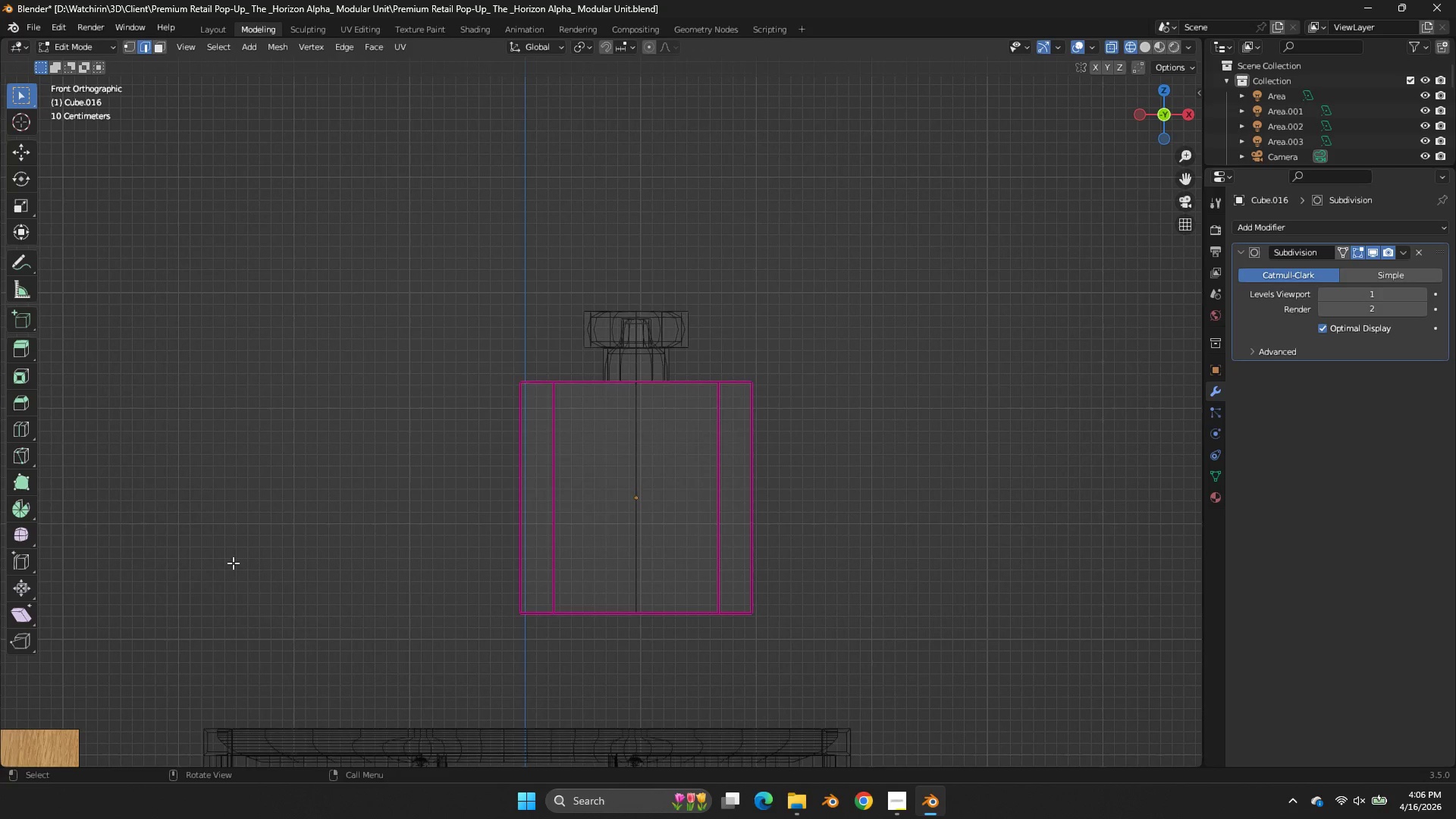 
double_click([233, 563])
 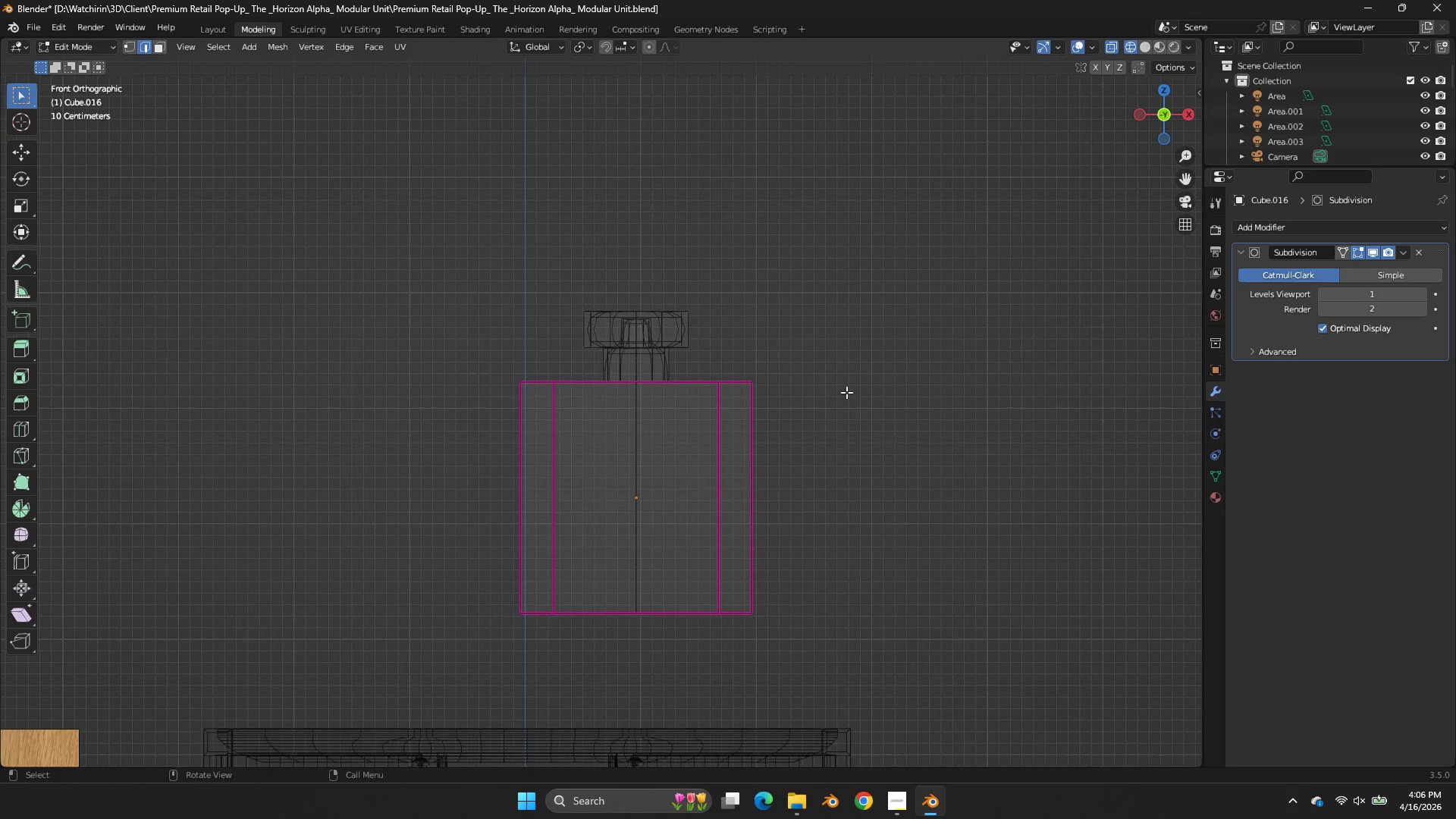 
left_click_drag(start_coordinate=[850, 392], to_coordinate=[331, 675])
 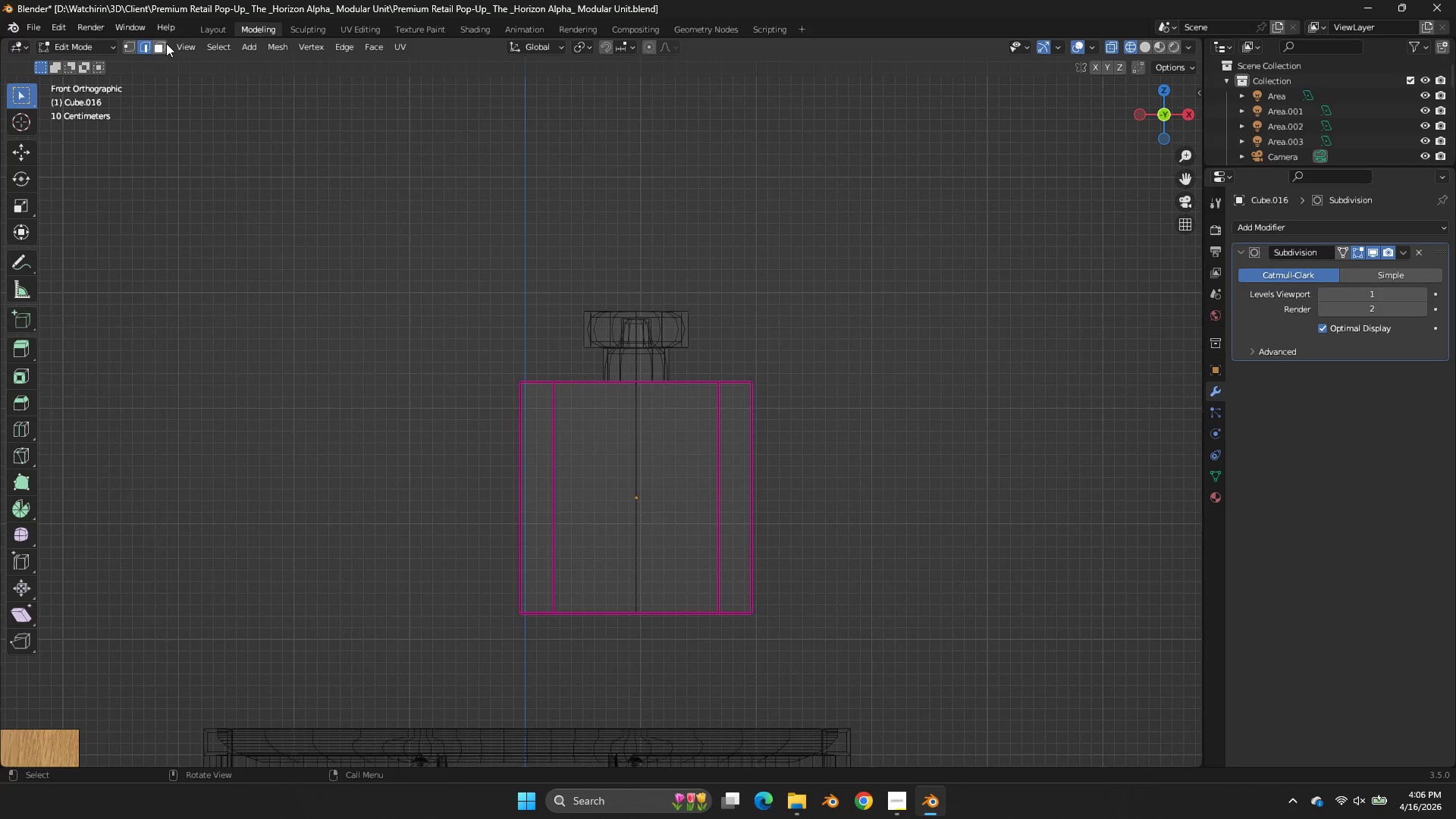 
left_click([130, 43])
 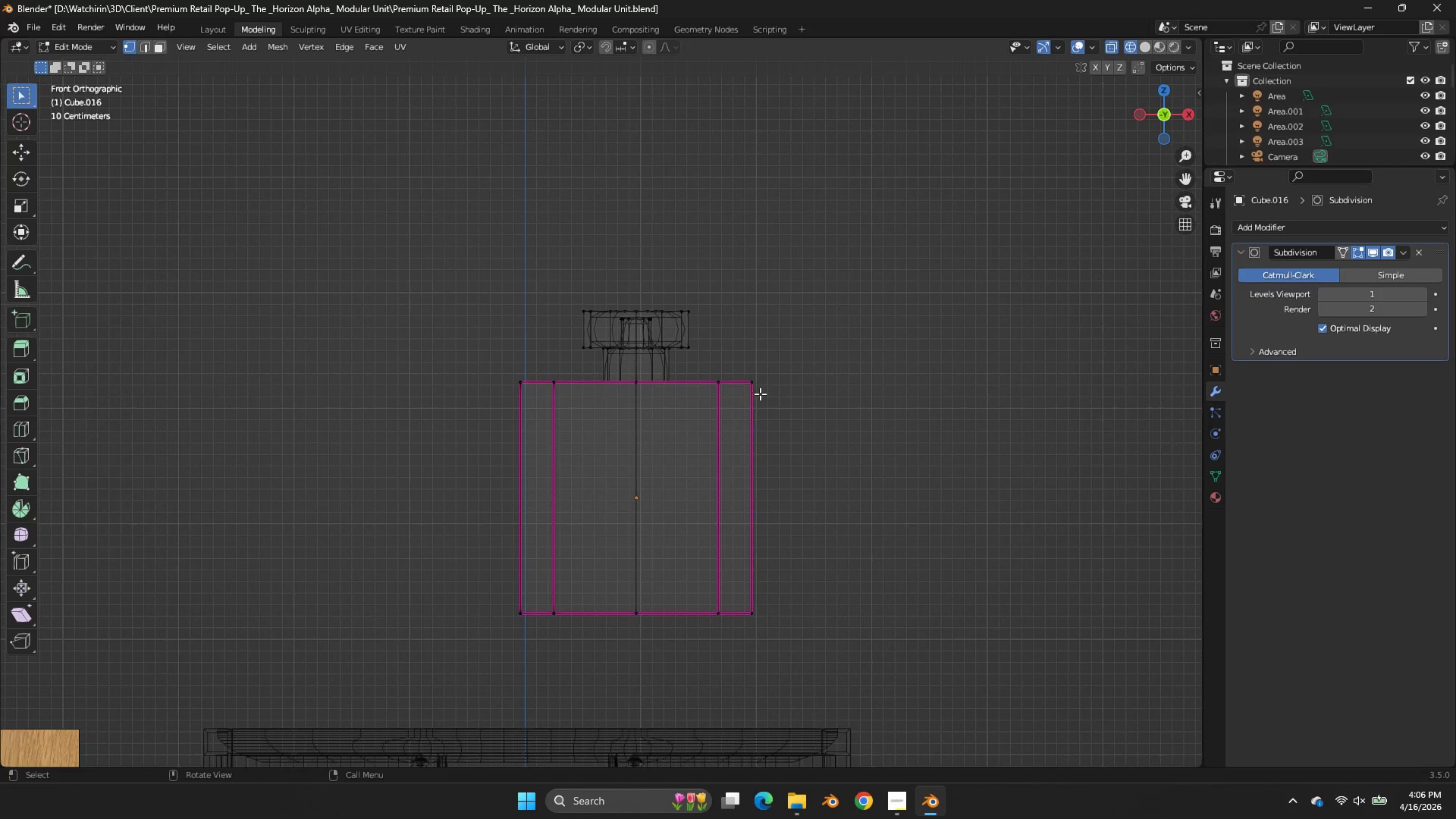 
hold_key(key=ShiftLeft, duration=0.8)
 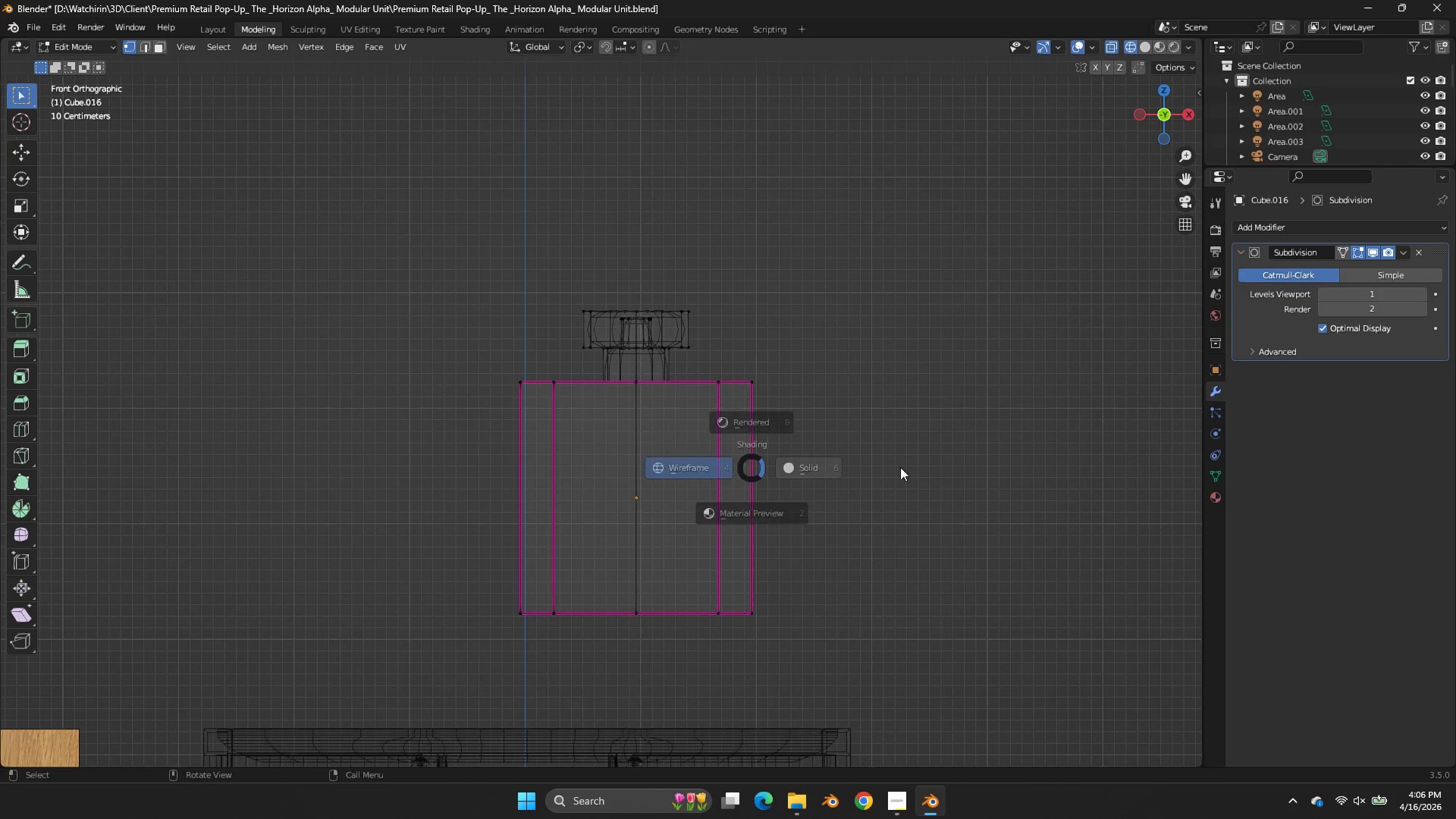 
type(zl)
 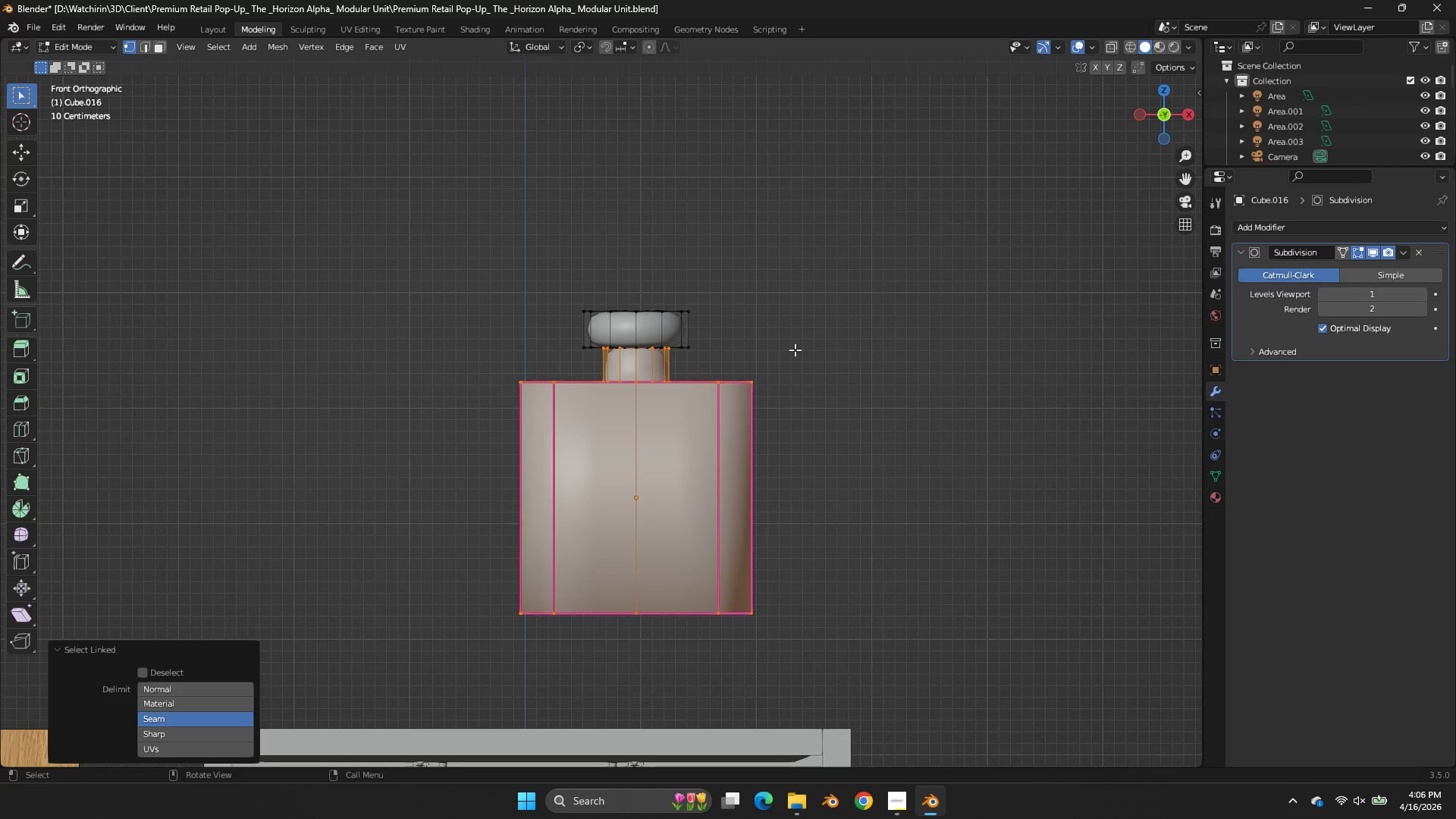 
scroll: coordinate [797, 349], scroll_direction: up, amount: 2.0
 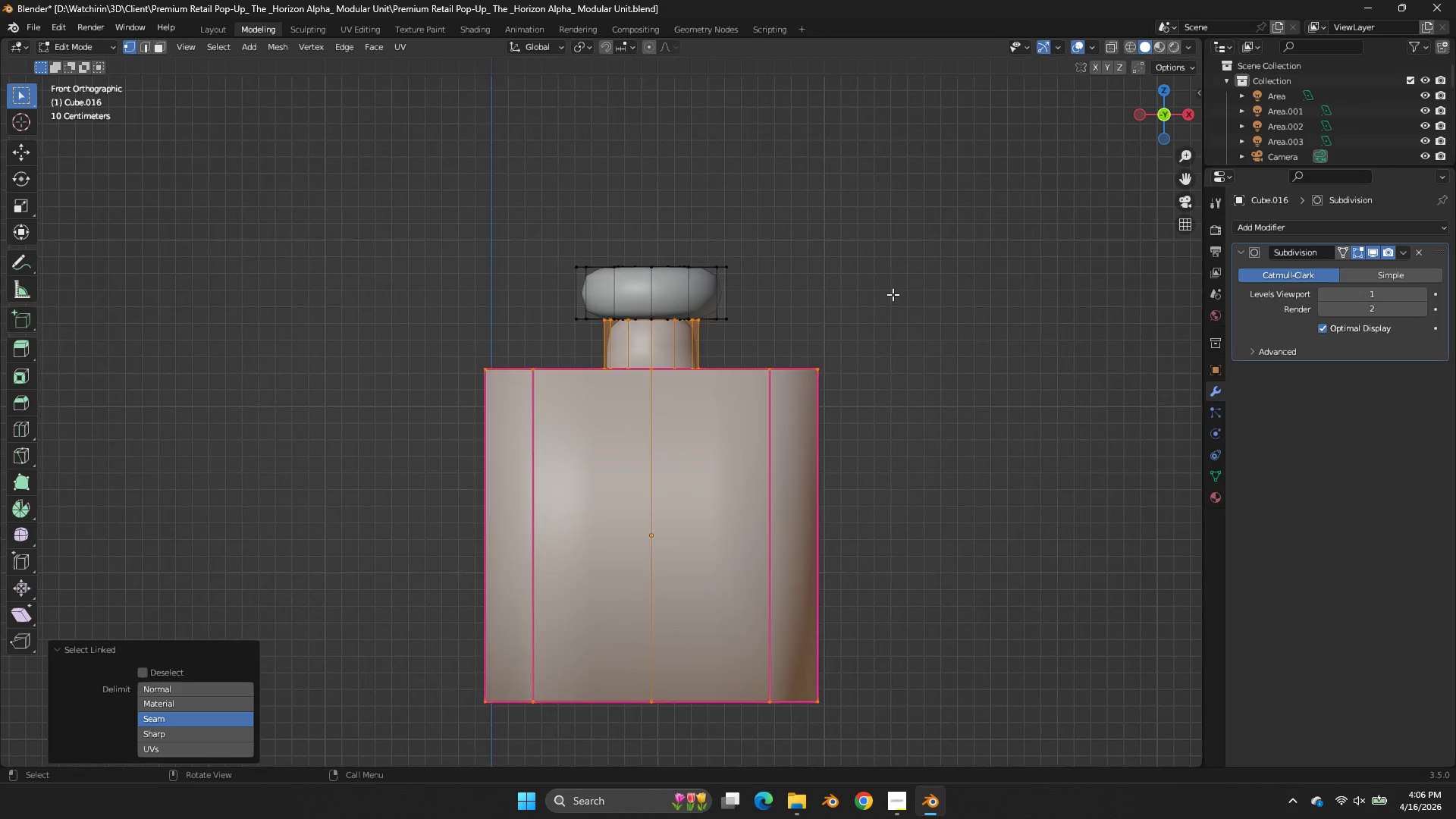 
key(X)
 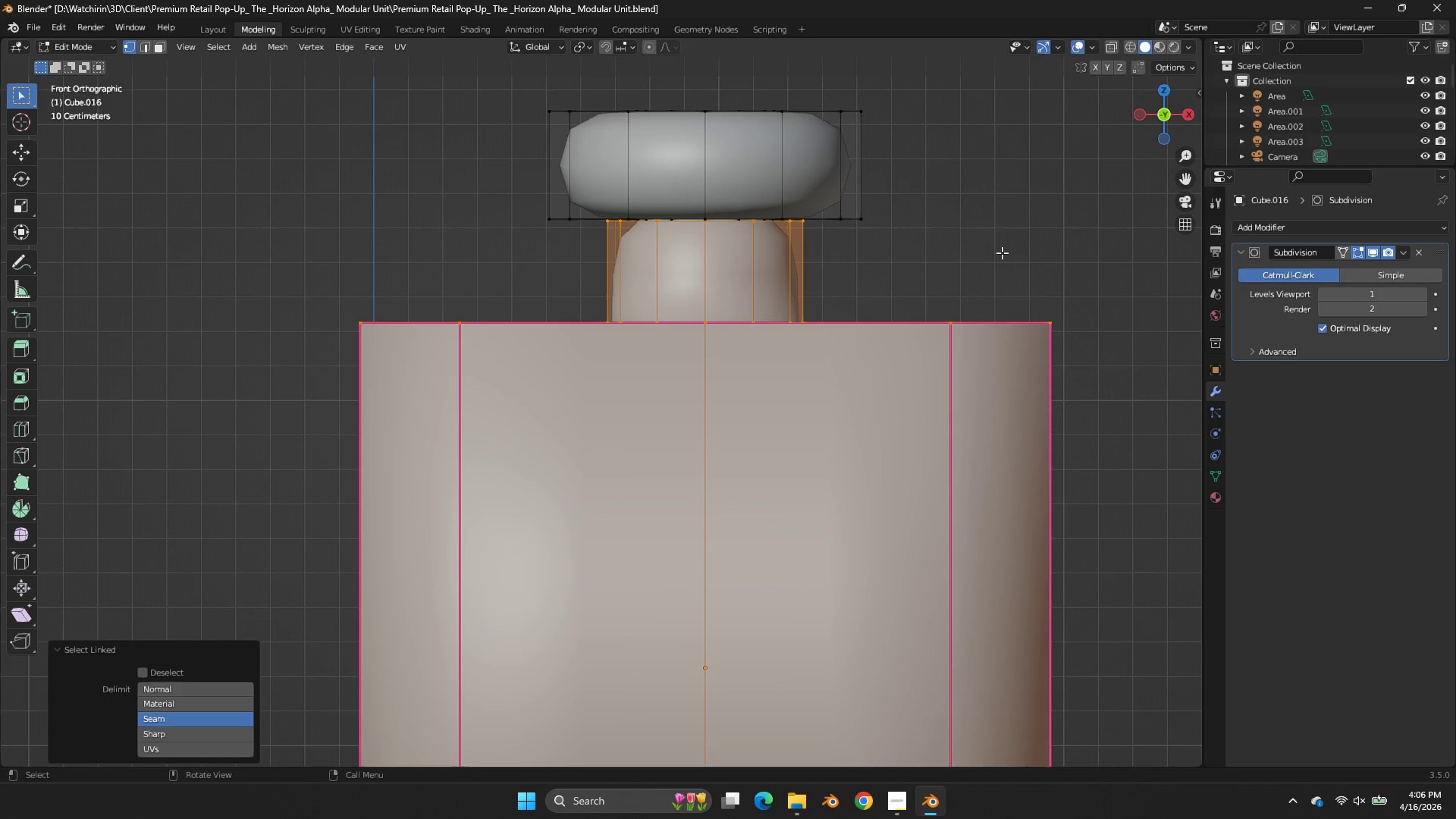 
scroll: coordinate [893, 292], scroll_direction: up, amount: 4.0
 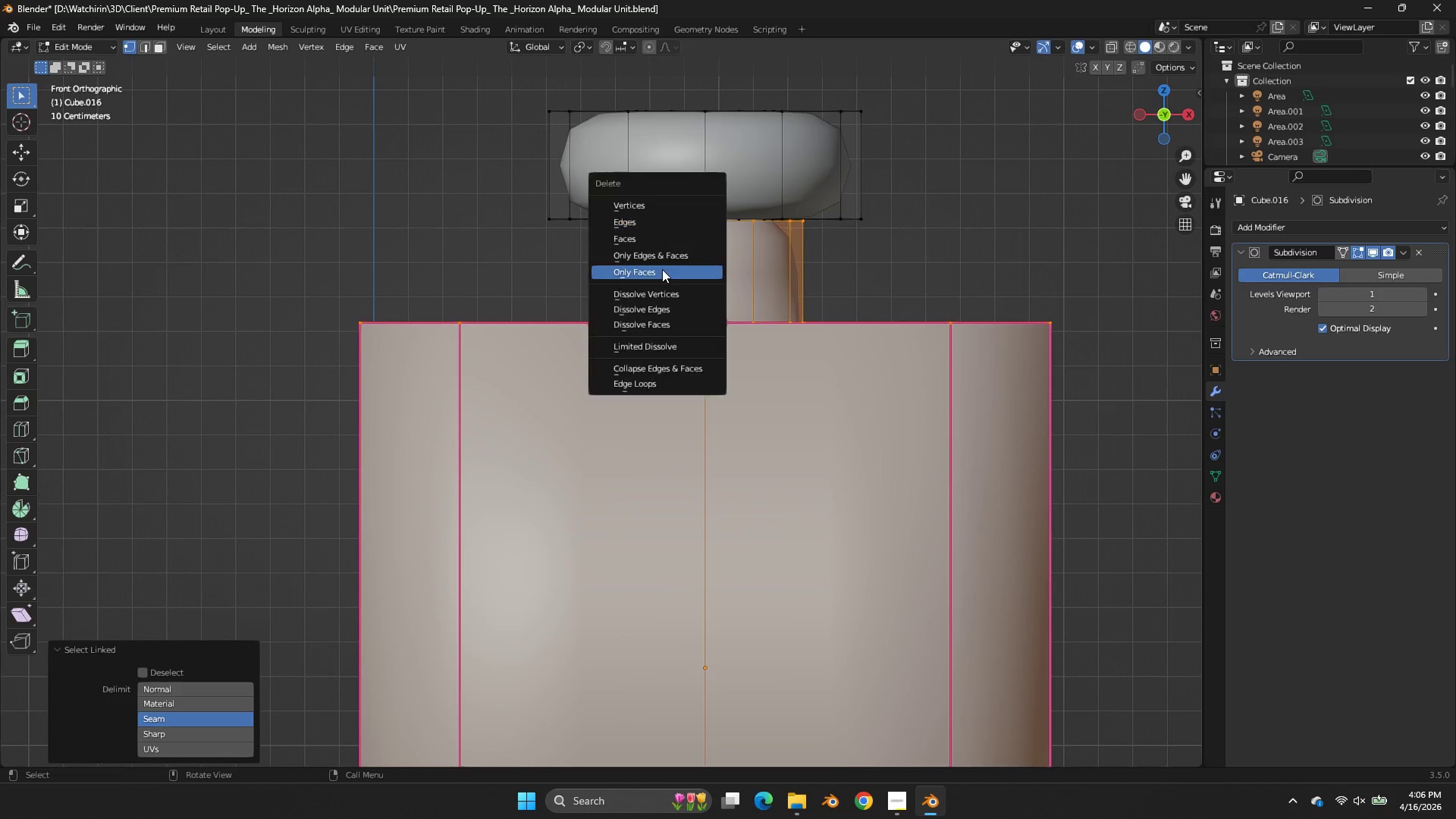 
key(Z)
 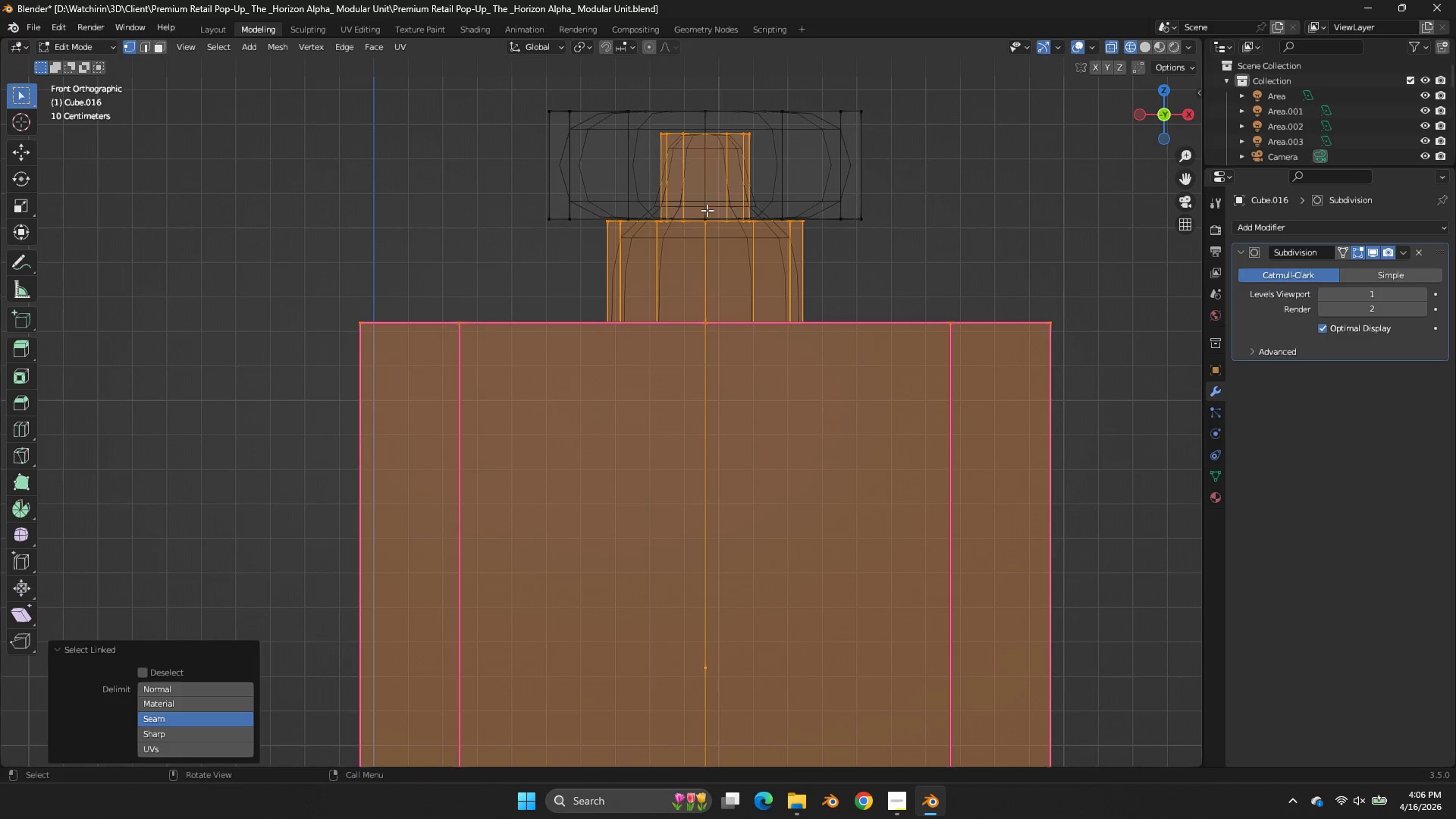 
hold_key(key=AltLeft, duration=2.36)
triple_click([639, 222])
 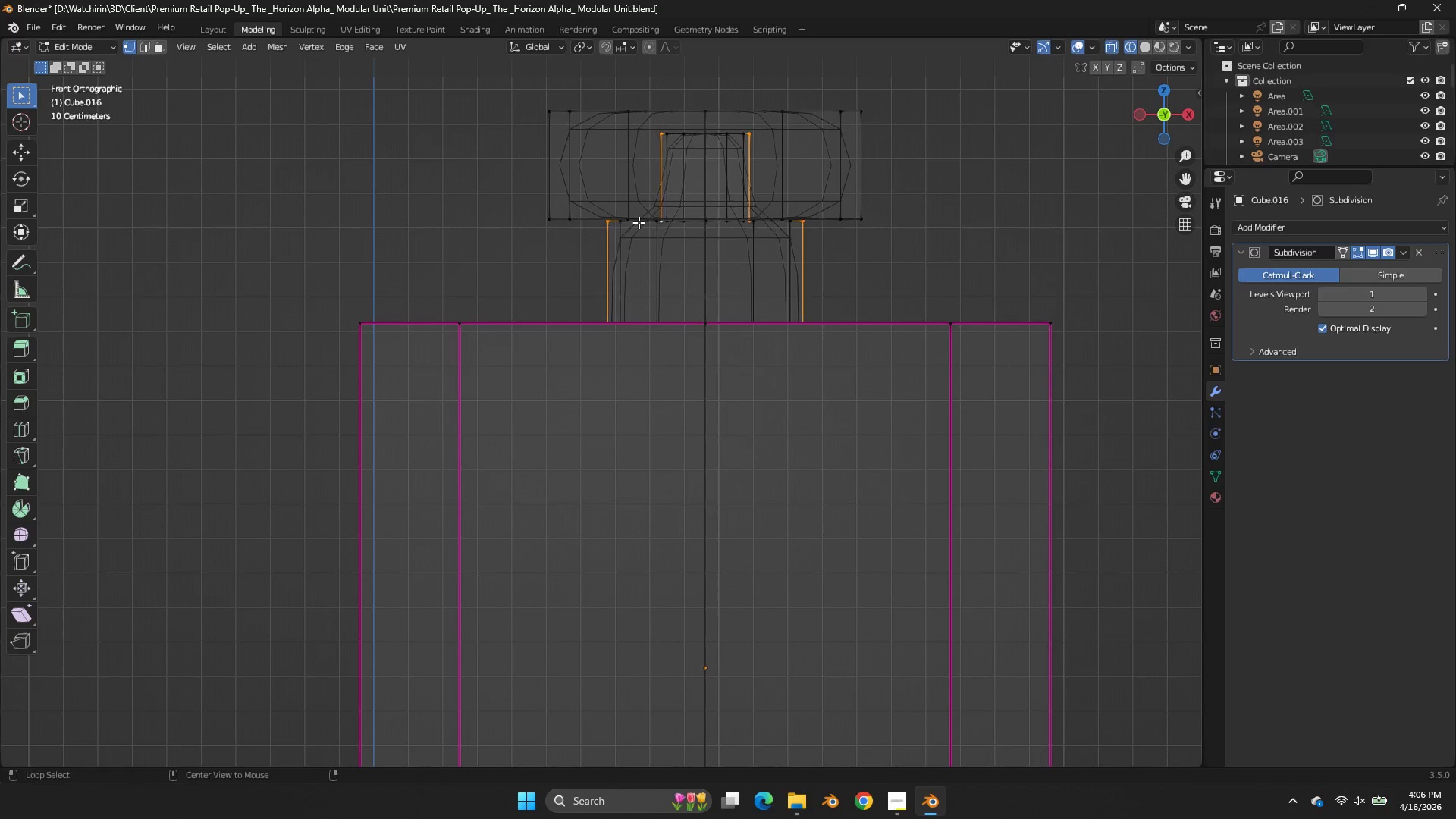 
double_click([639, 222])
 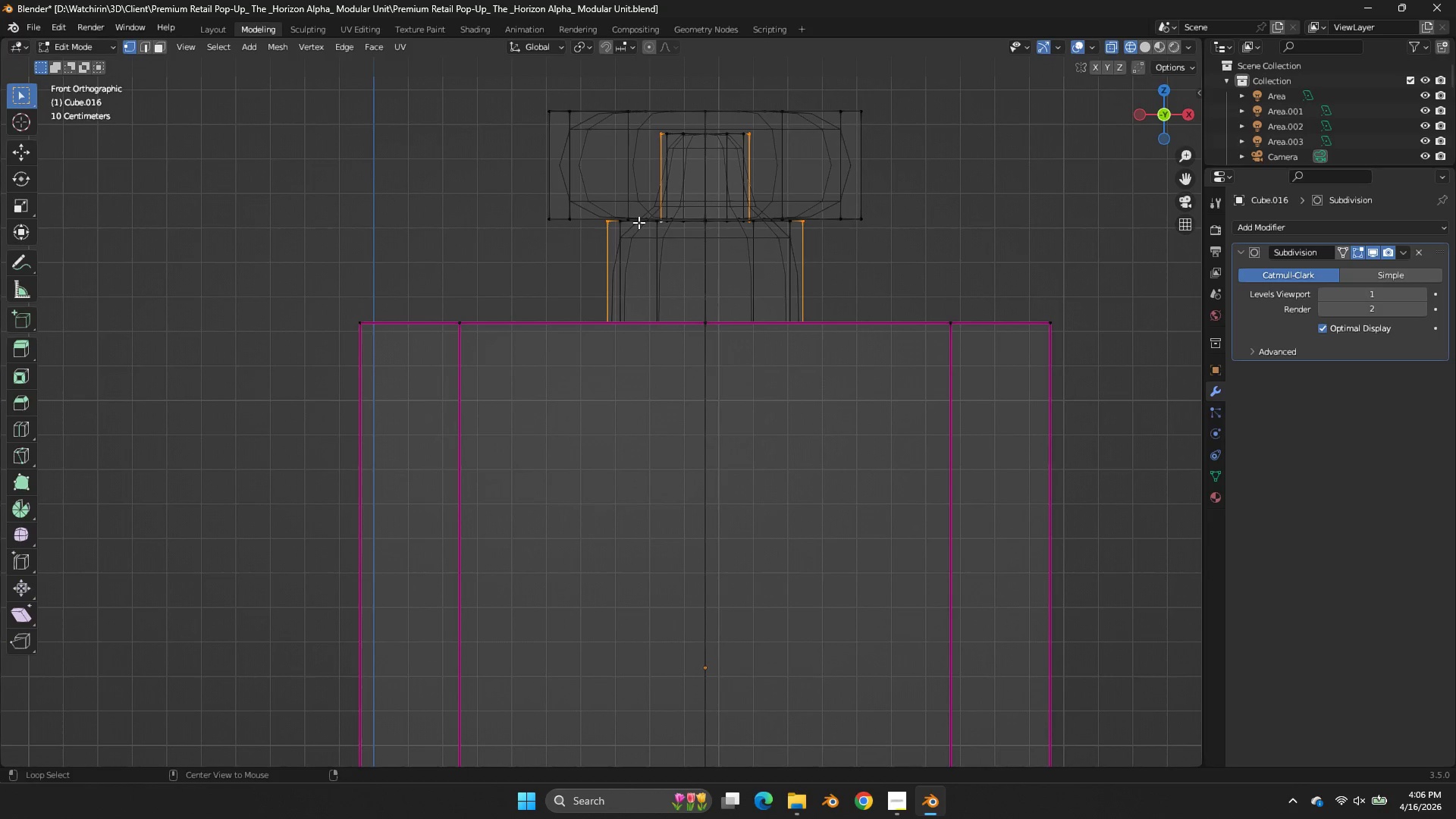 
triple_click([639, 222])
 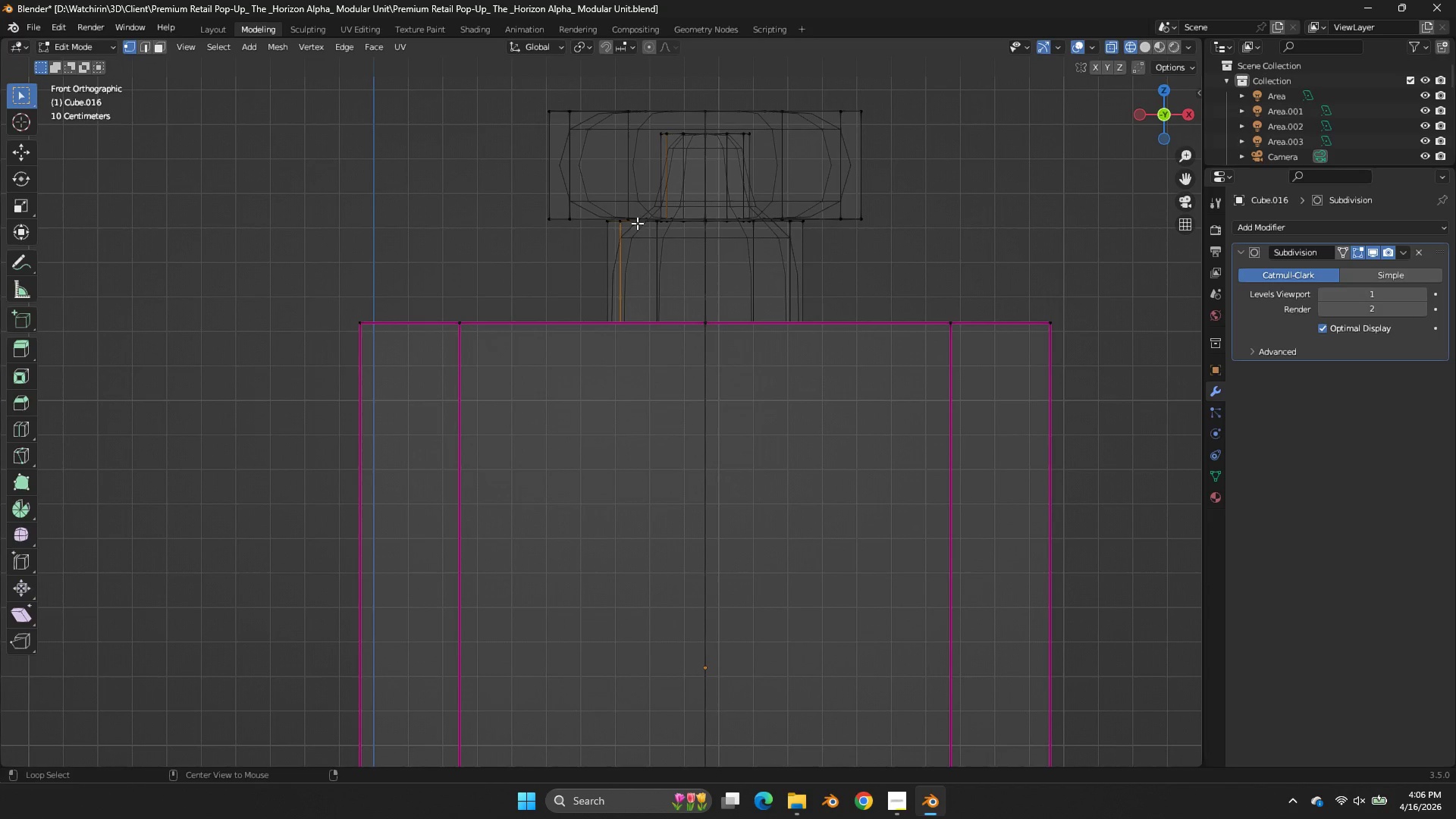 
triple_click([637, 223])
 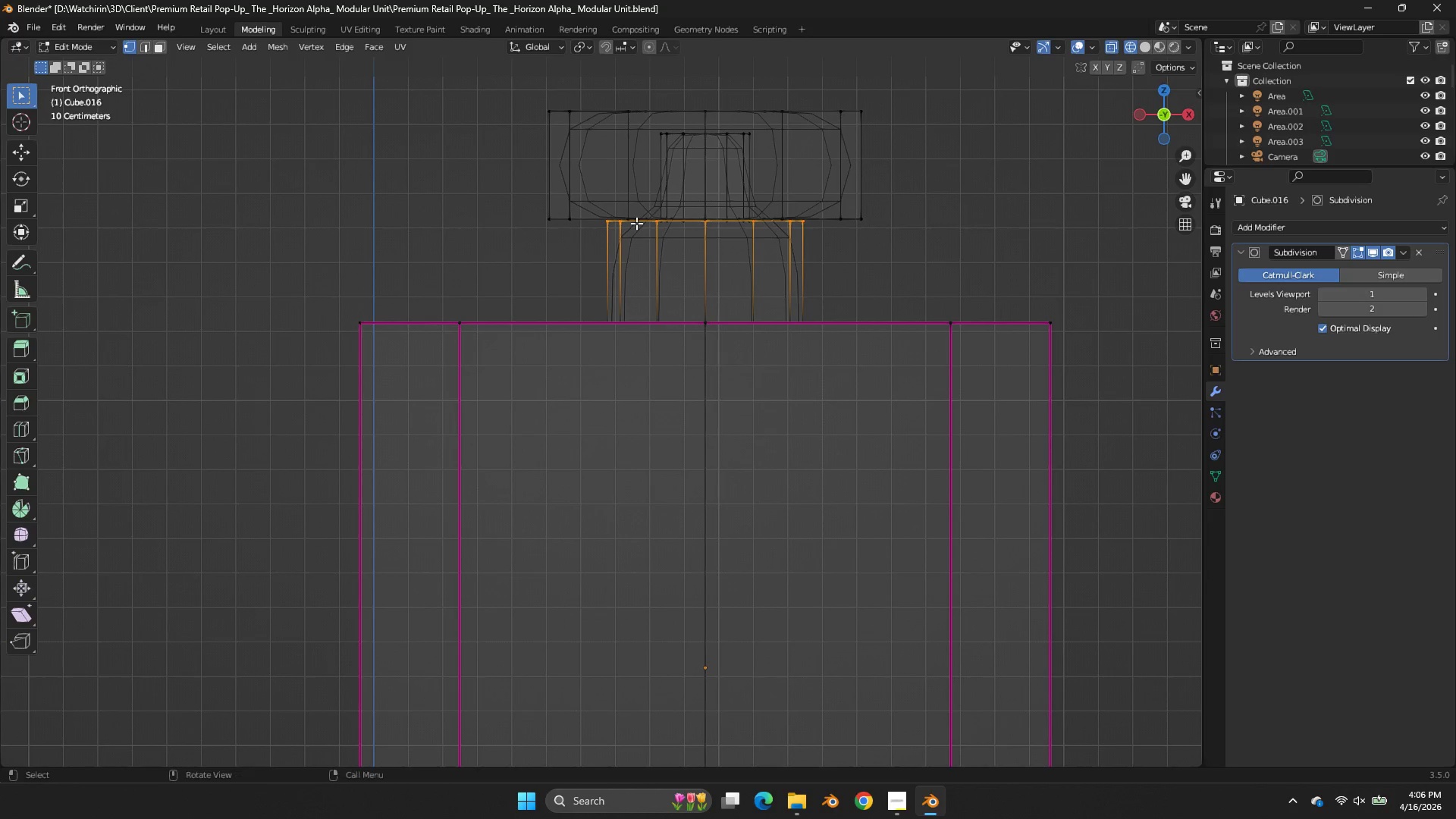 
key(Shift+E)
 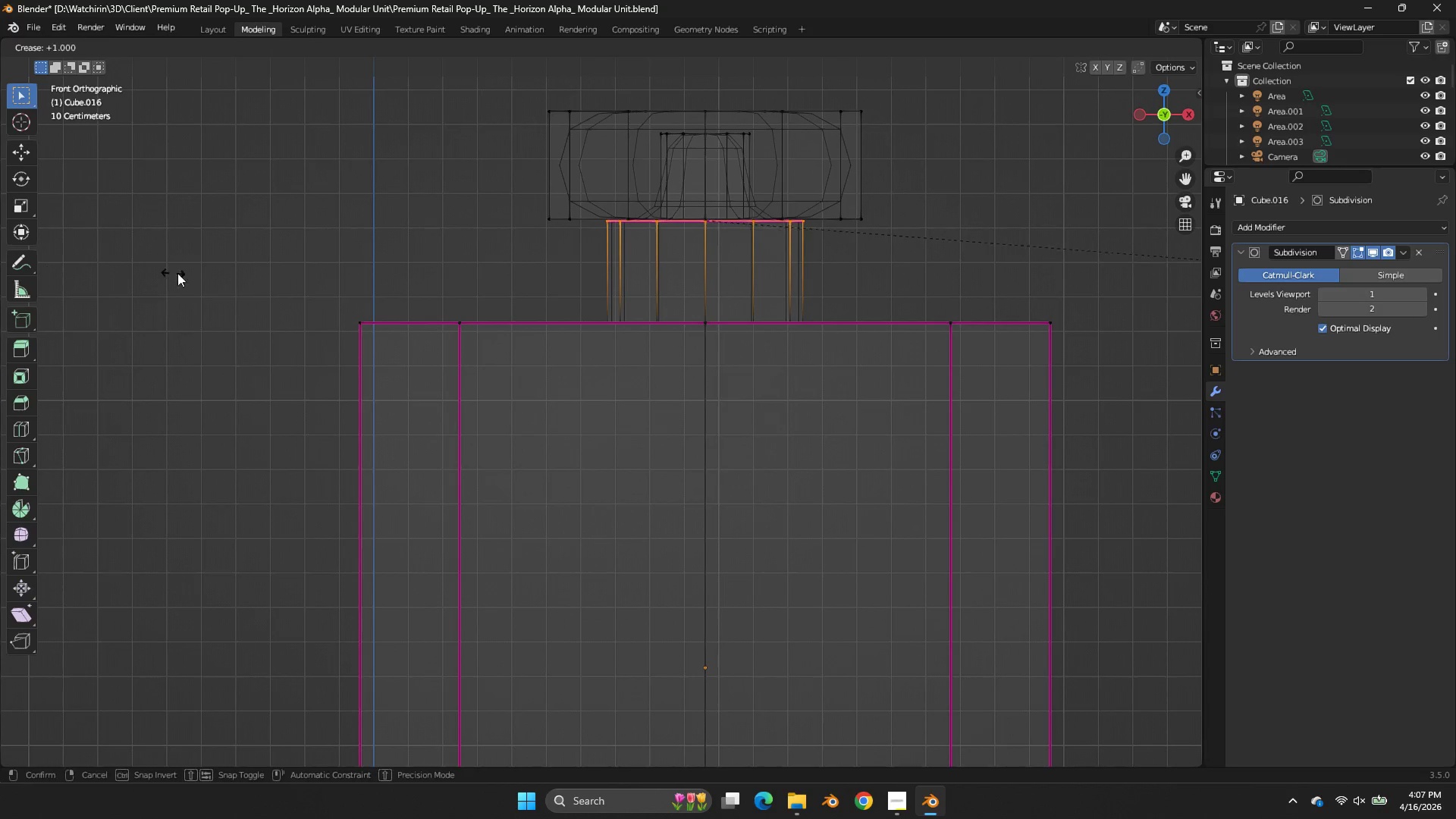 
left_click([177, 273])
 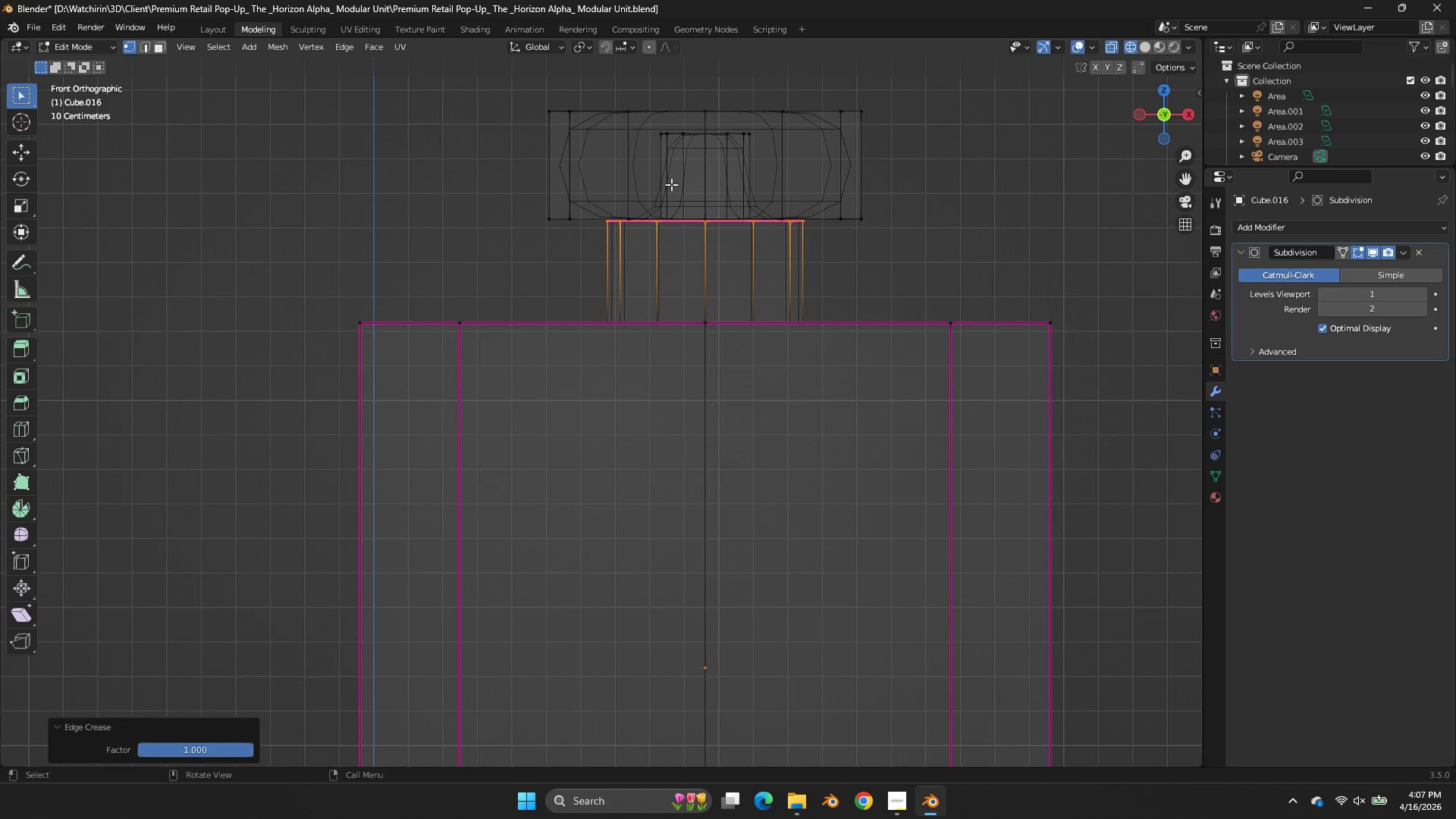 
key(Alt+AltLeft)
 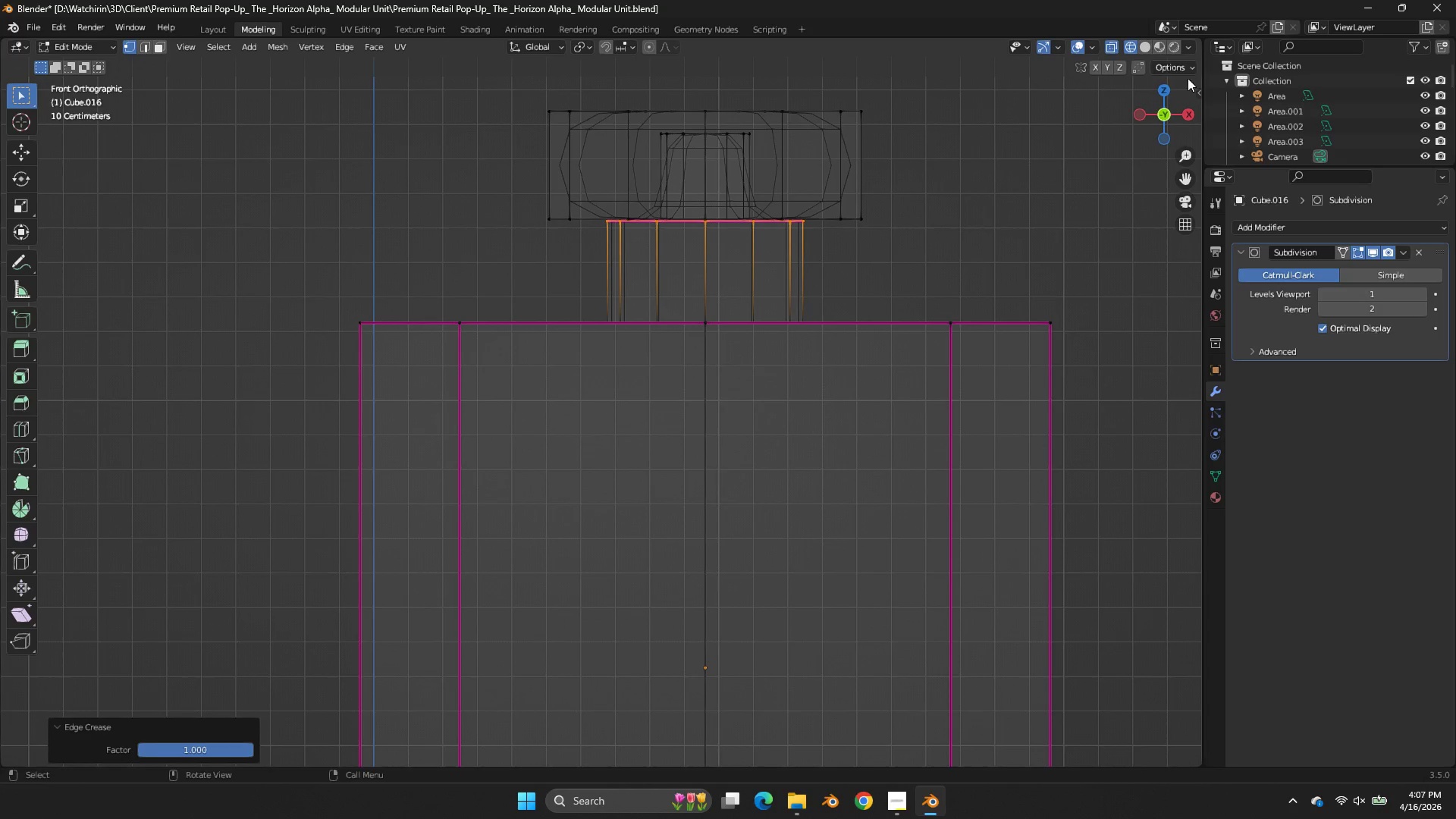 
left_click_drag(start_coordinate=[1167, 101], to_coordinate=[1113, 177])
 